 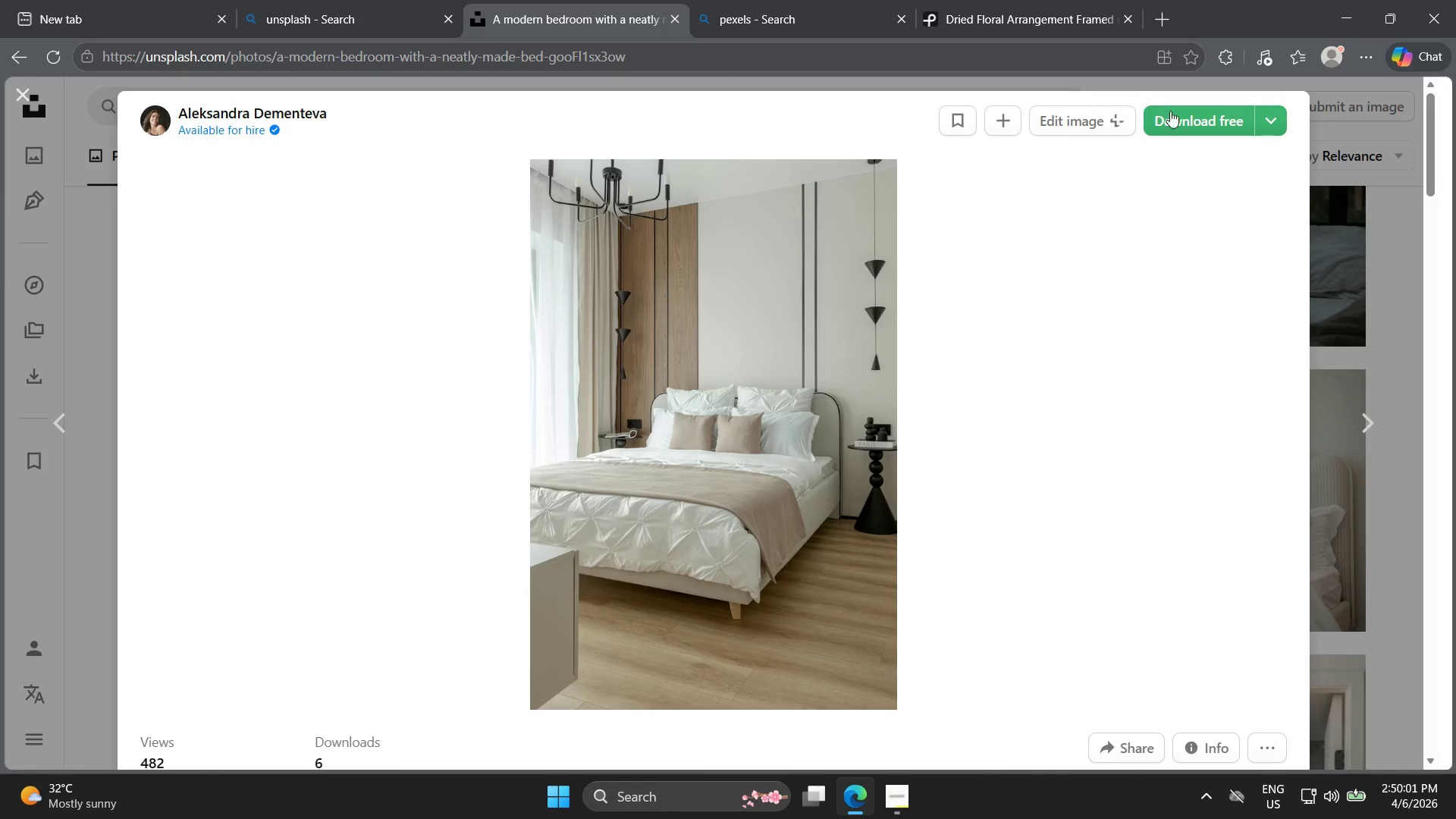 
left_click([1180, 118])
 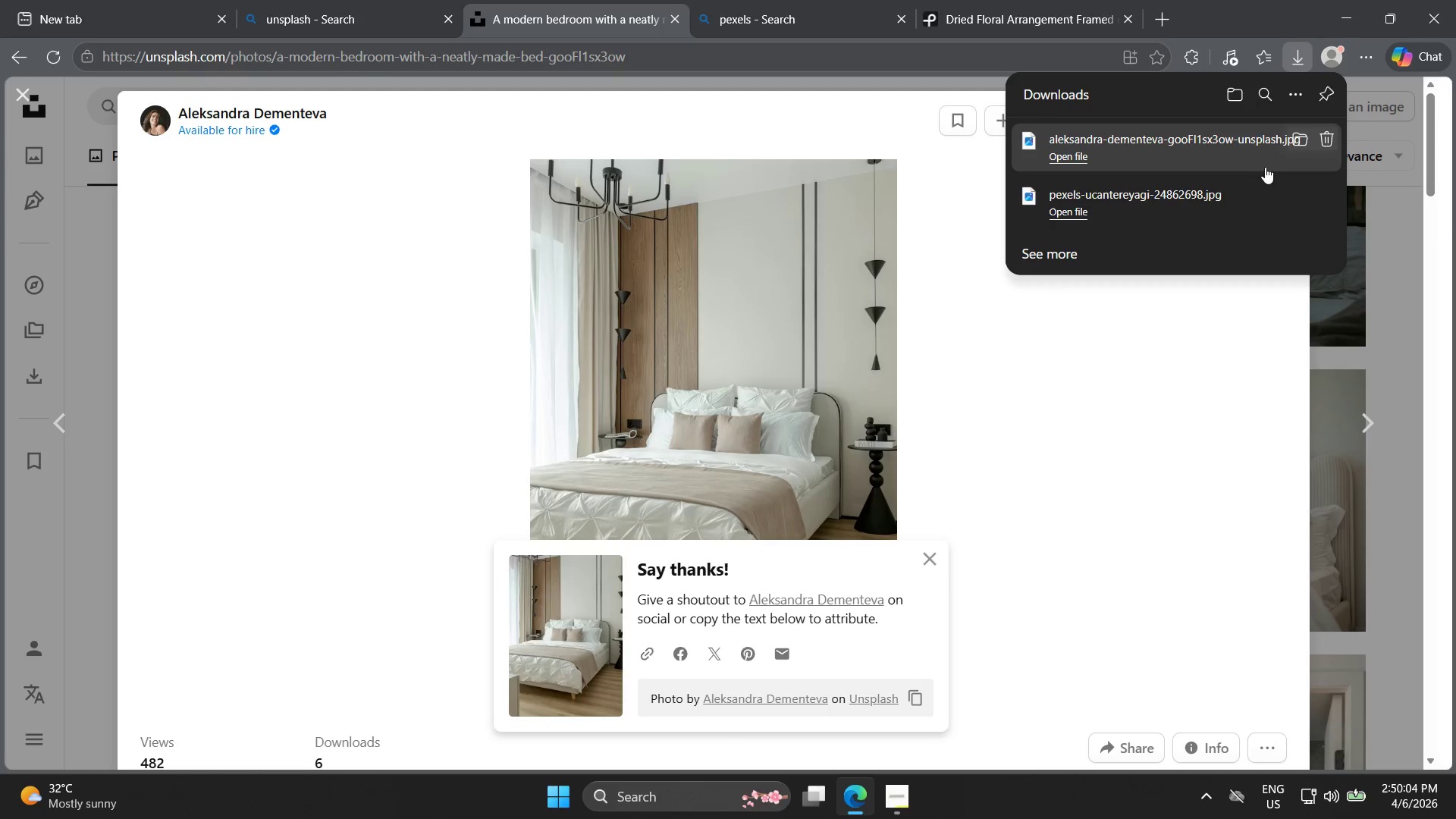 
left_click([1297, 133])
 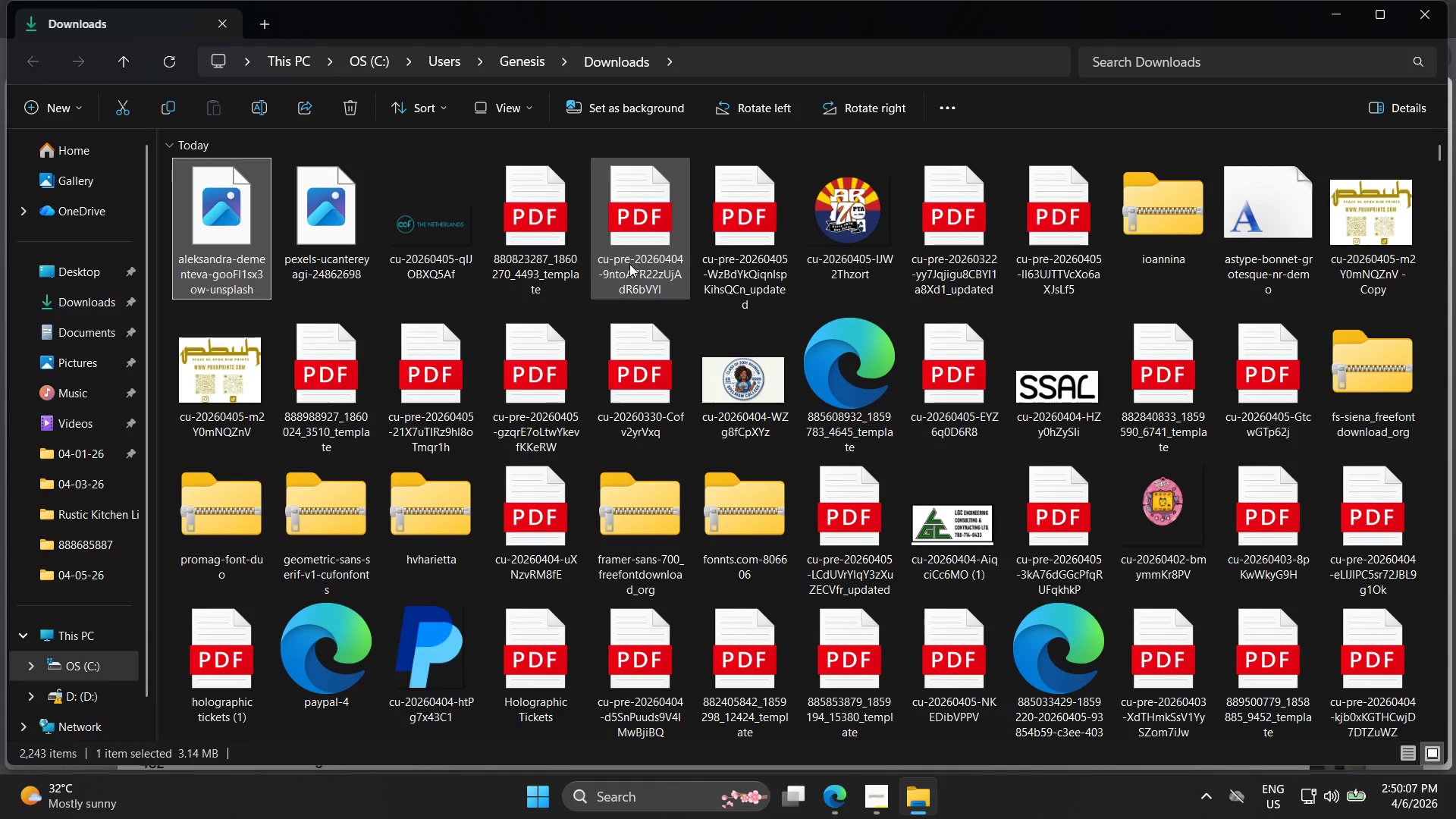 
right_click([232, 252])
 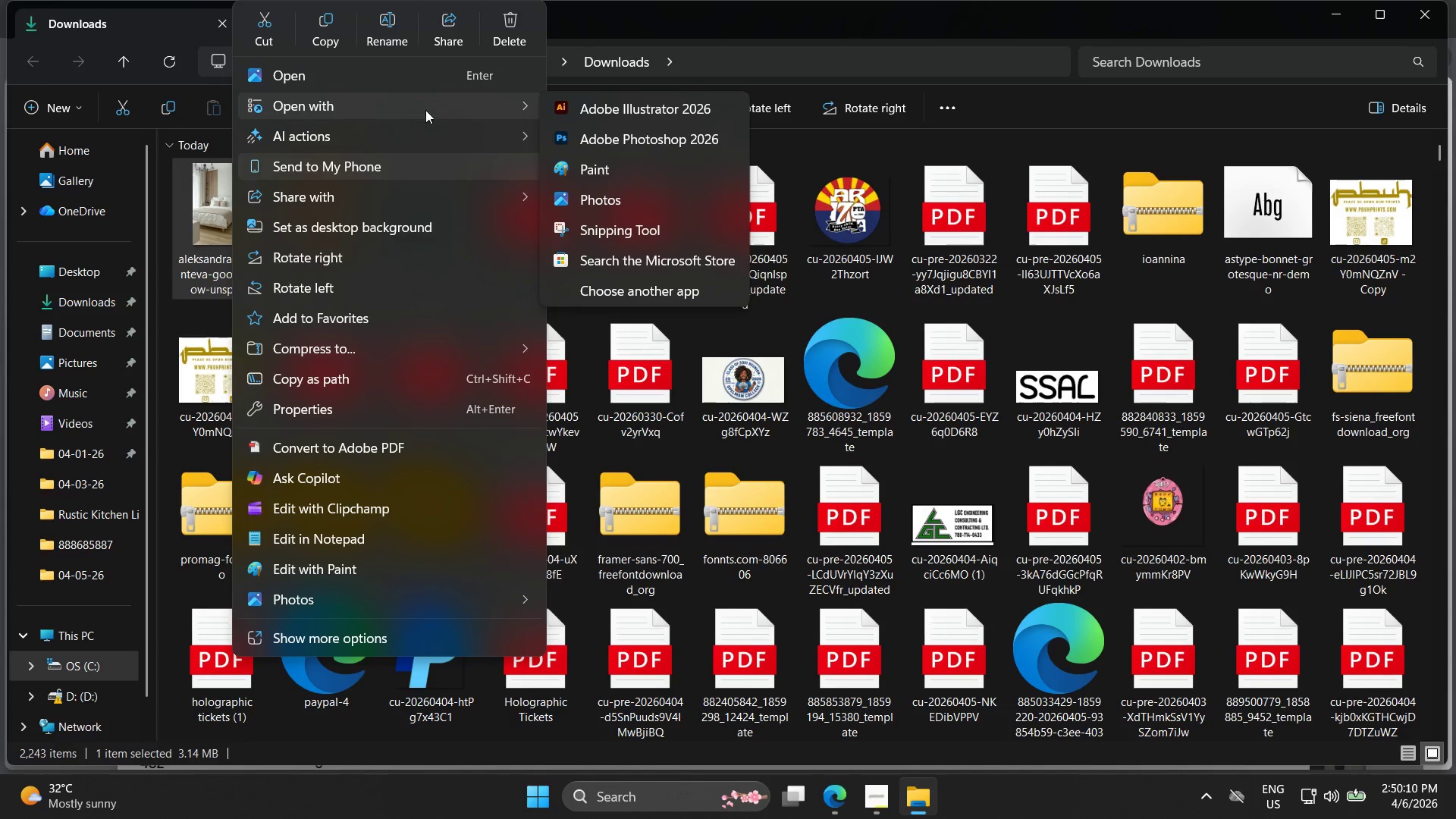 
left_click([613, 140])
 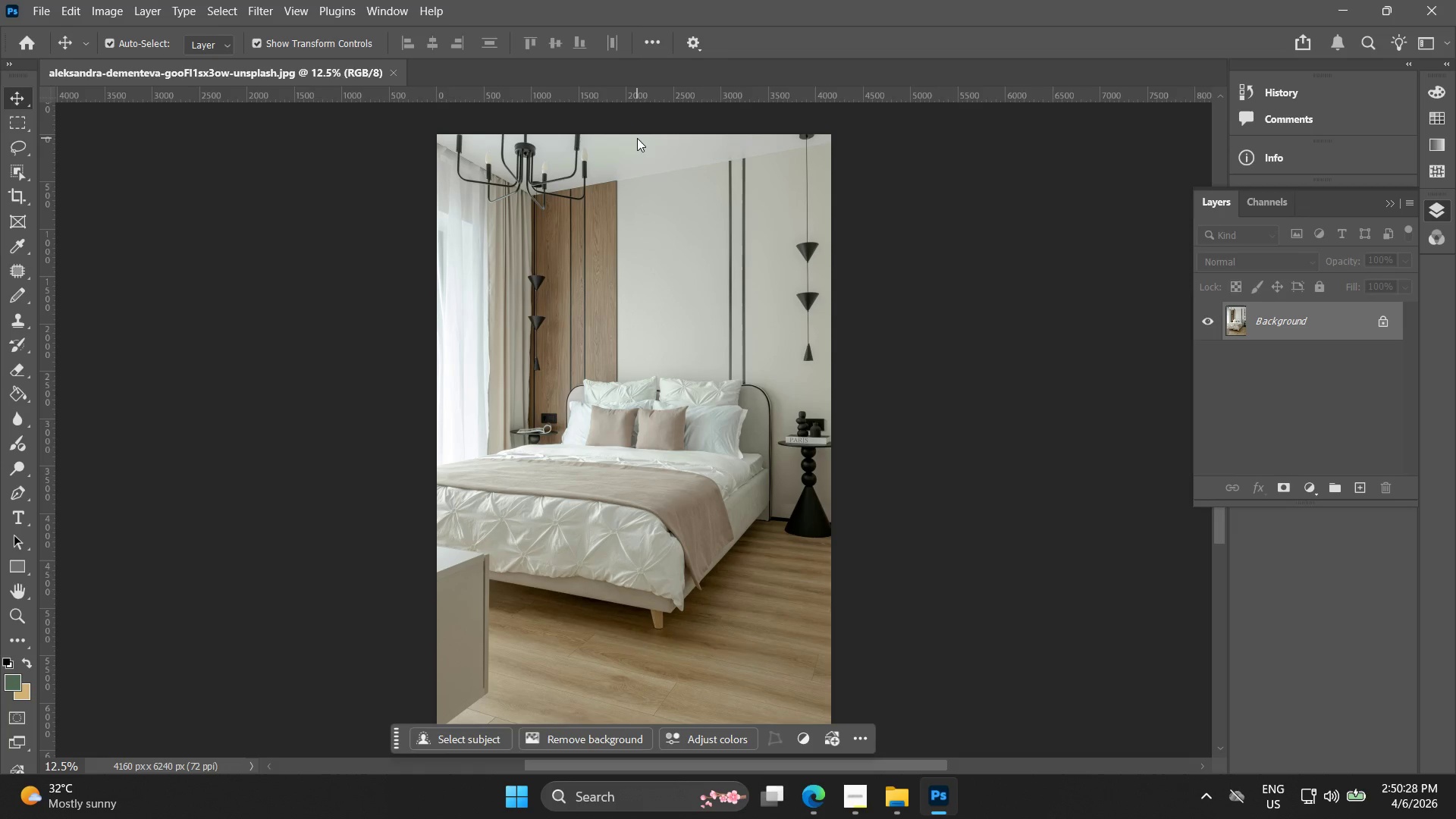 
wait(22.39)
 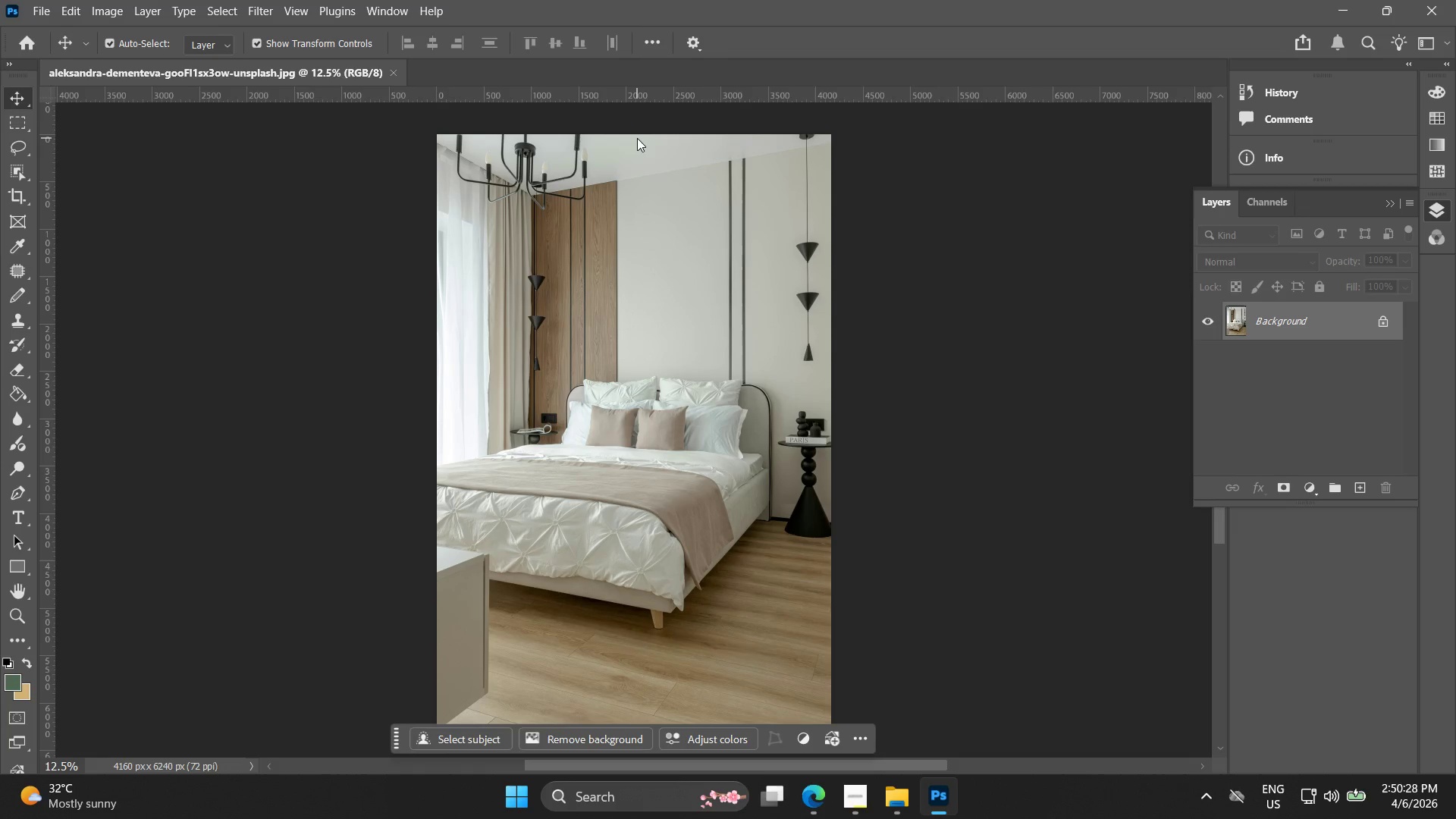 
key(ArrowRight)
 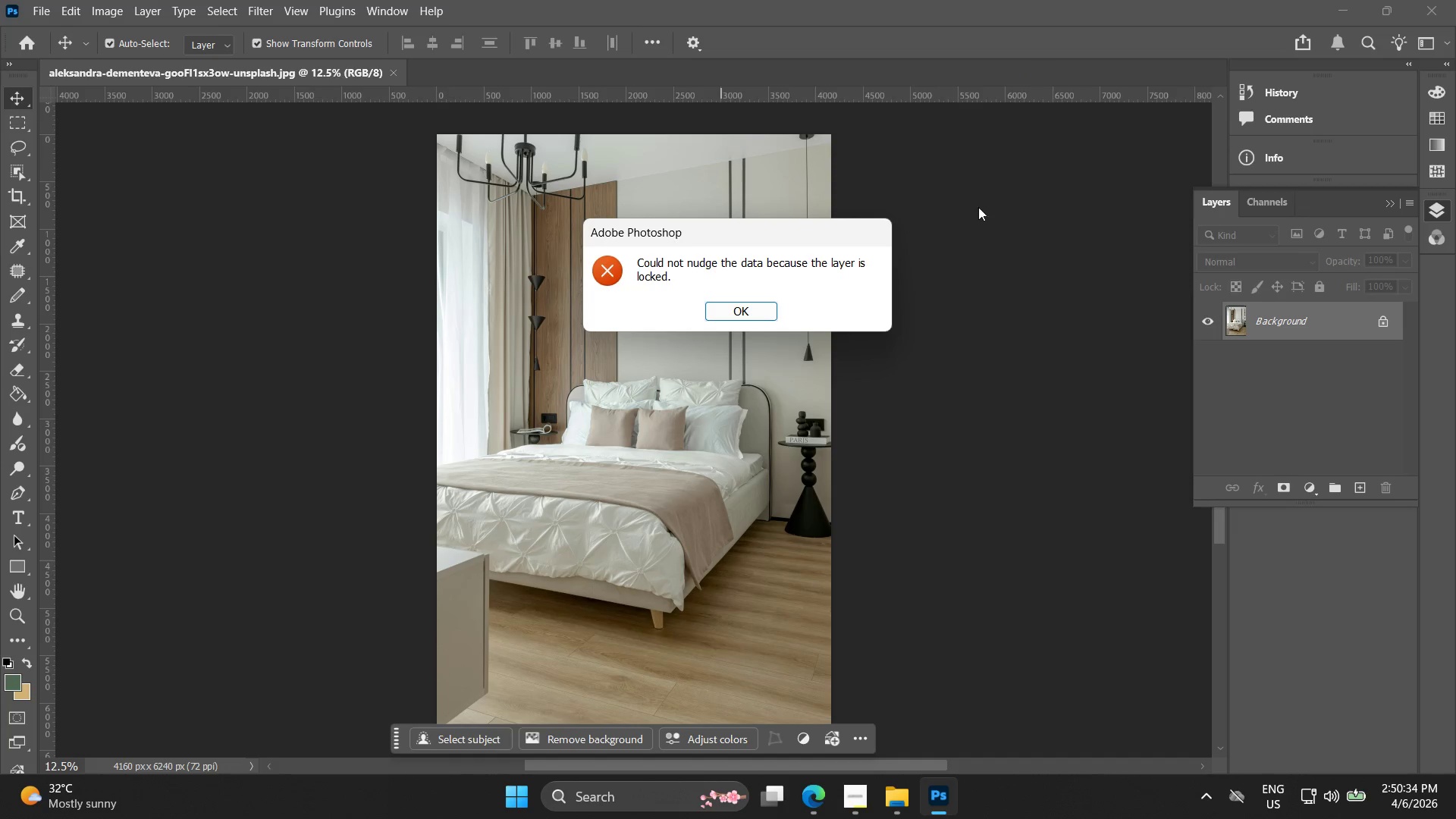 
left_click_drag(start_coordinate=[758, 308], to_coordinate=[752, 313])
 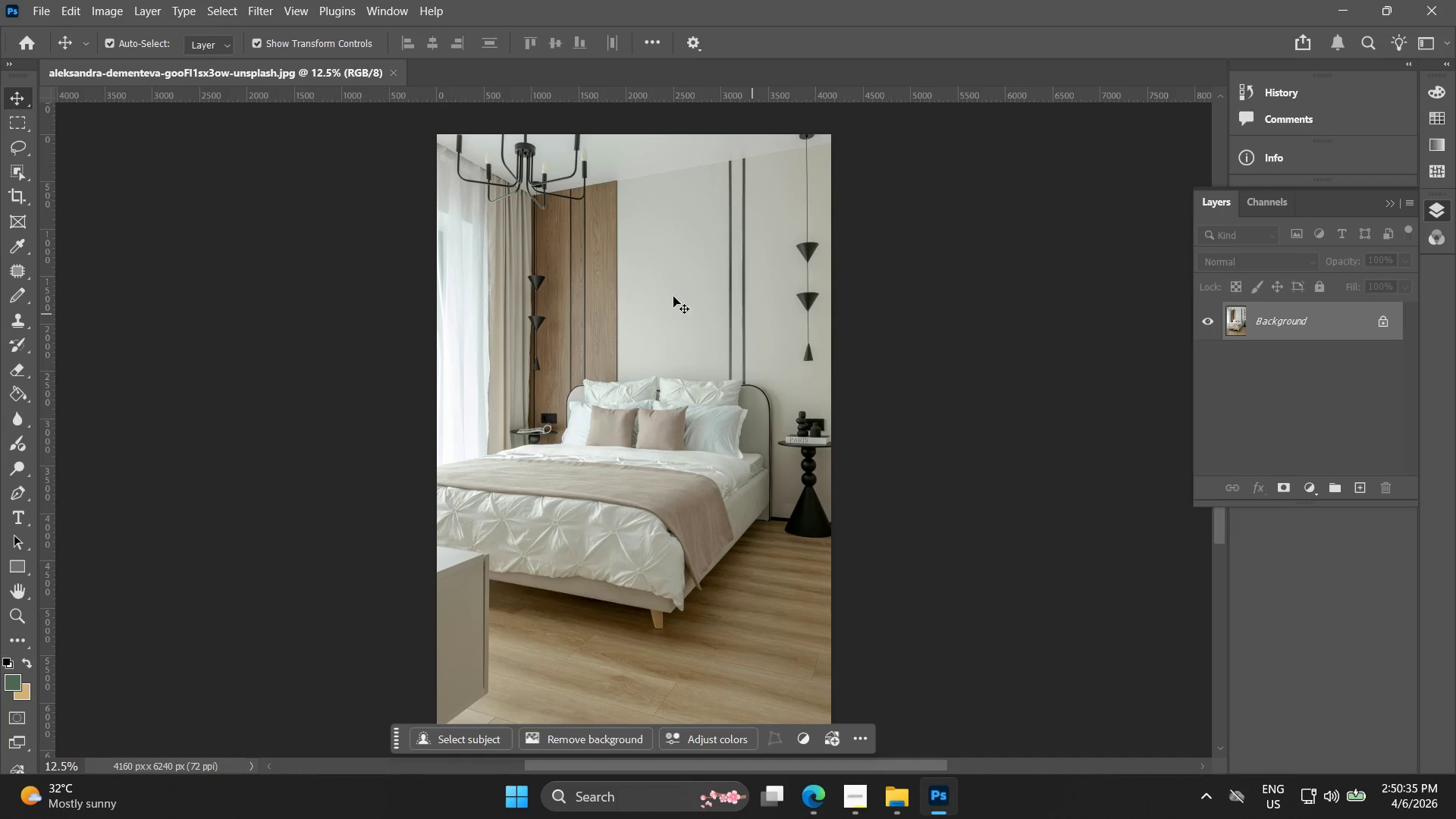 
hold_key(key=AltLeft, duration=0.67)
 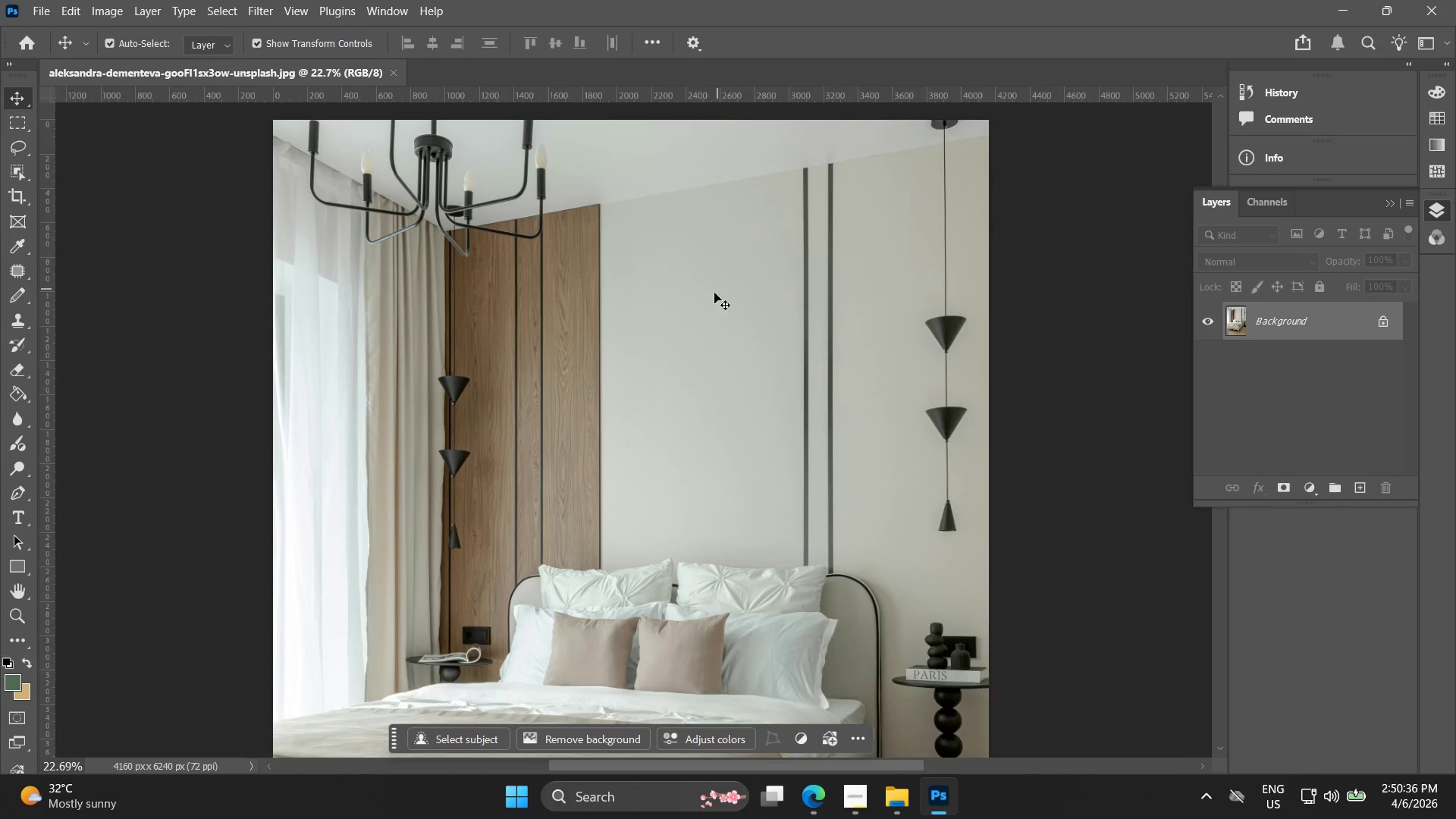 
key(Alt+AltLeft)
 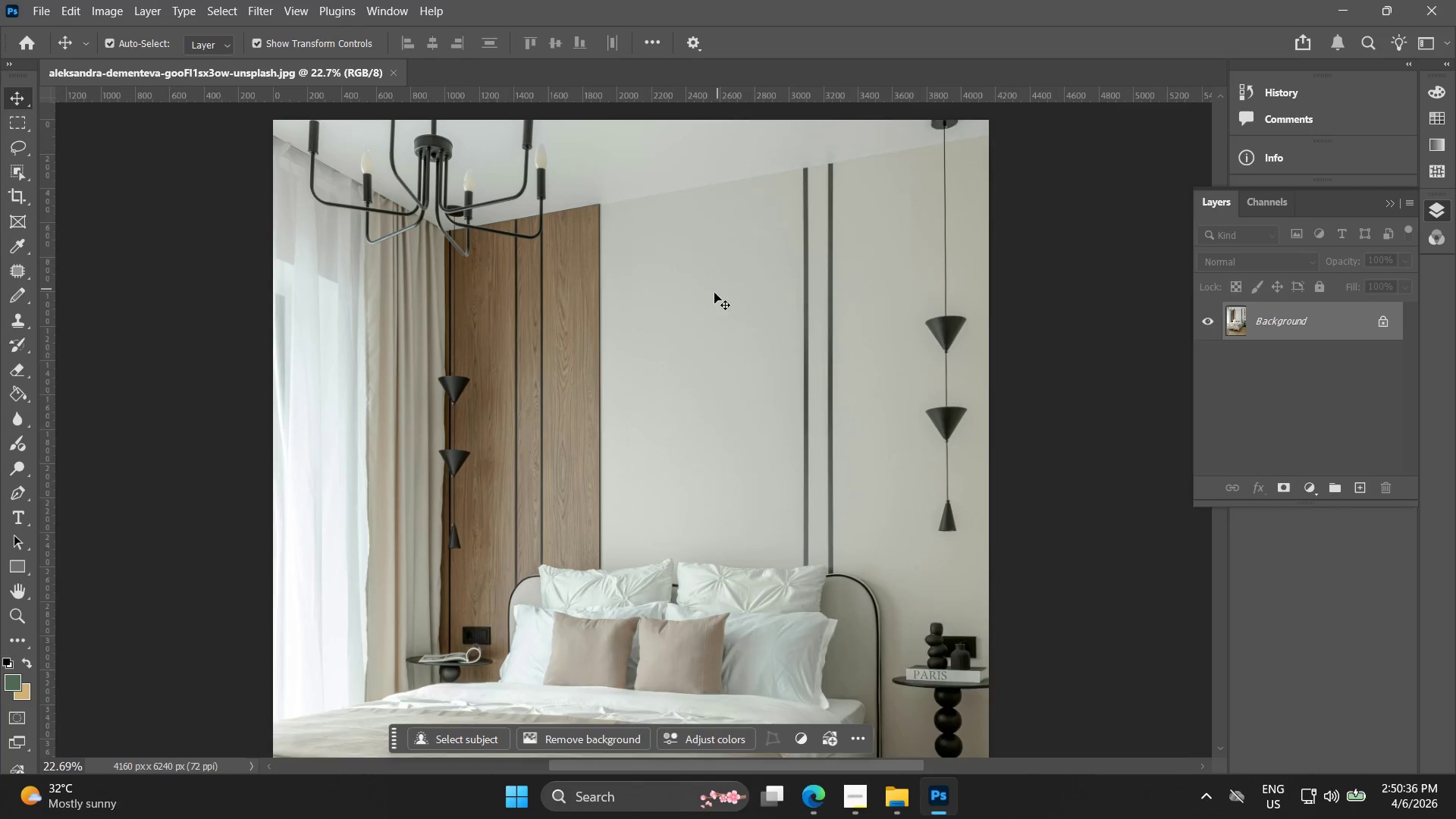 
hold_key(key=AltLeft, duration=0.56)
 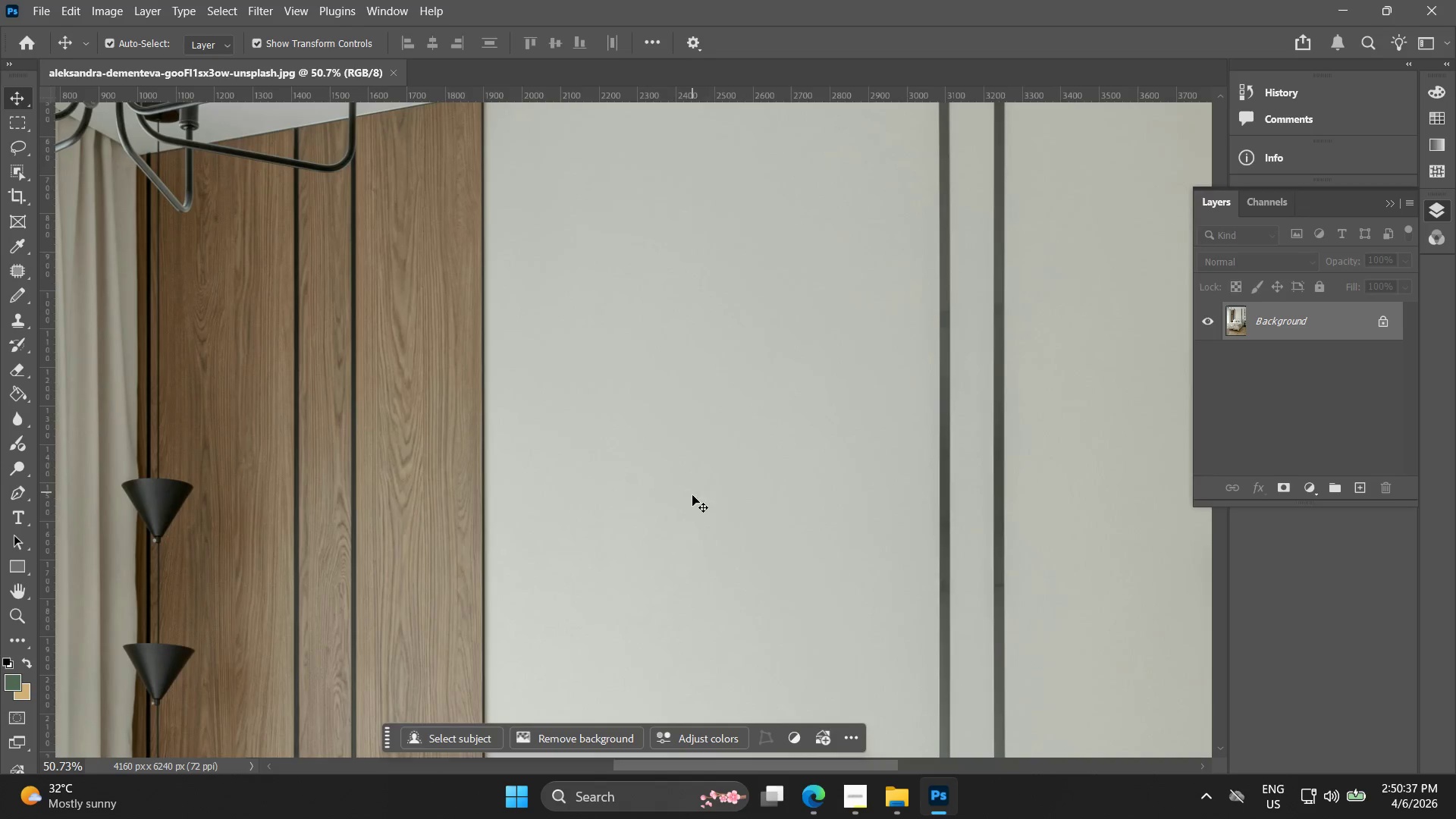 
scroll: coordinate [733, 271], scroll_direction: up, amount: 19.0
 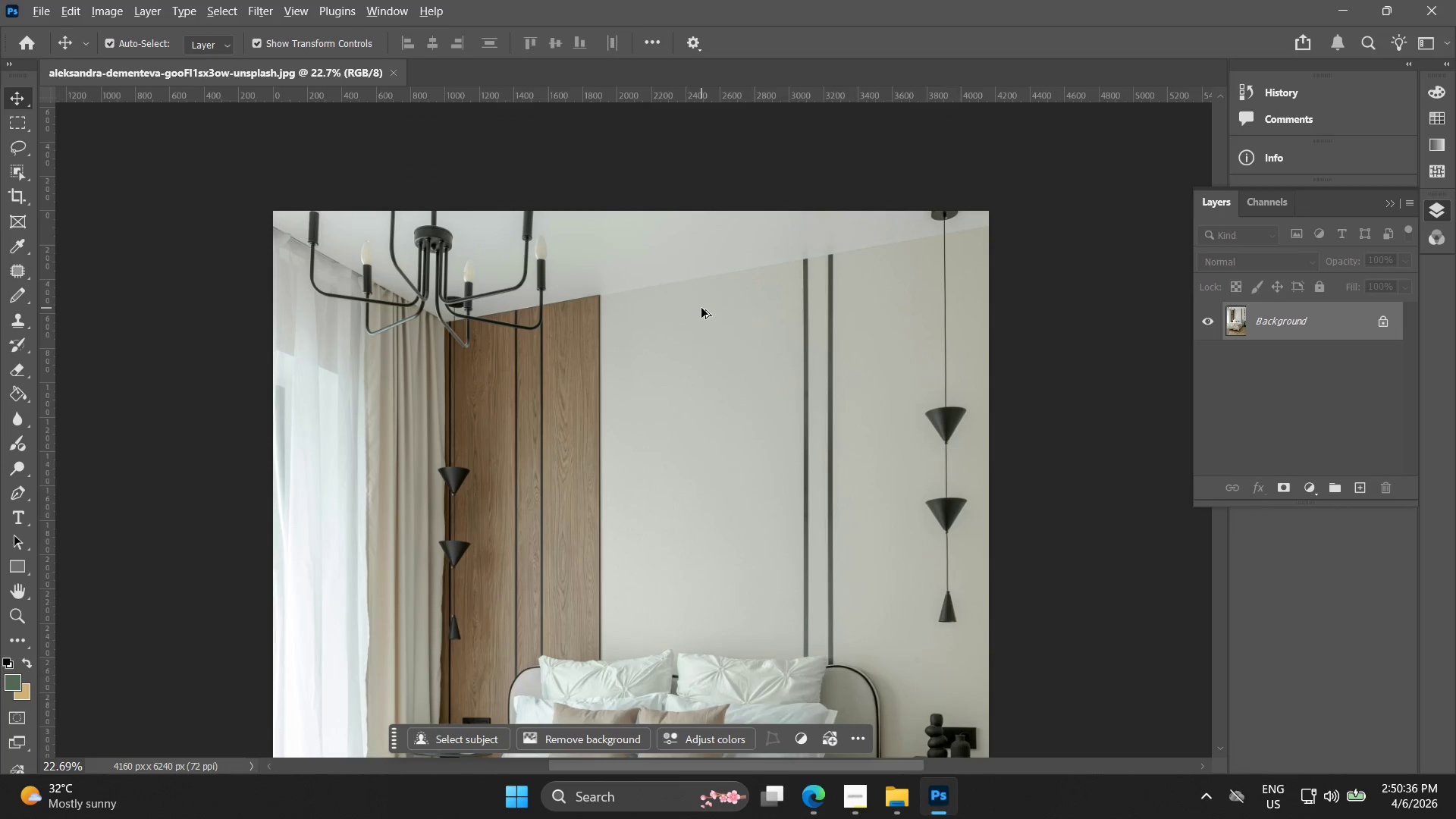 
key(Alt+AltLeft)
 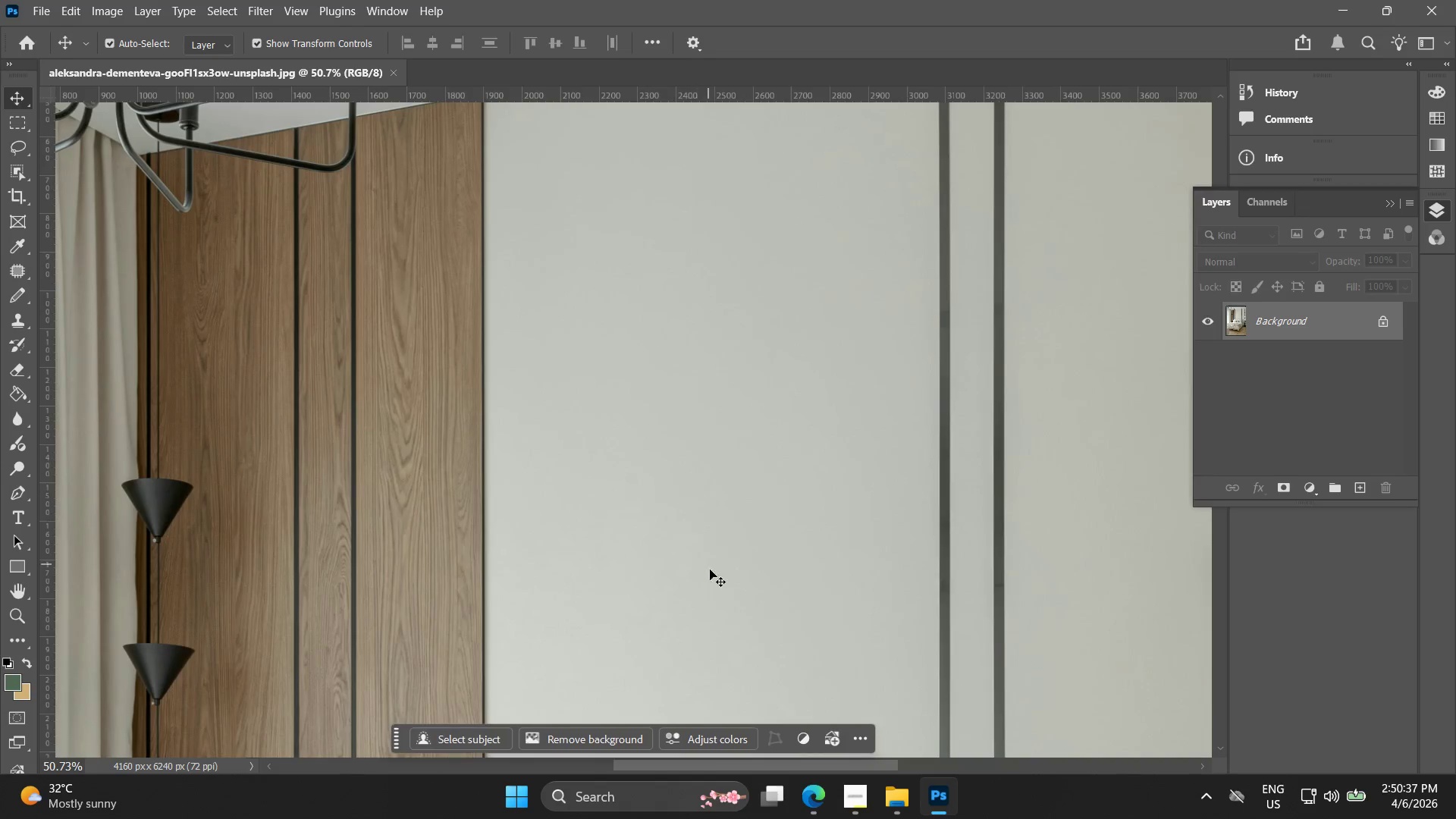 
hold_key(key=Space, duration=0.64)
 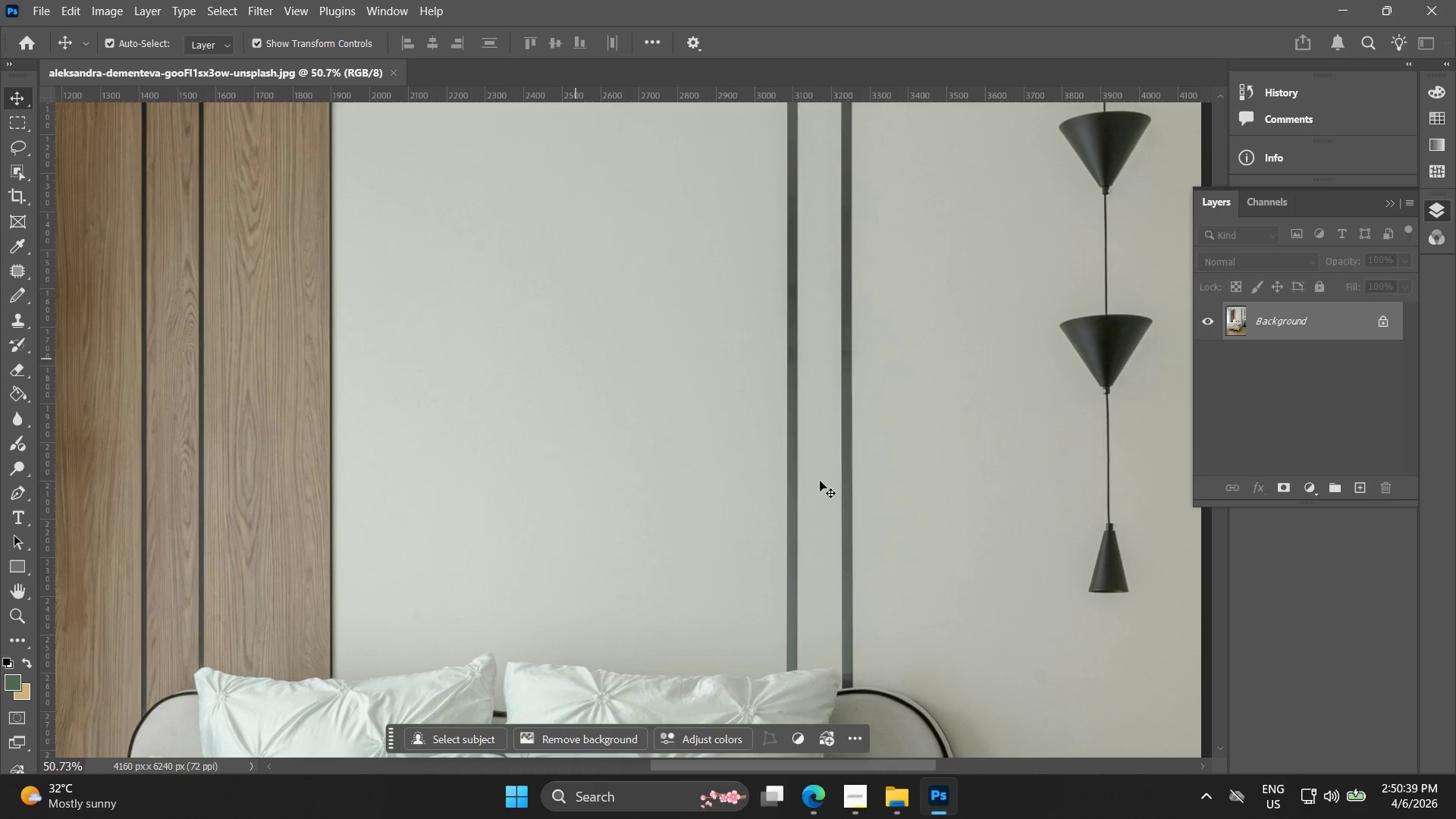 
left_click_drag(start_coordinate=[725, 588], to_coordinate=[573, 355])
 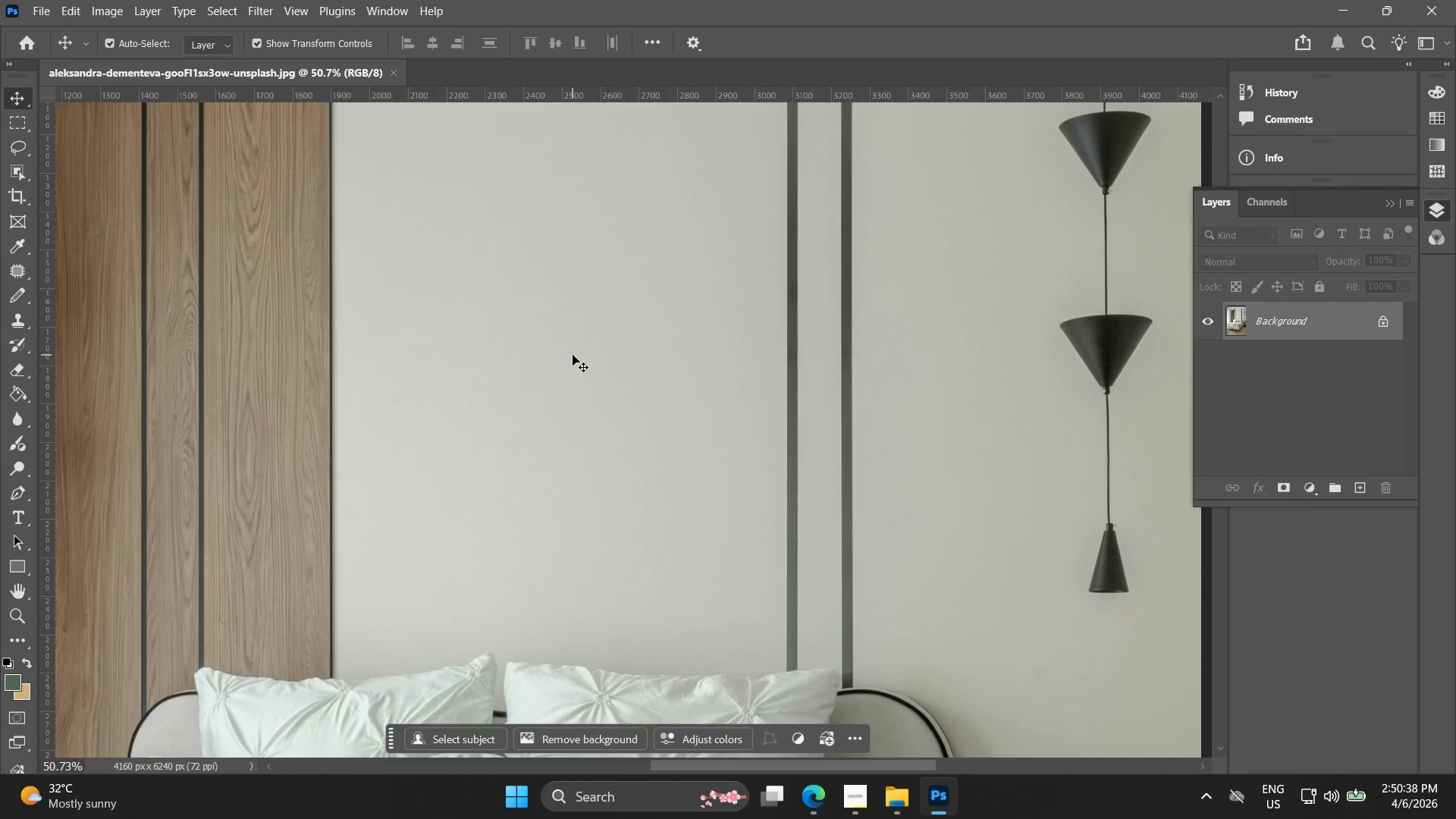 
scroll: coordinate [692, 492], scroll_direction: up, amount: 9.0
 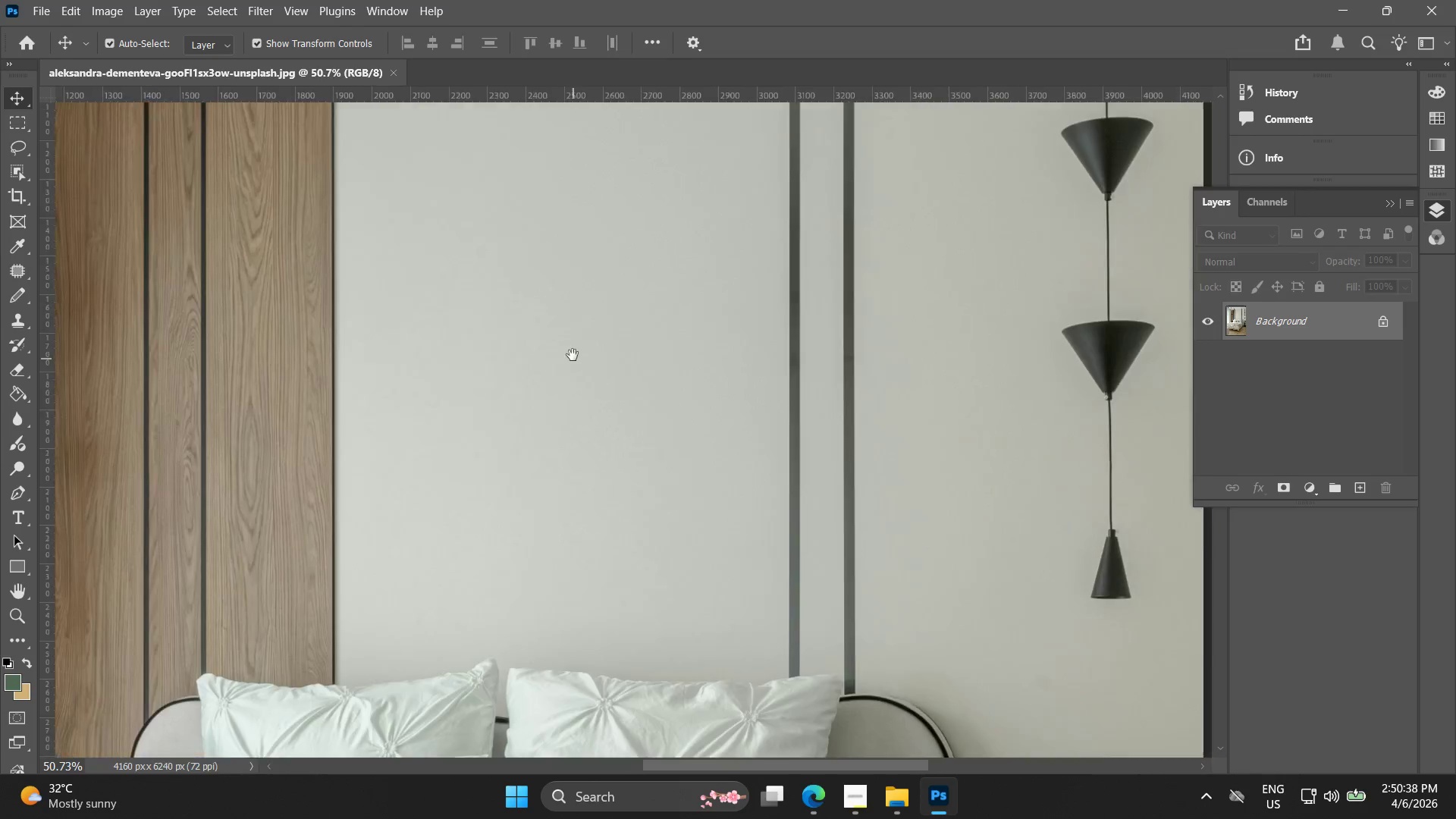 
hold_key(key=Space, duration=8.42)
 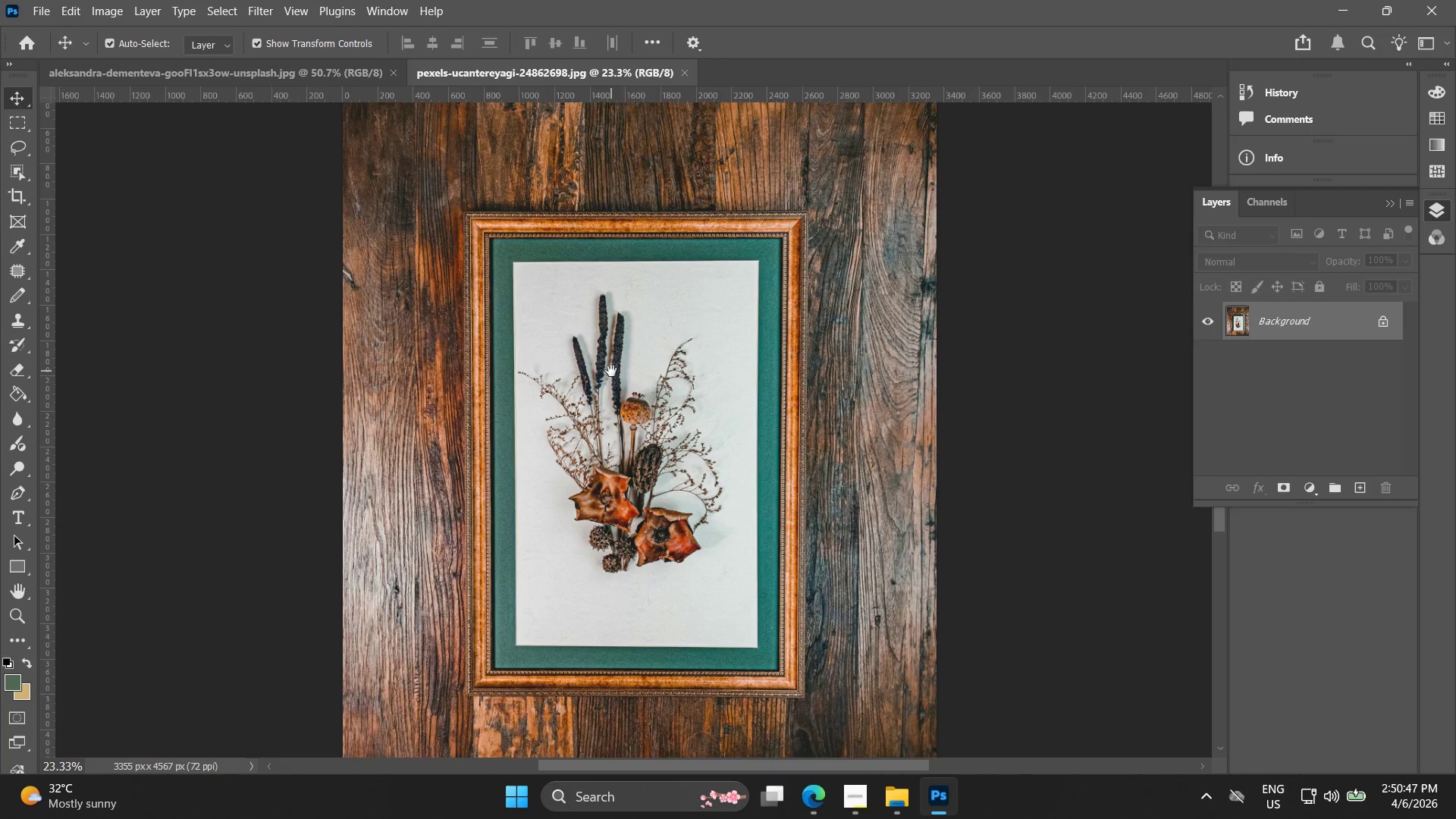 
left_click([893, 802])
 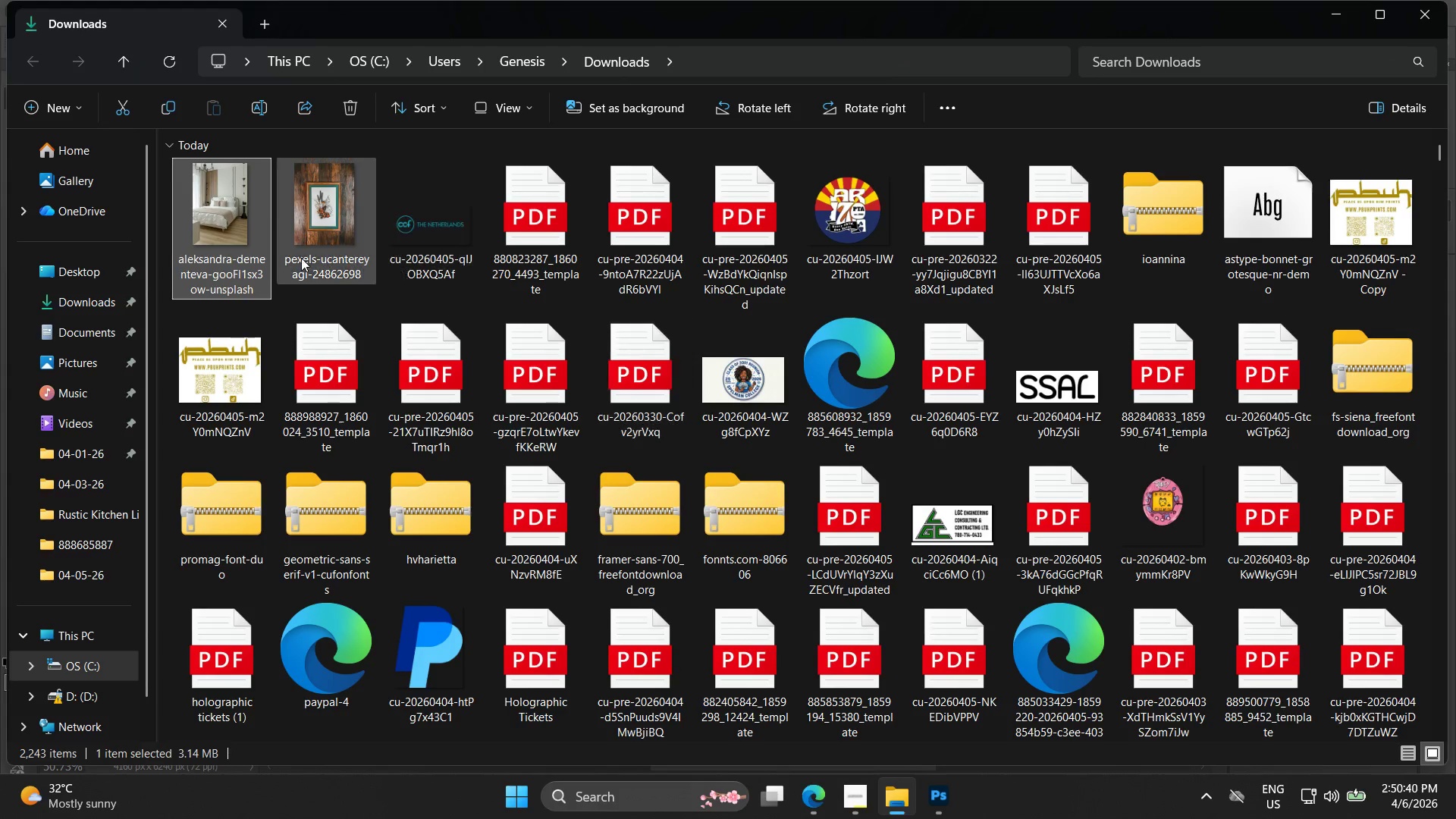 
left_click([337, 237])
 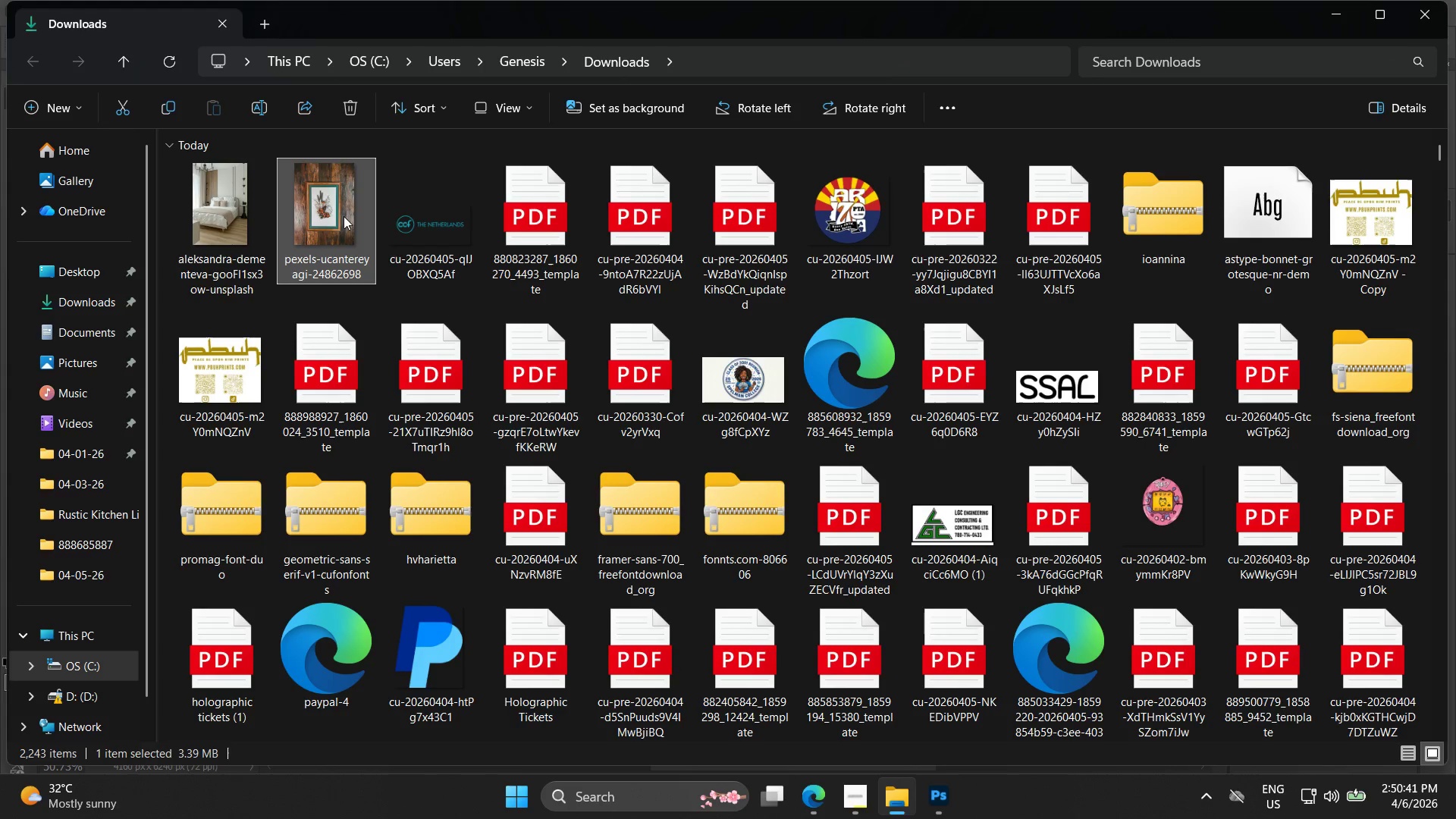 
right_click([344, 213])
 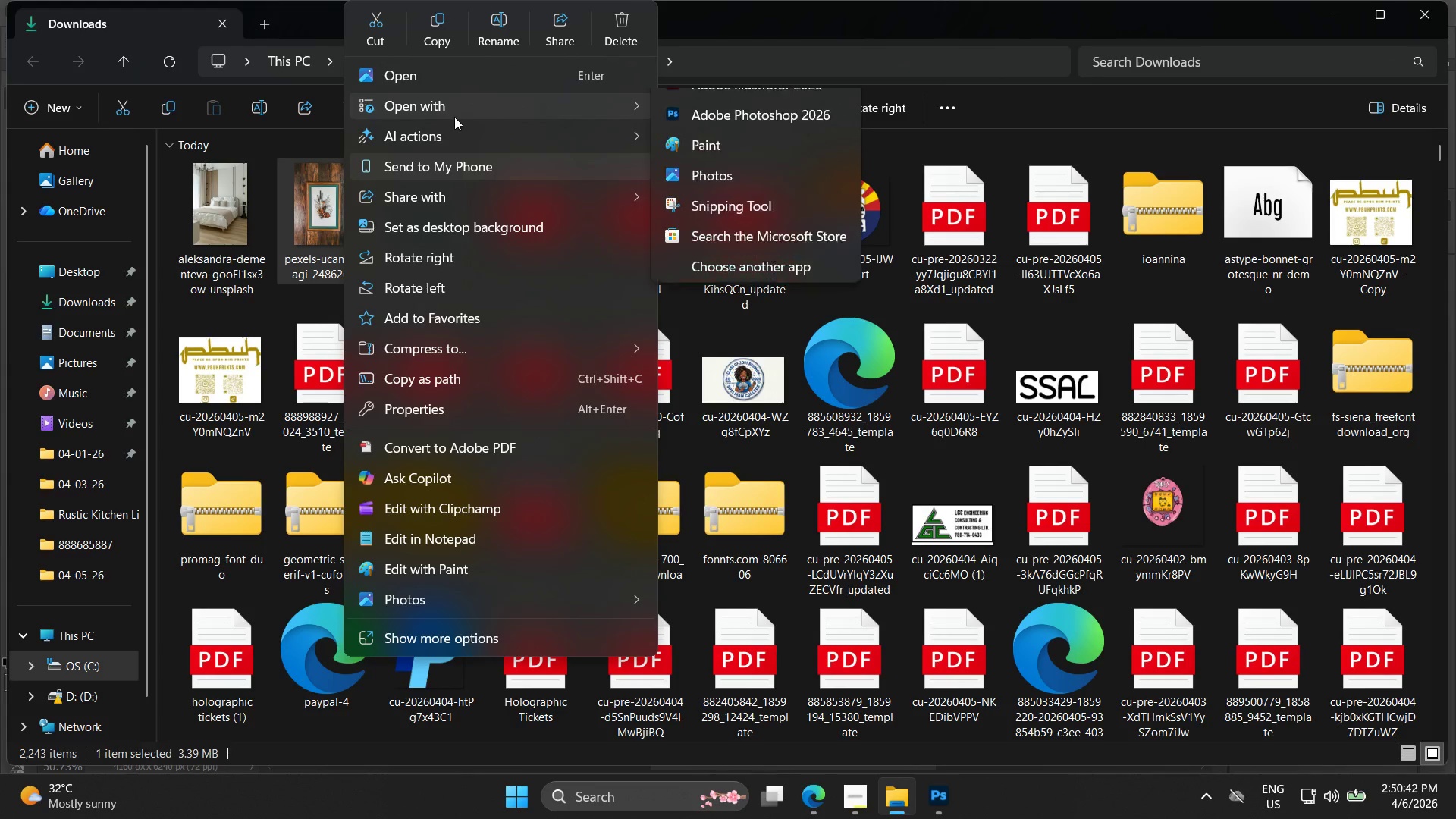 
left_click([701, 143])
 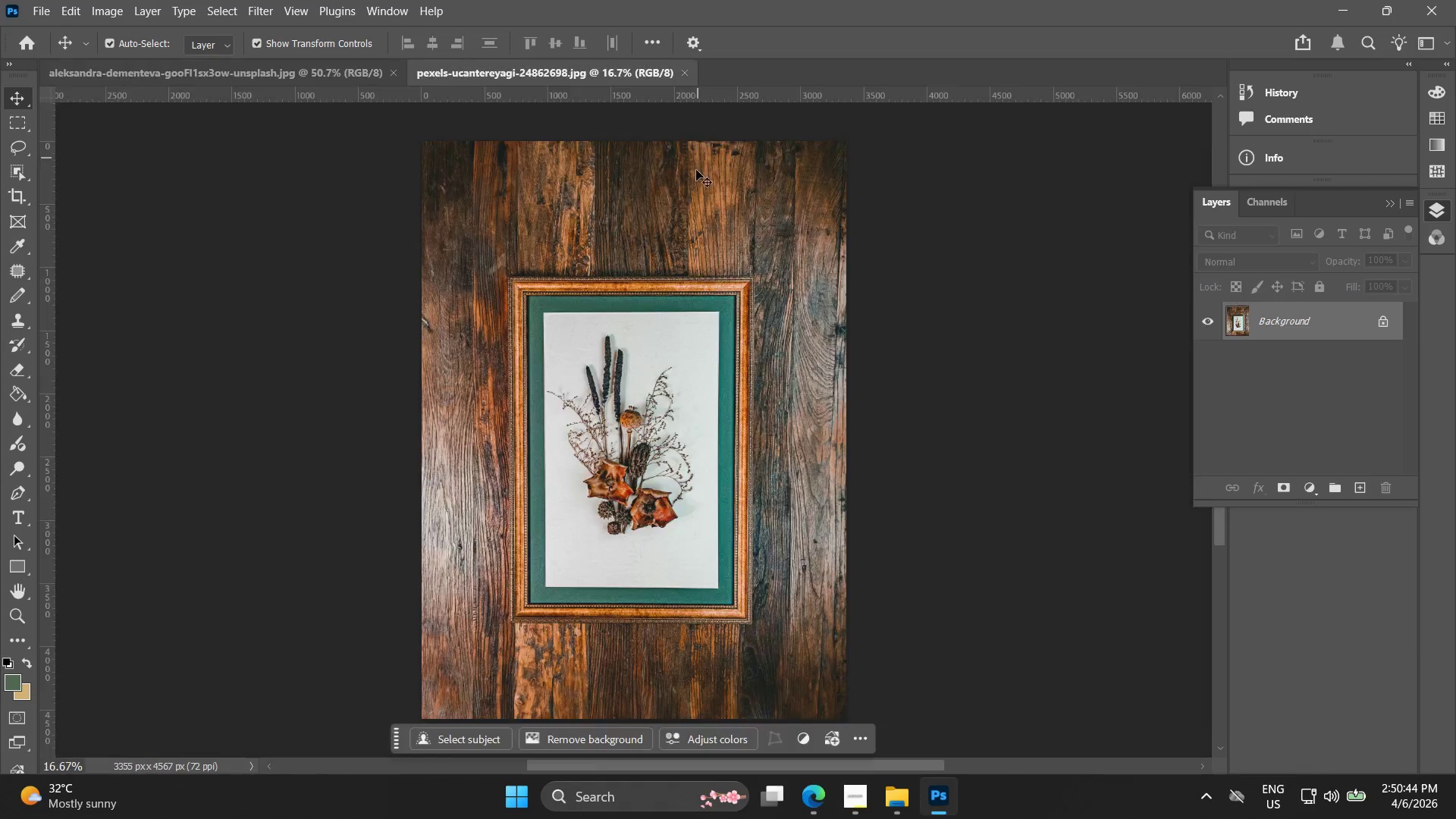 
key(Alt+AltLeft)
 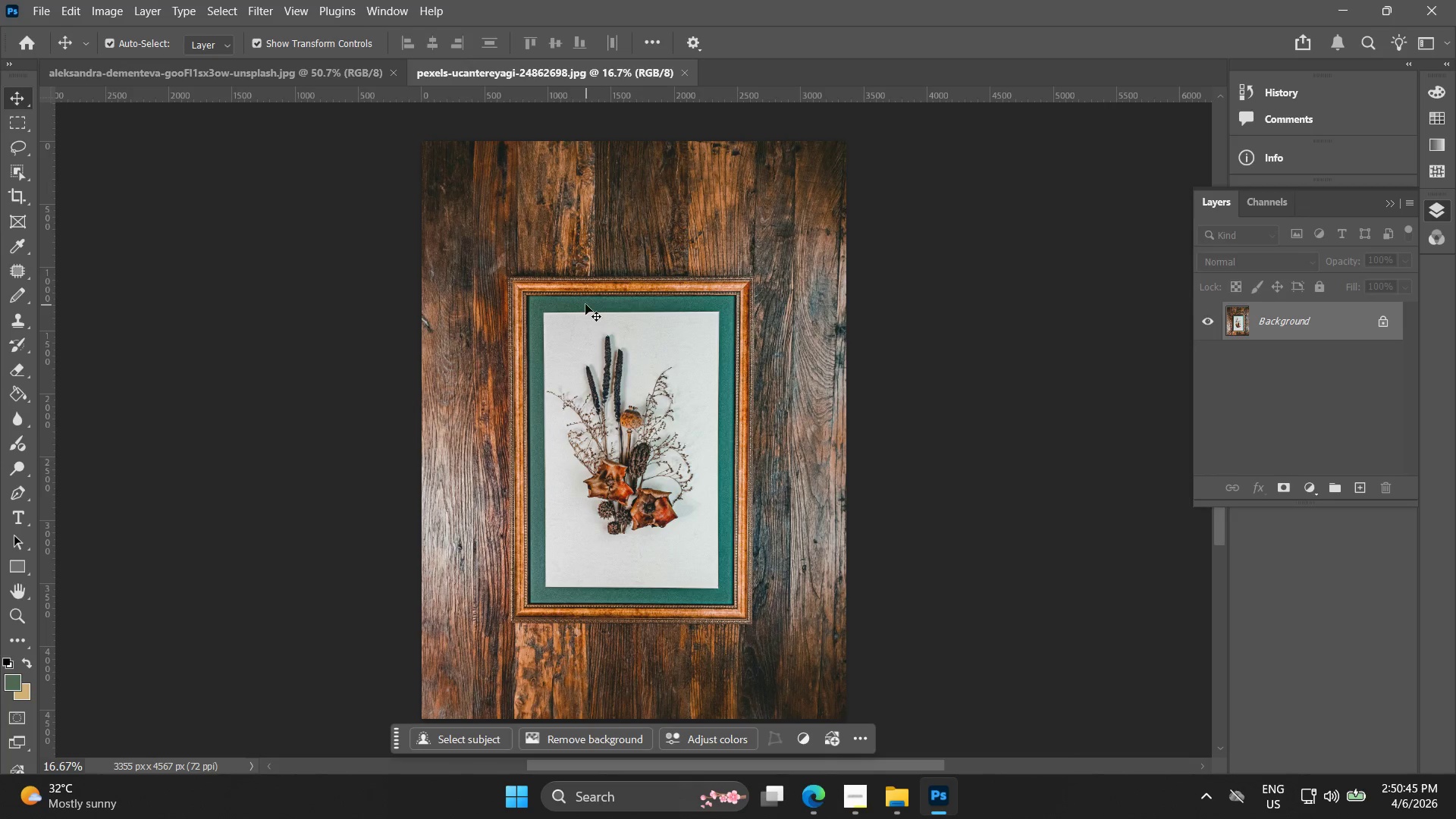 
key(Alt+AltLeft)
 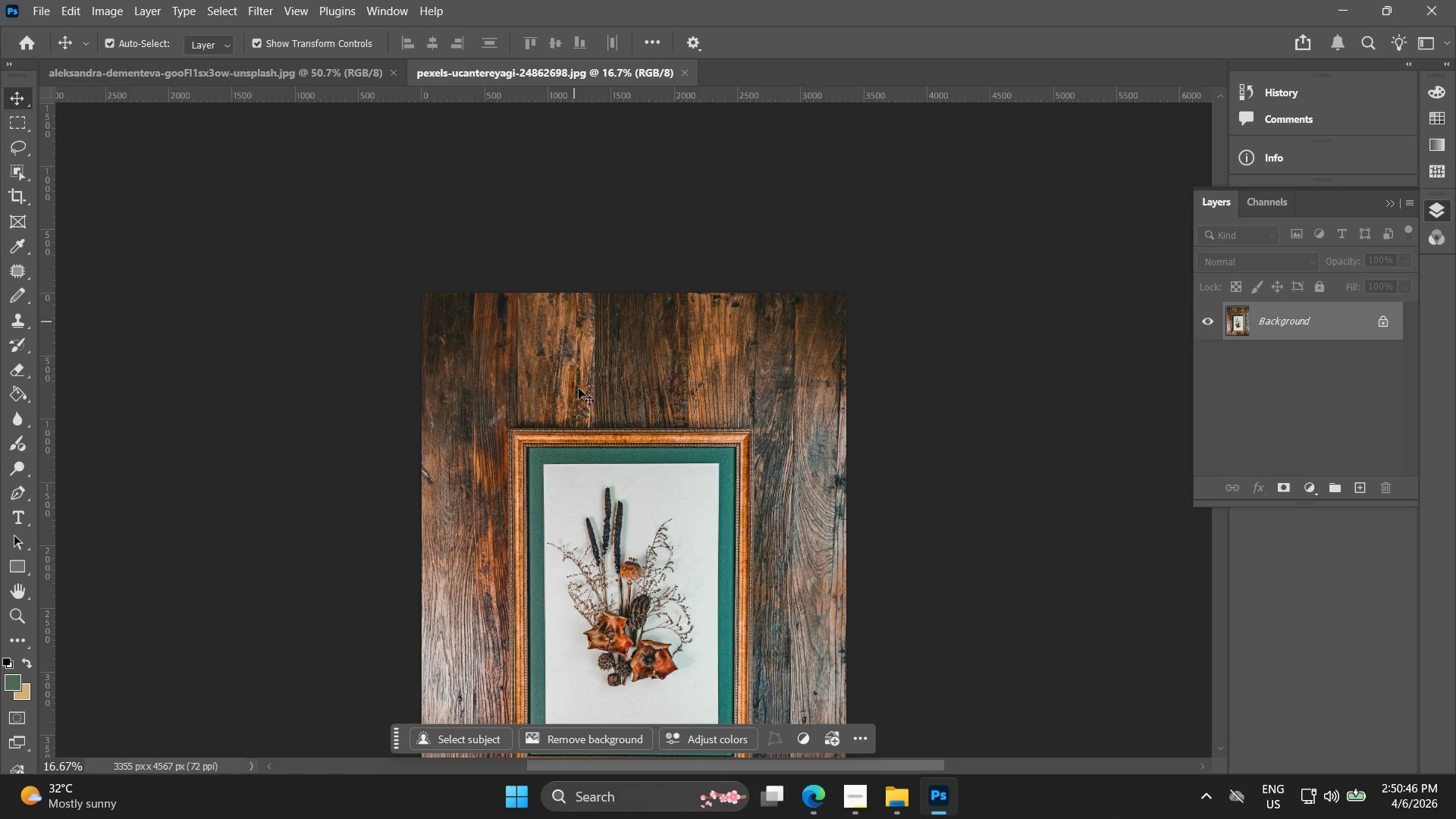 
hold_key(key=AltLeft, duration=0.36)
 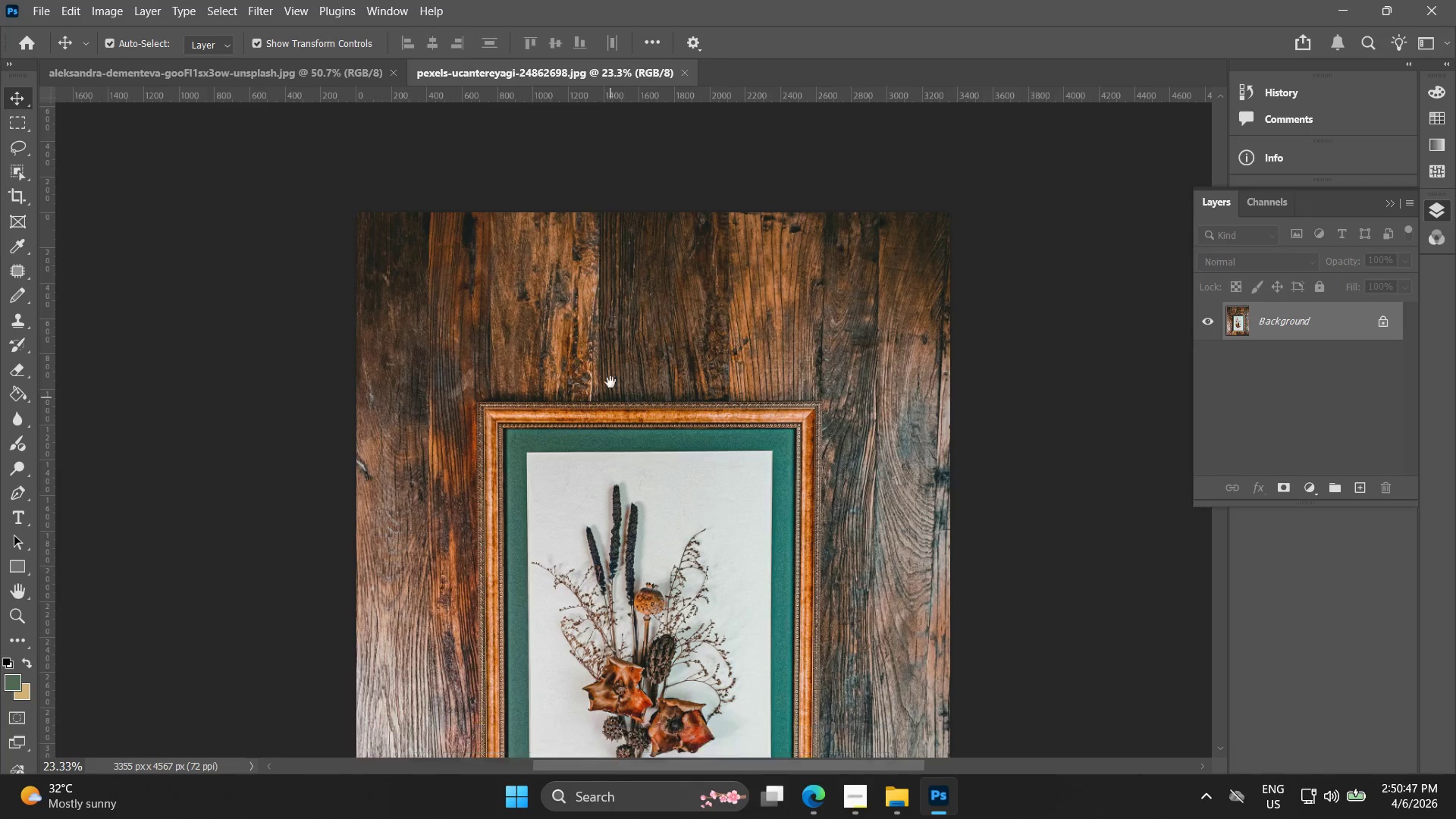 
scroll: coordinate [574, 322], scroll_direction: up, amount: 10.0
 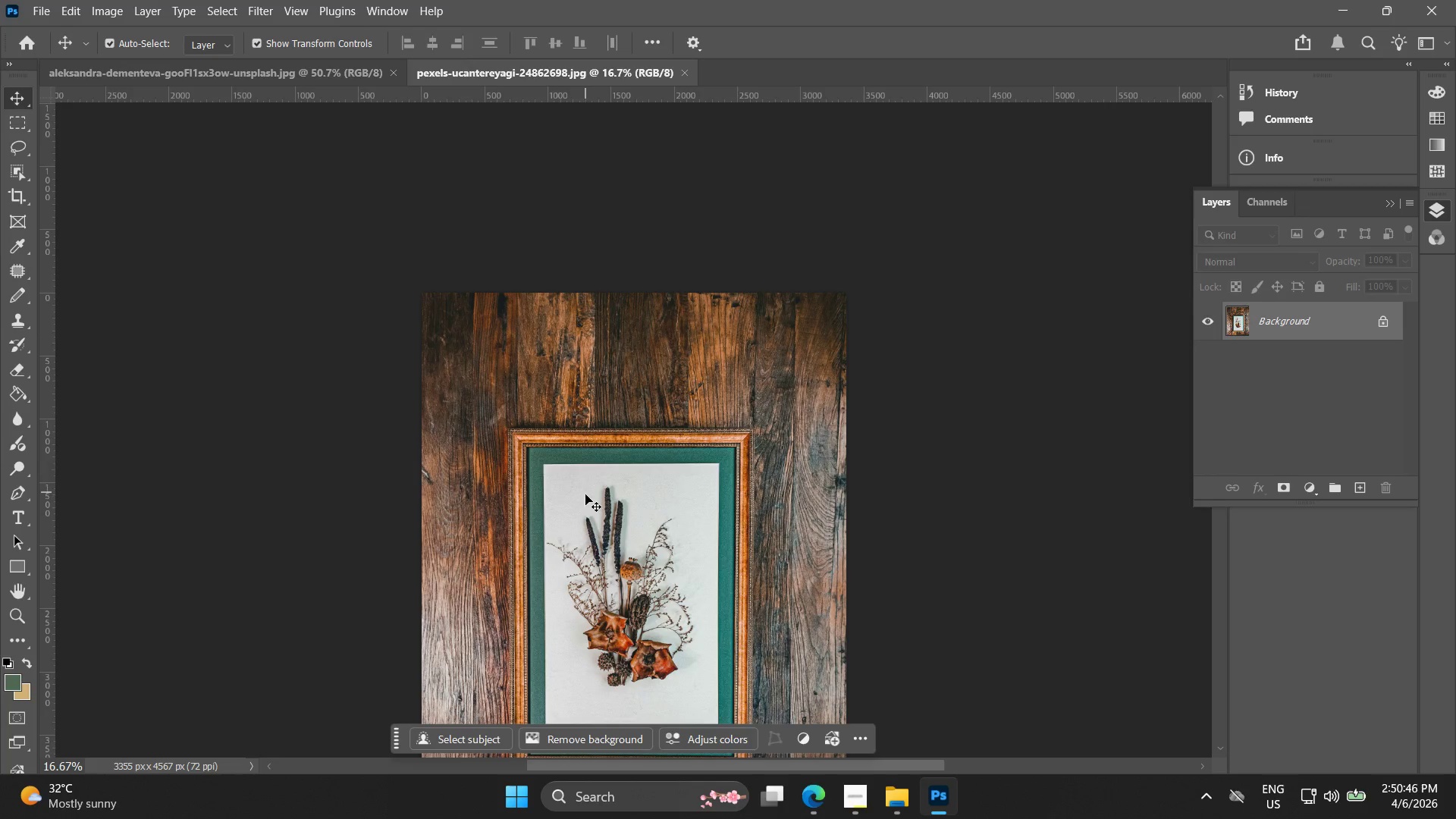 
hold_key(key=Space, duration=0.61)
 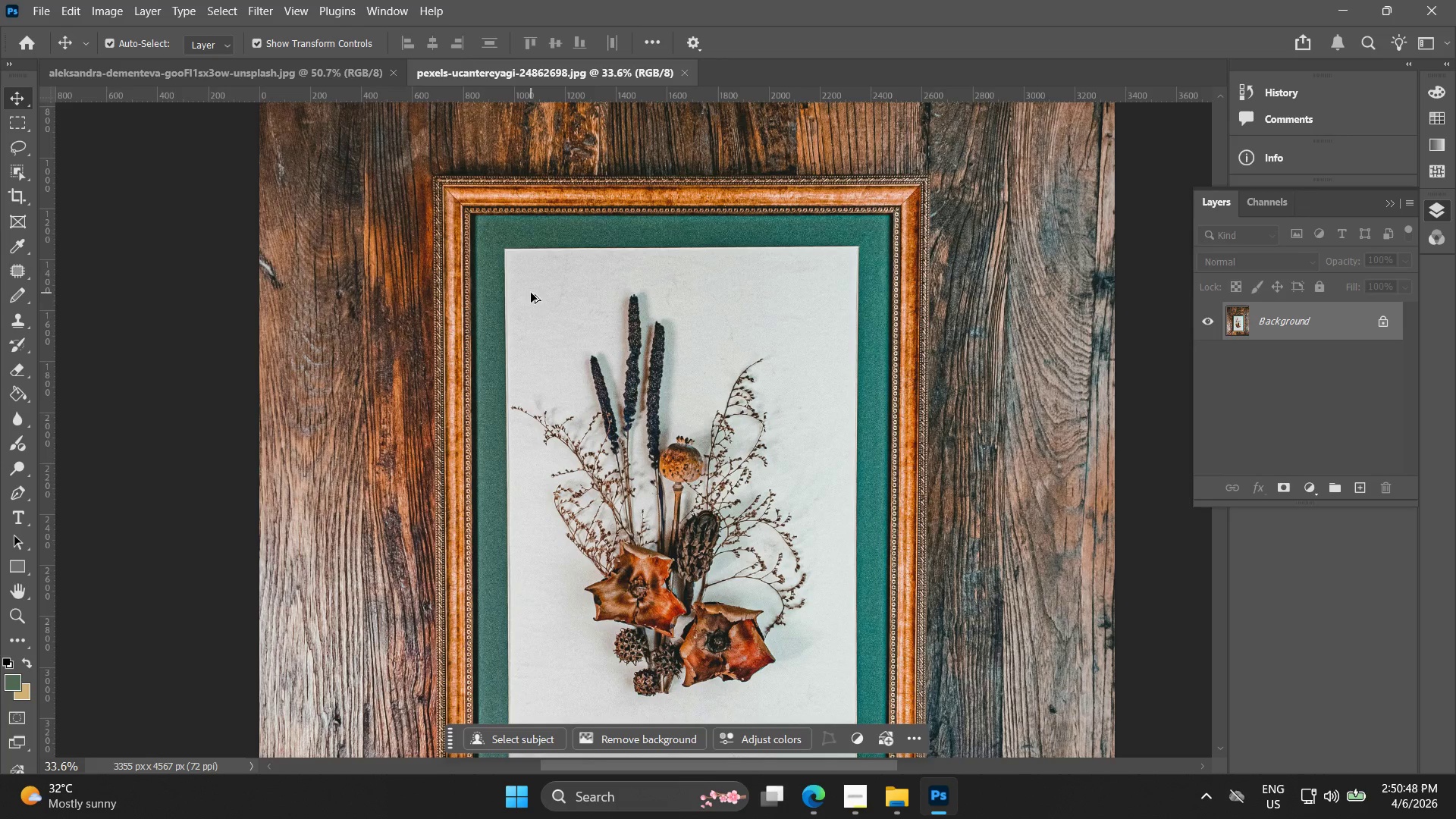 
scroll: coordinate [585, 494], scroll_direction: up, amount: 4.0
 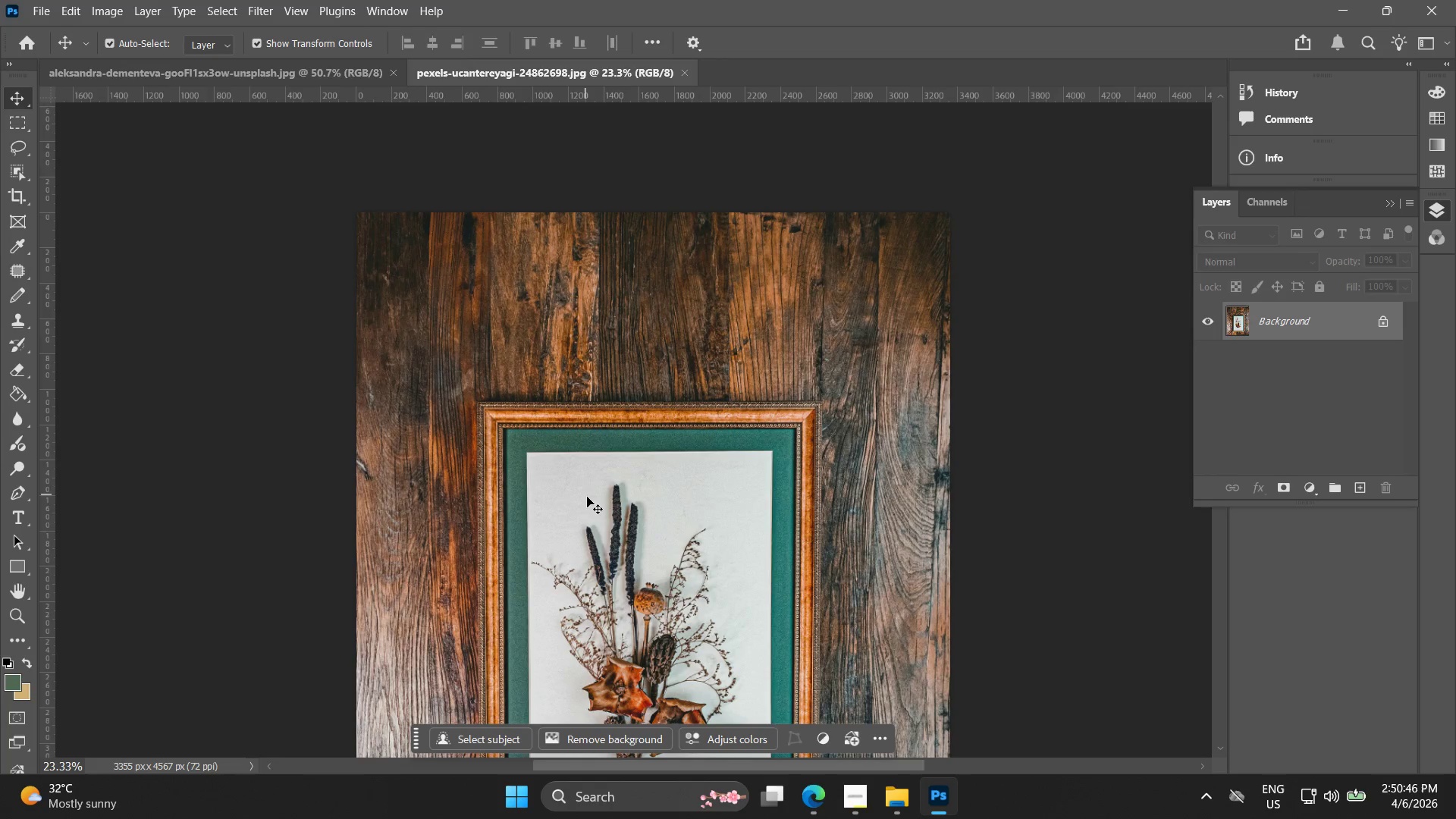 
left_click_drag(start_coordinate=[625, 561], to_coordinate=[611, 371])
 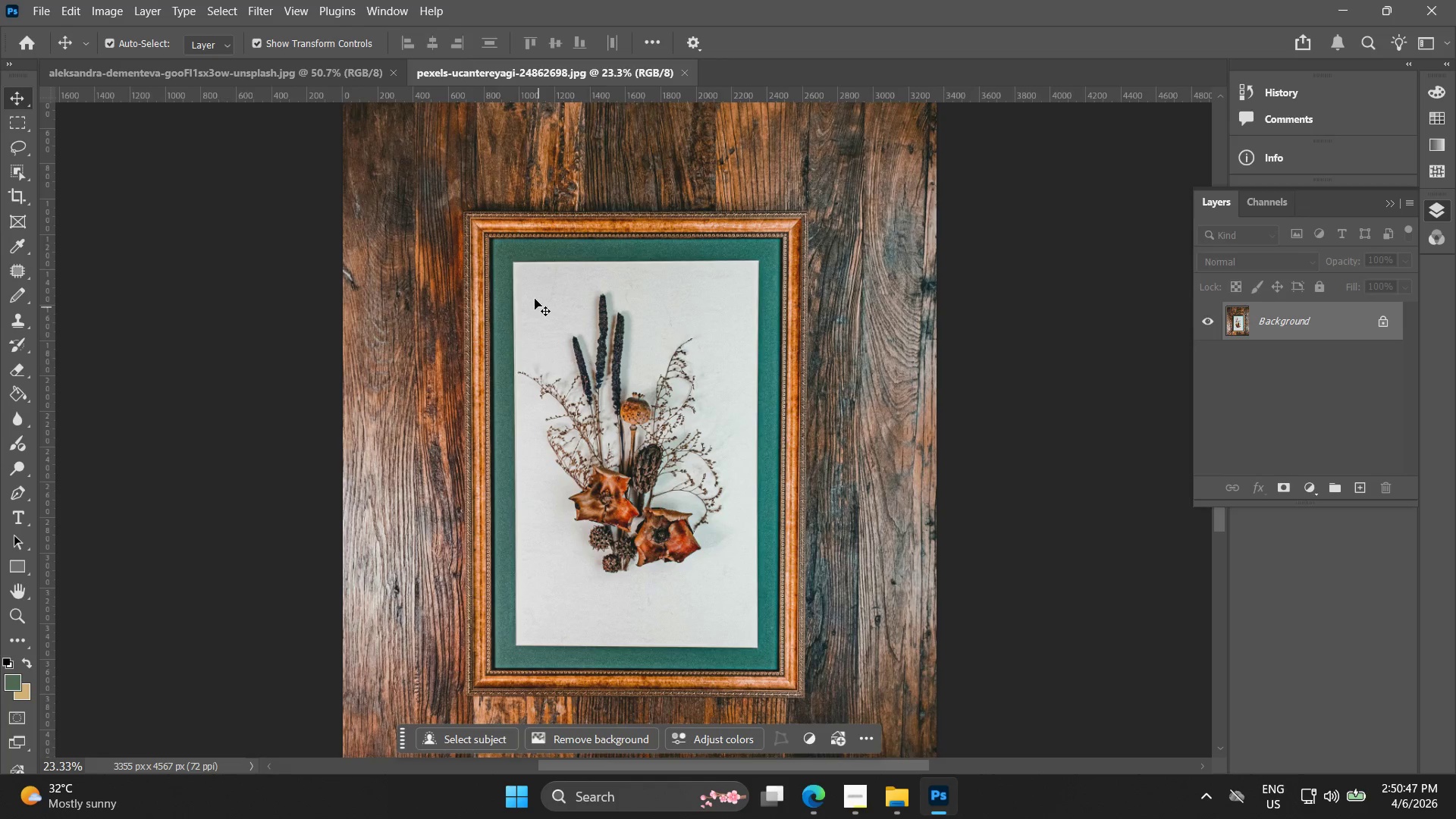 
key(Alt+AltLeft)
 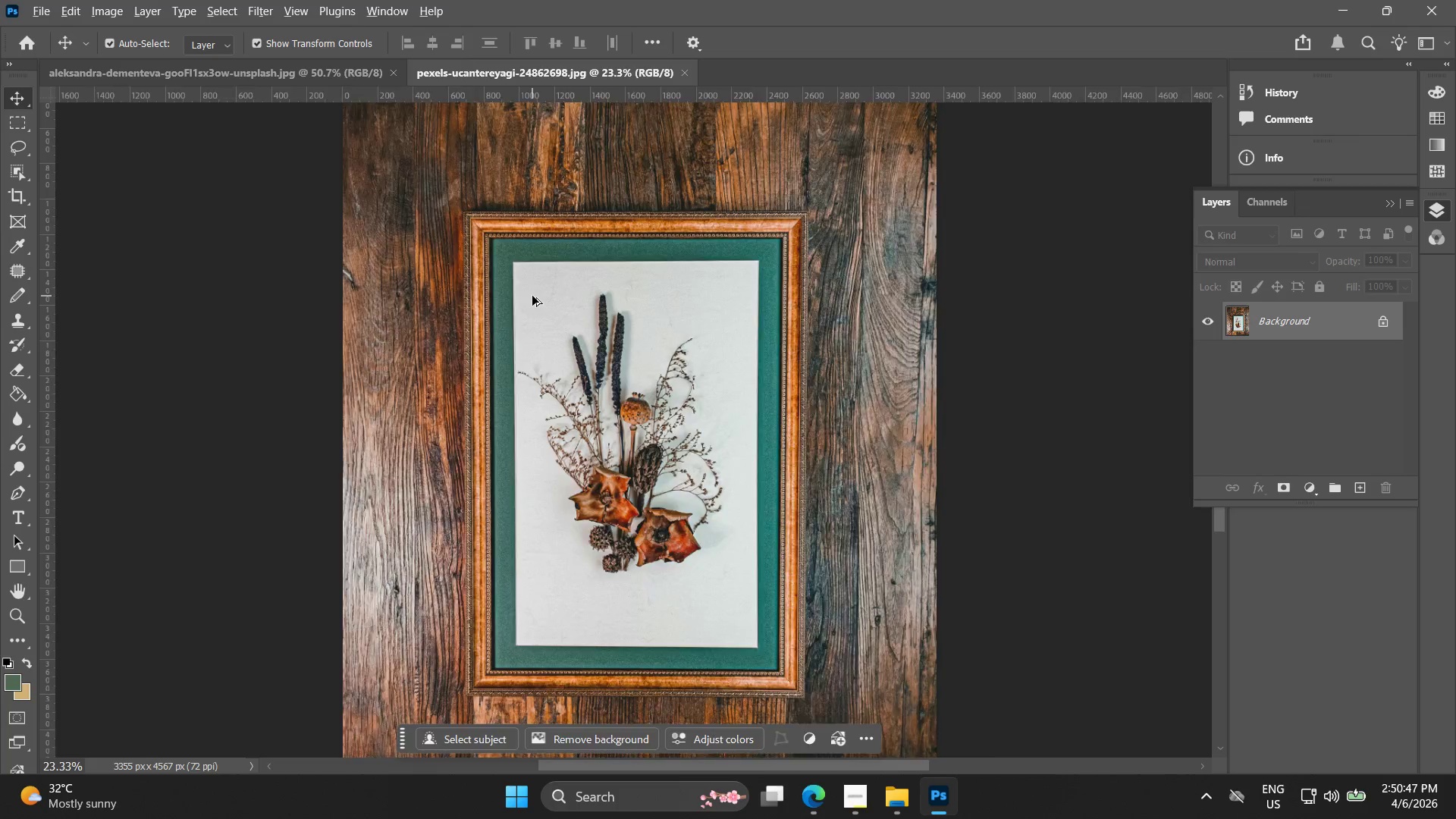 
key(Alt+AltLeft)
 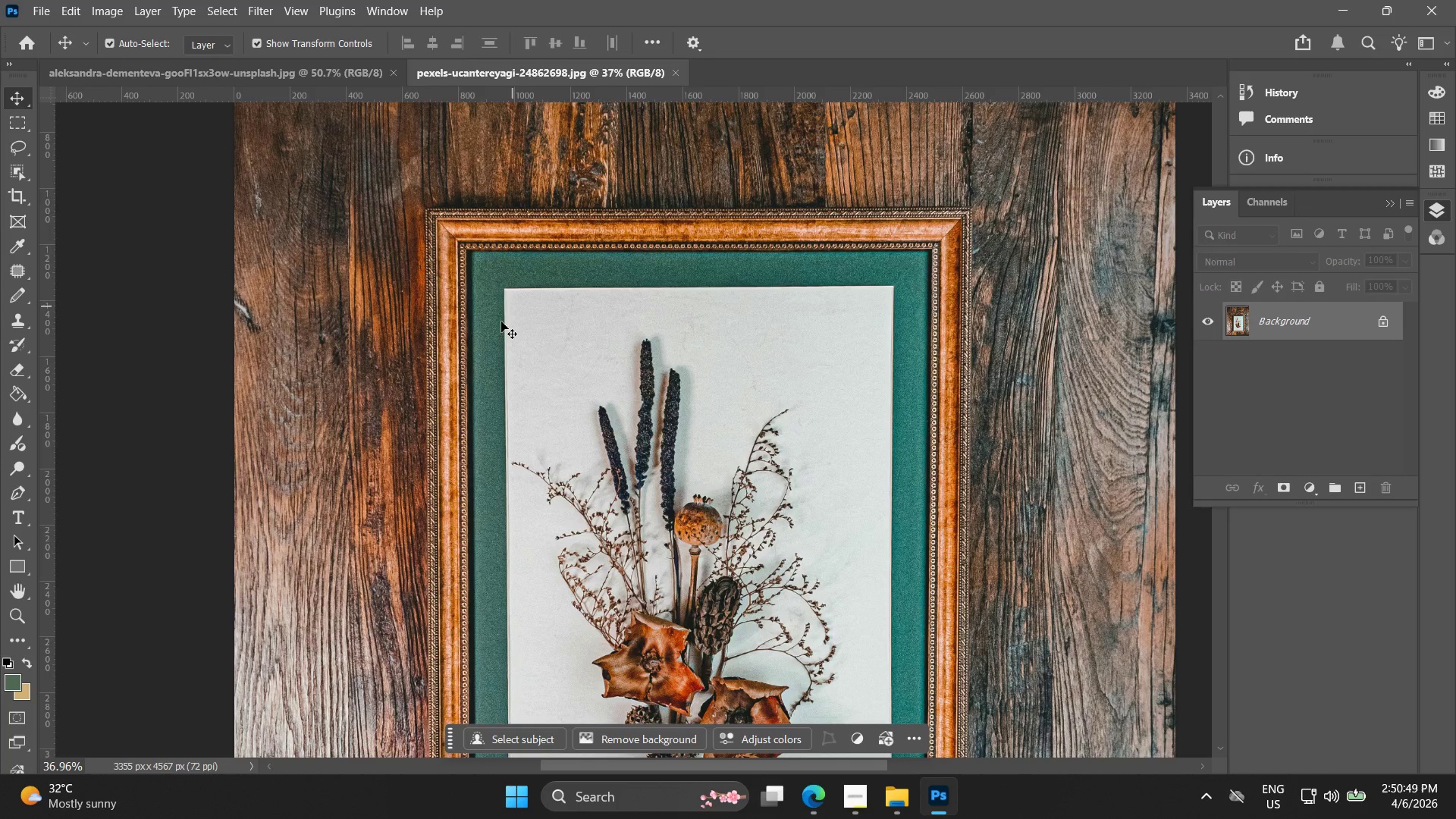 
scroll: coordinate [513, 306], scroll_direction: up, amount: 8.0
 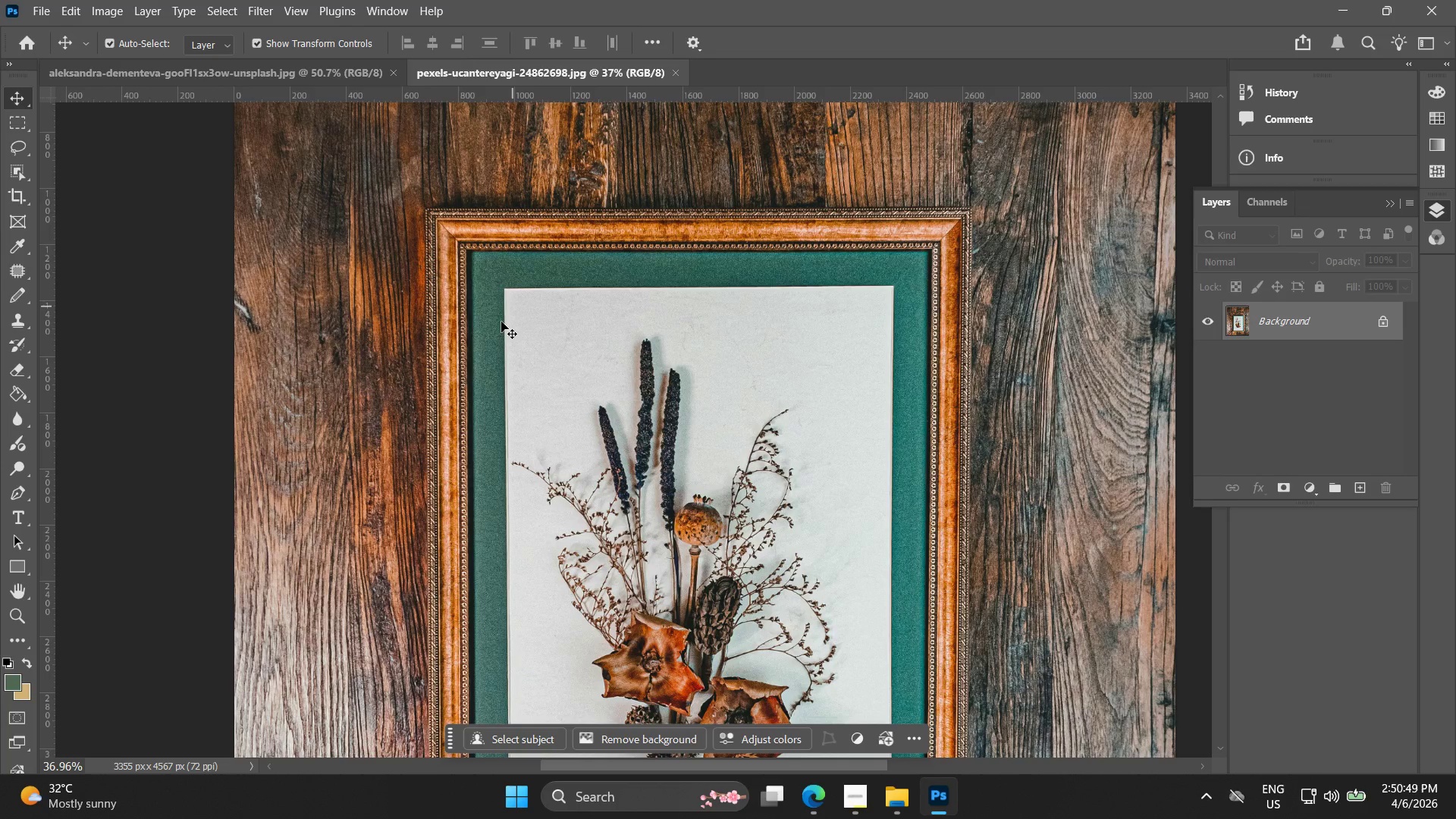 
key(Alt+AltLeft)
 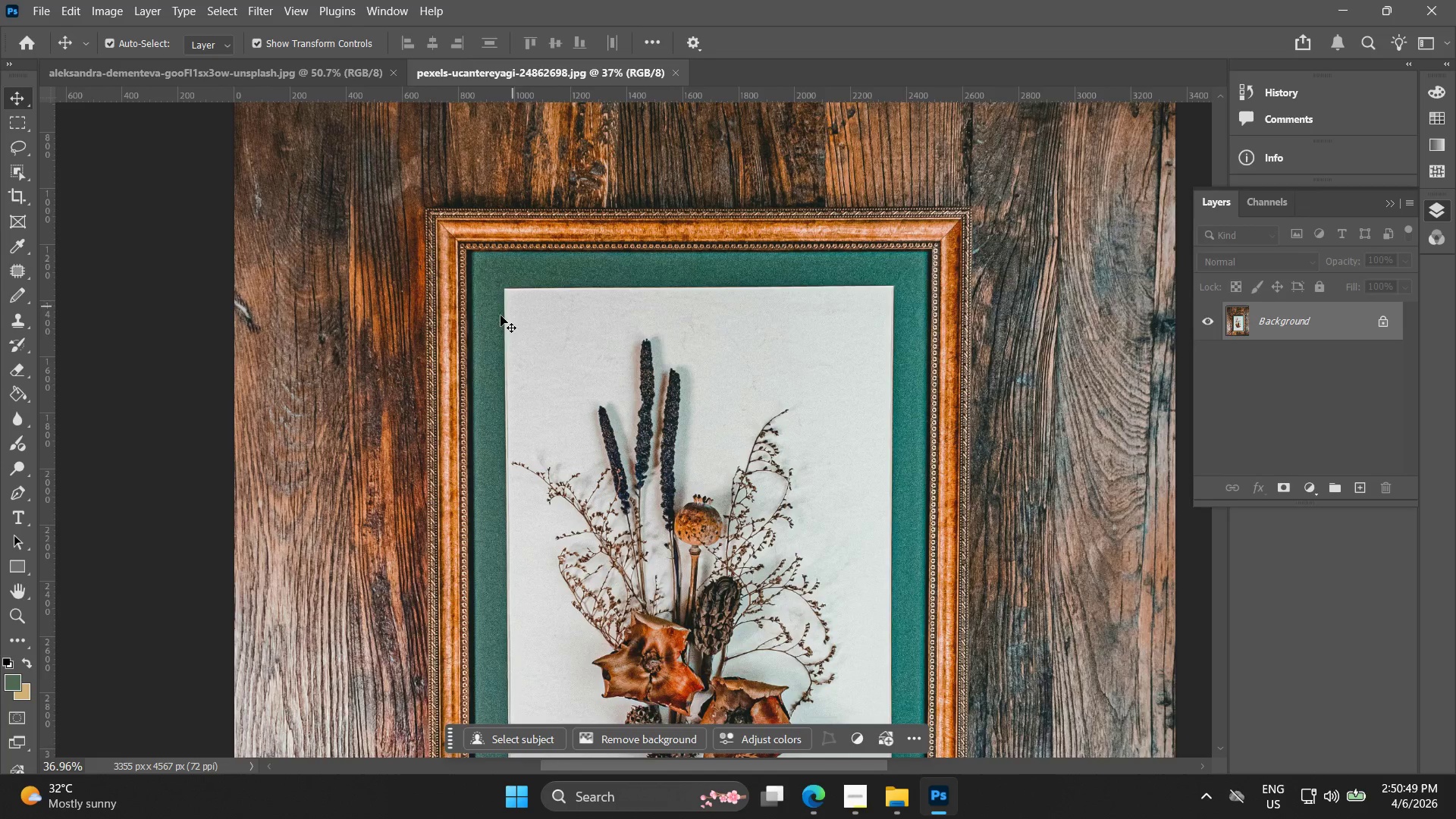 
key(Alt+AltLeft)
 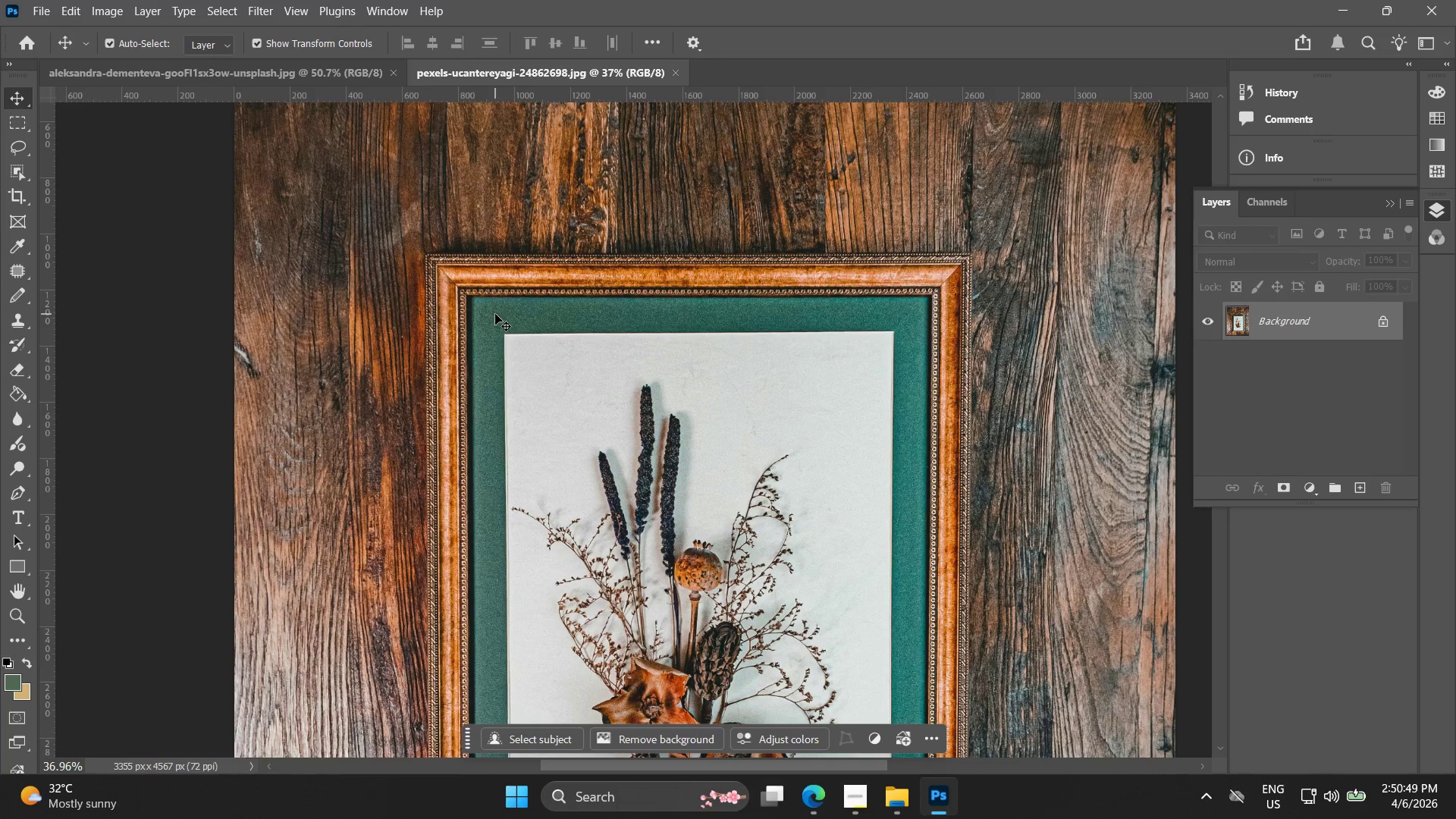 
scroll: coordinate [500, 315], scroll_direction: up, amount: 3.0
 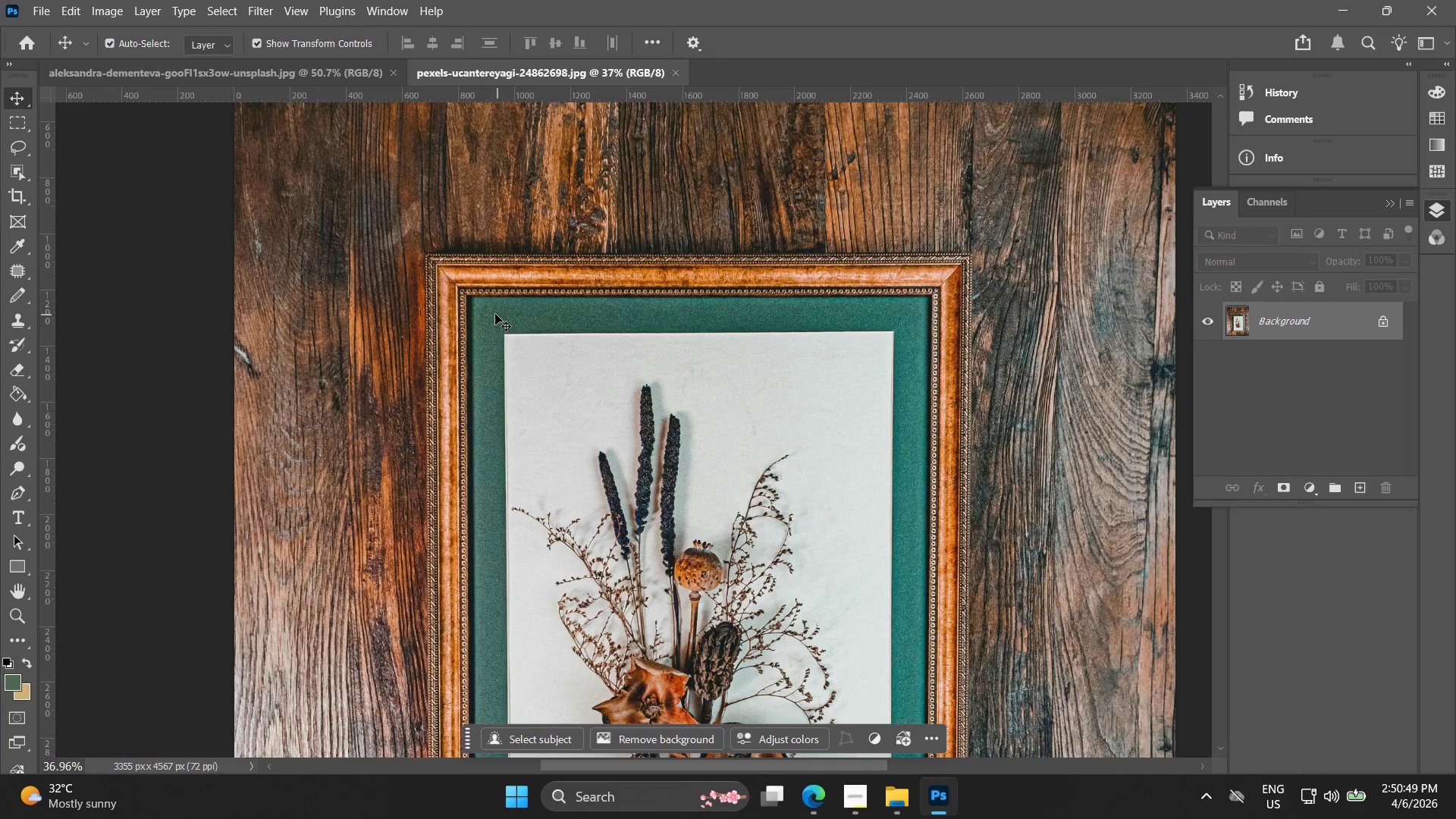 
key(Alt+AltLeft)
 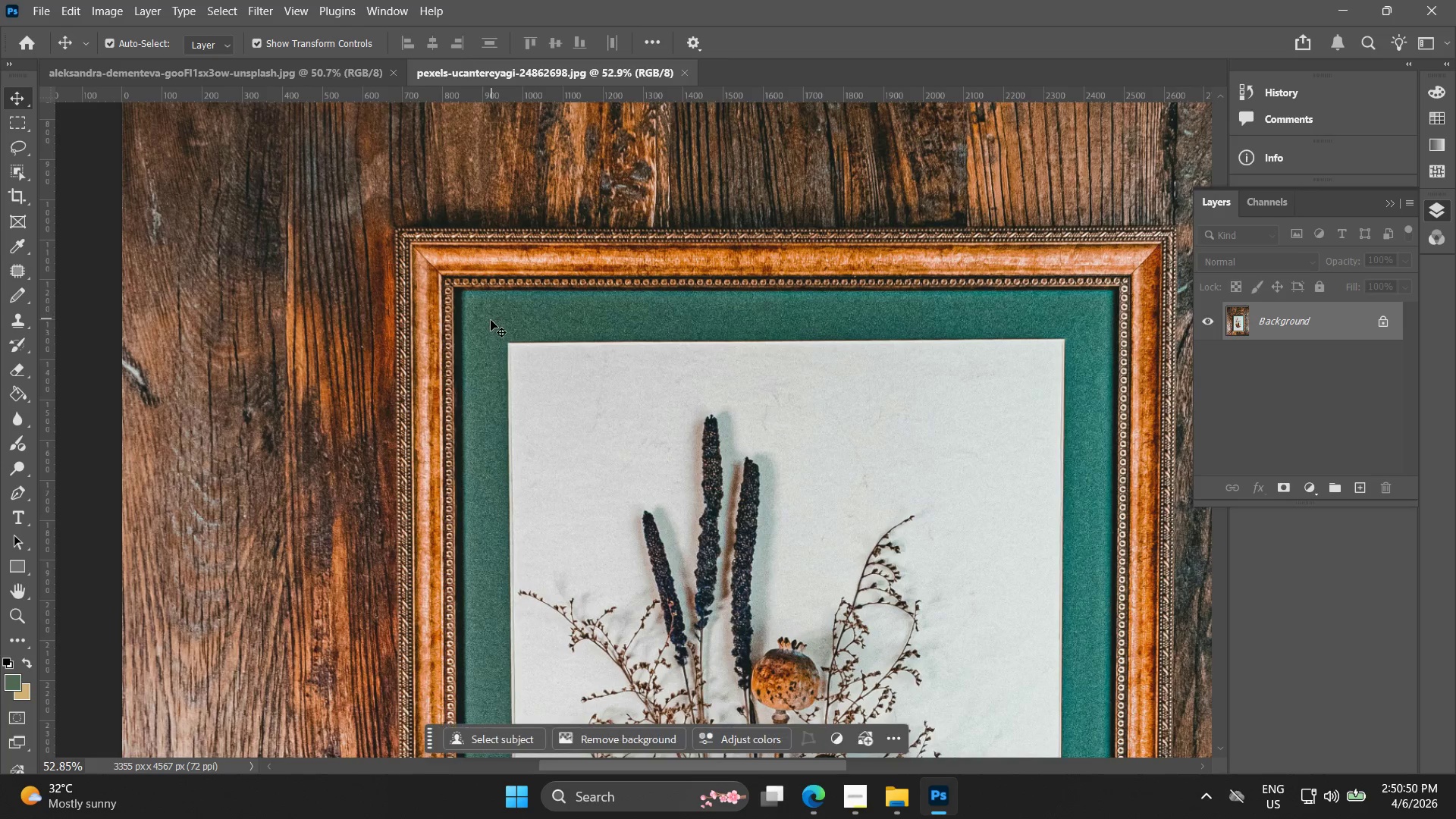 
scroll: coordinate [491, 320], scroll_direction: up, amount: 8.0
 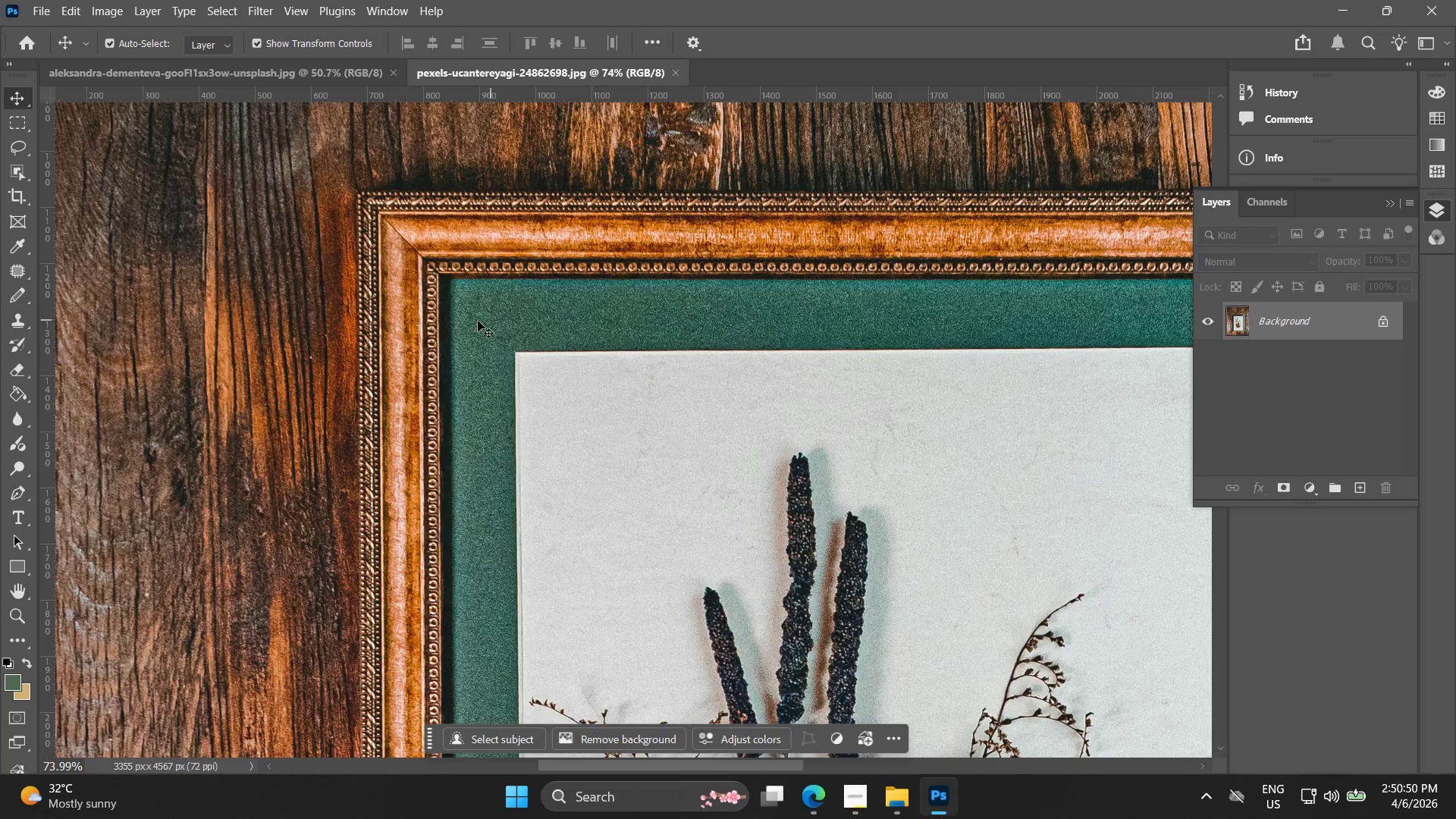 
hold_key(key=Space, duration=0.67)
 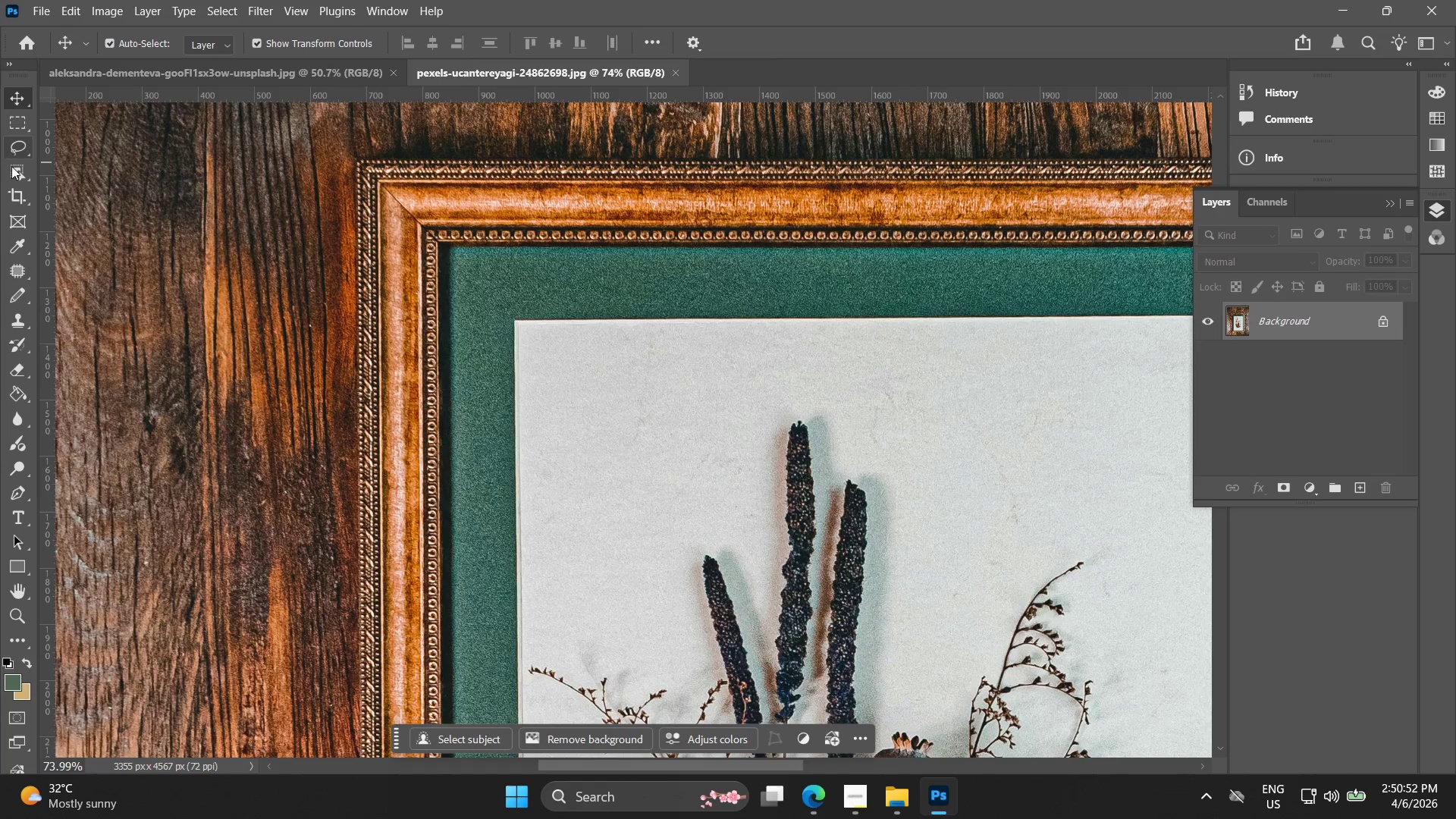 
left_click_drag(start_coordinate=[471, 321], to_coordinate=[470, 289])
 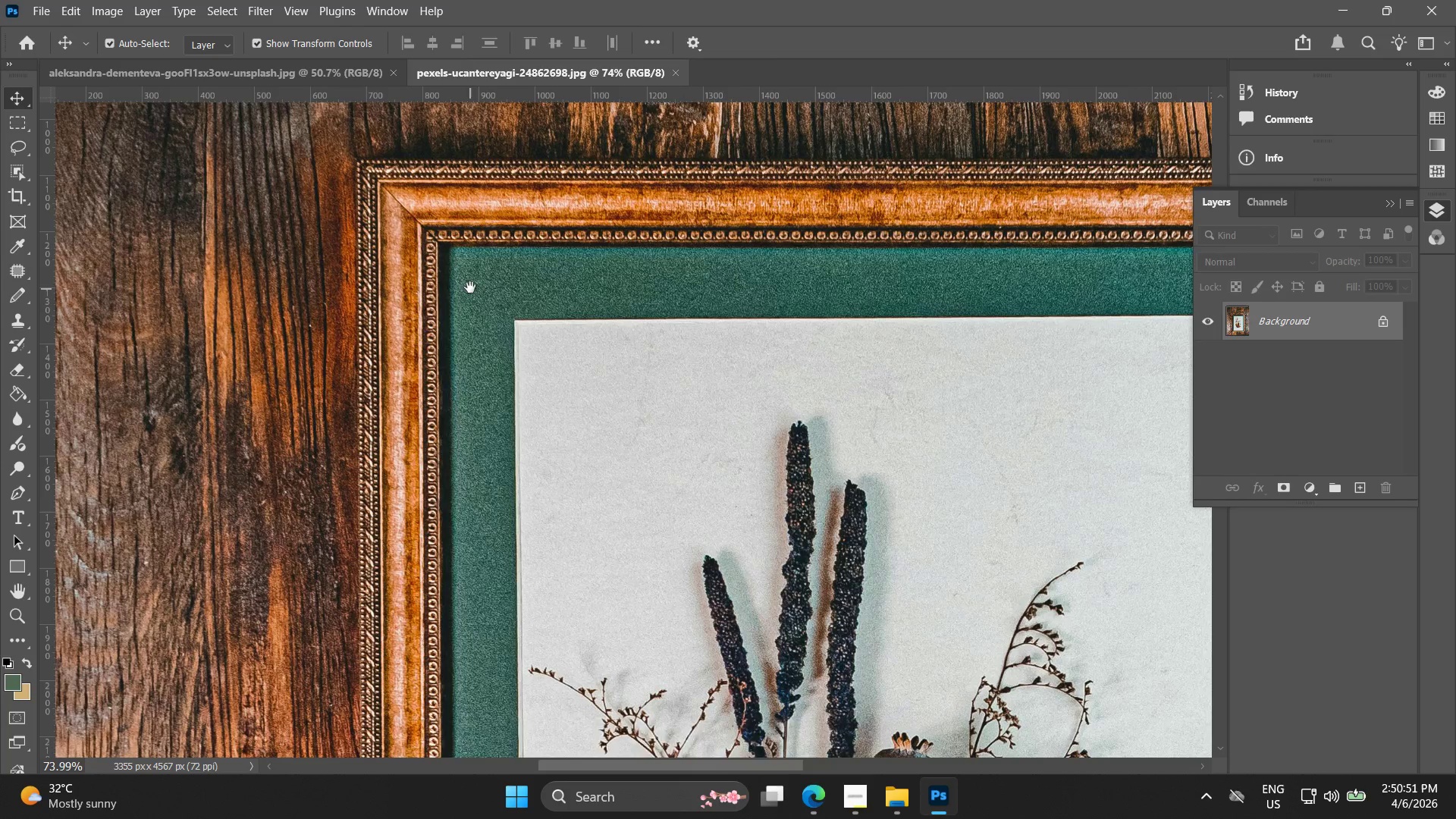 
hold_key(key=Space, duration=3.66)
 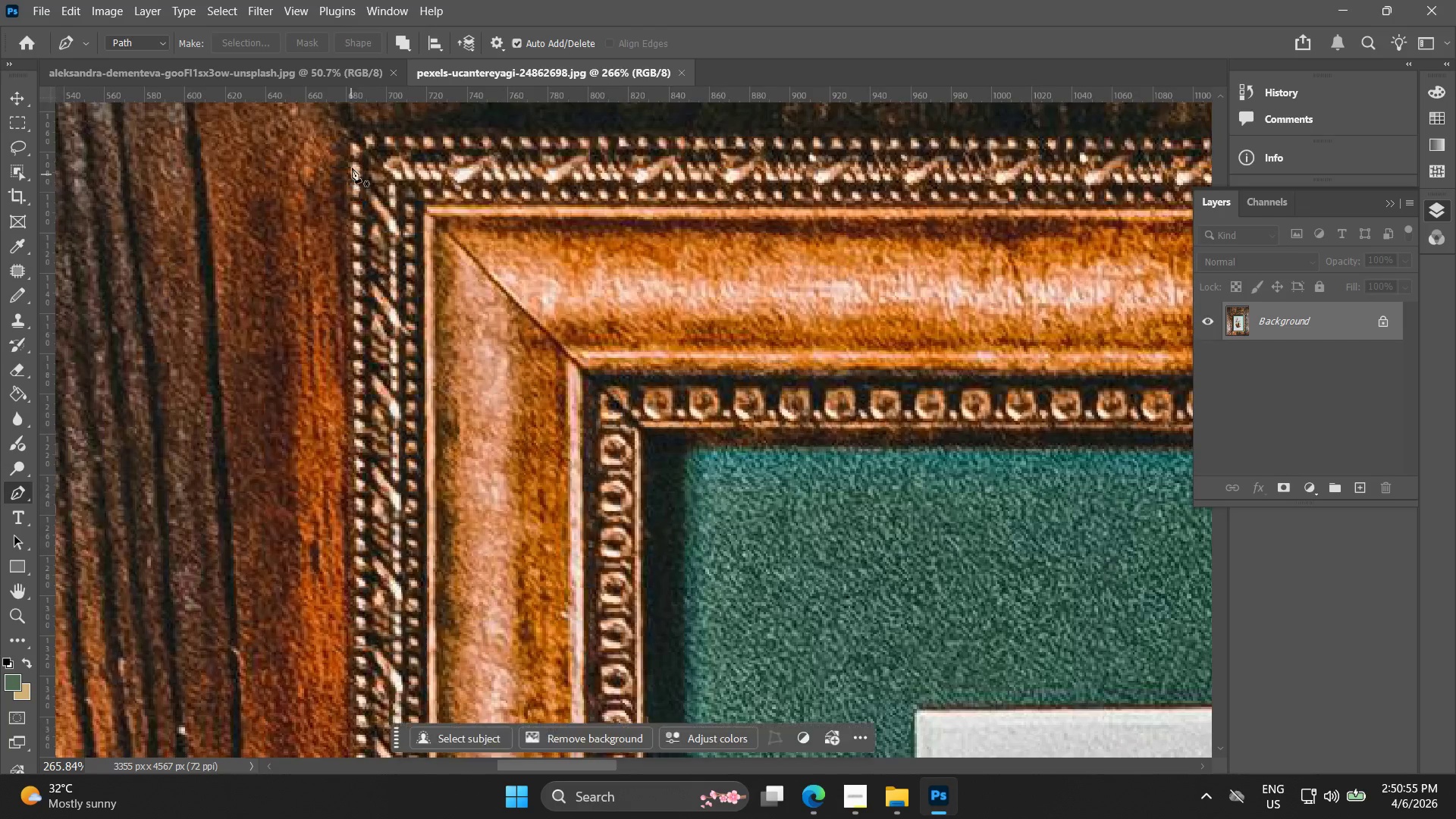 
hold_key(key=AltLeft, duration=0.75)
 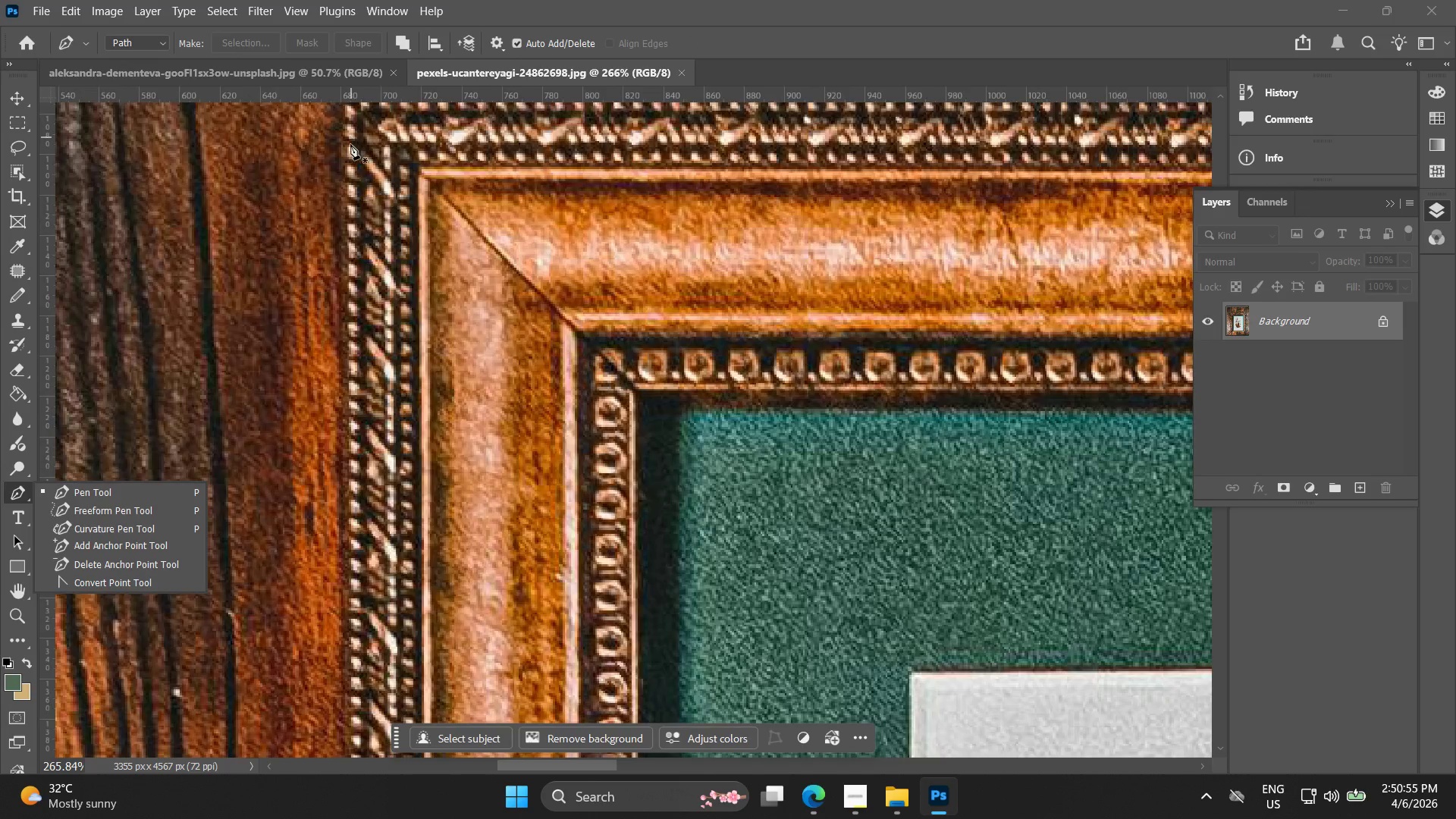 
key(Alt+AltLeft)
 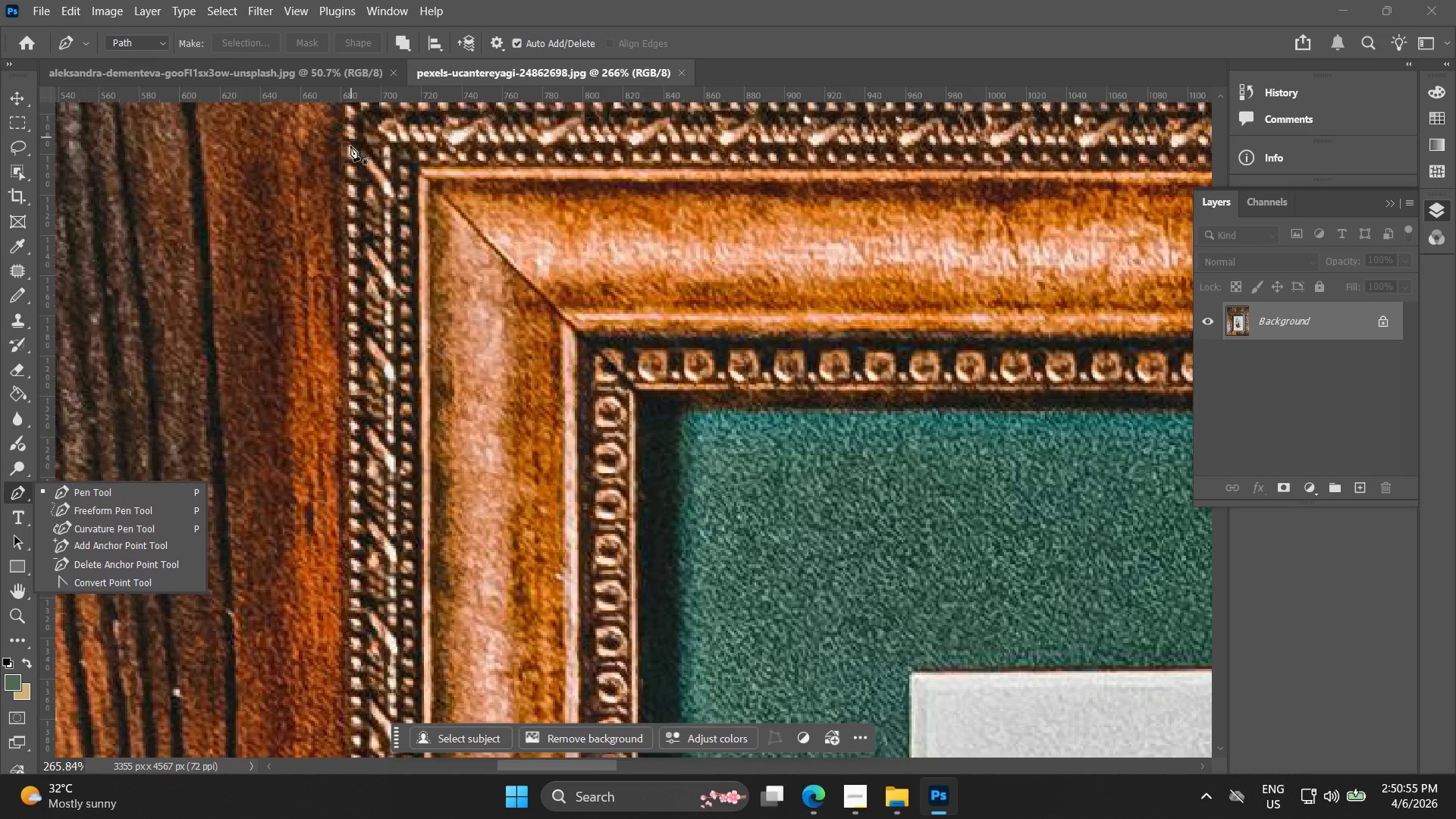 
hold_key(key=Space, duration=0.48)
 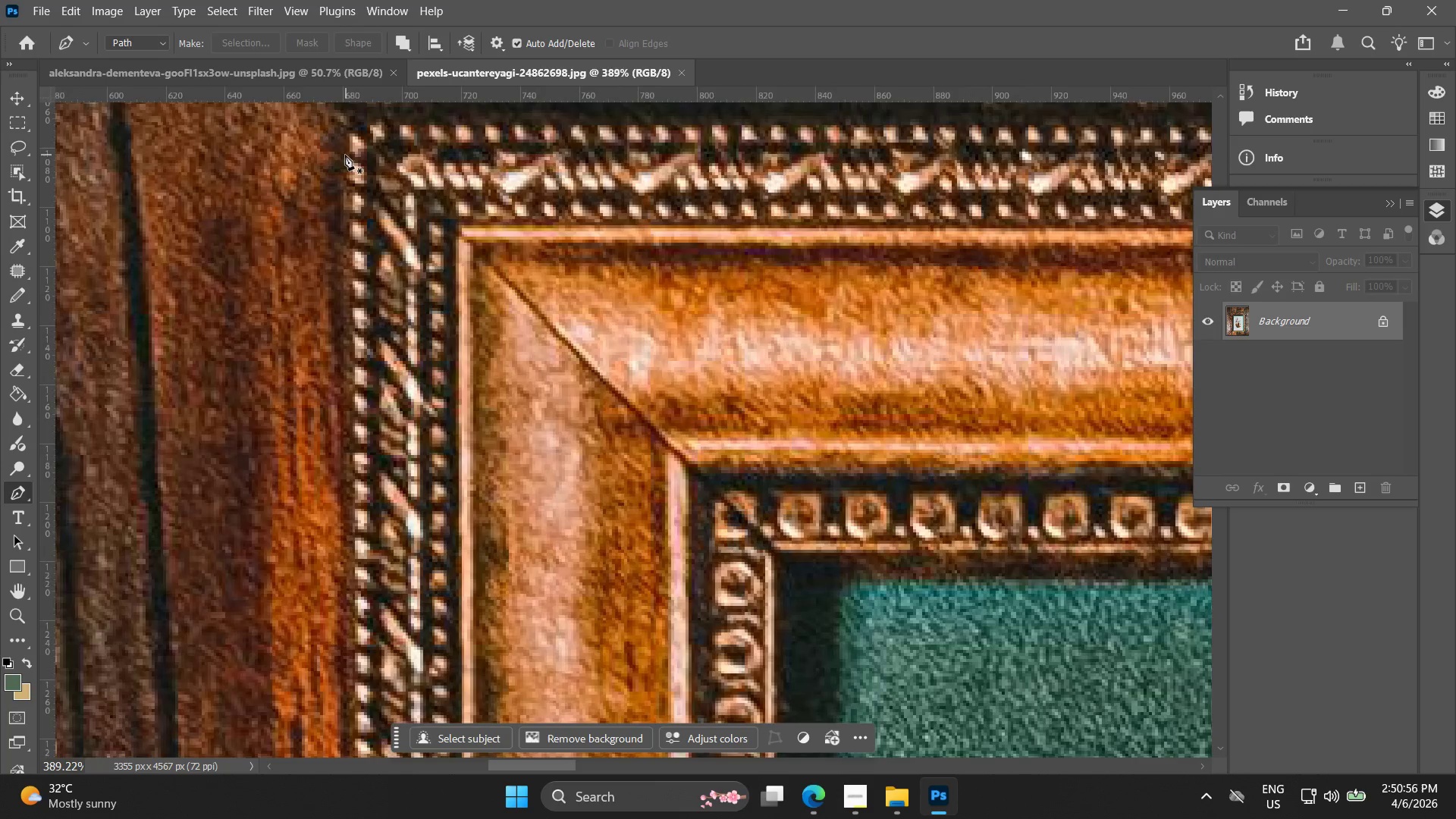 
left_click_drag(start_coordinate=[350, 146], to_coordinate=[356, 184])
 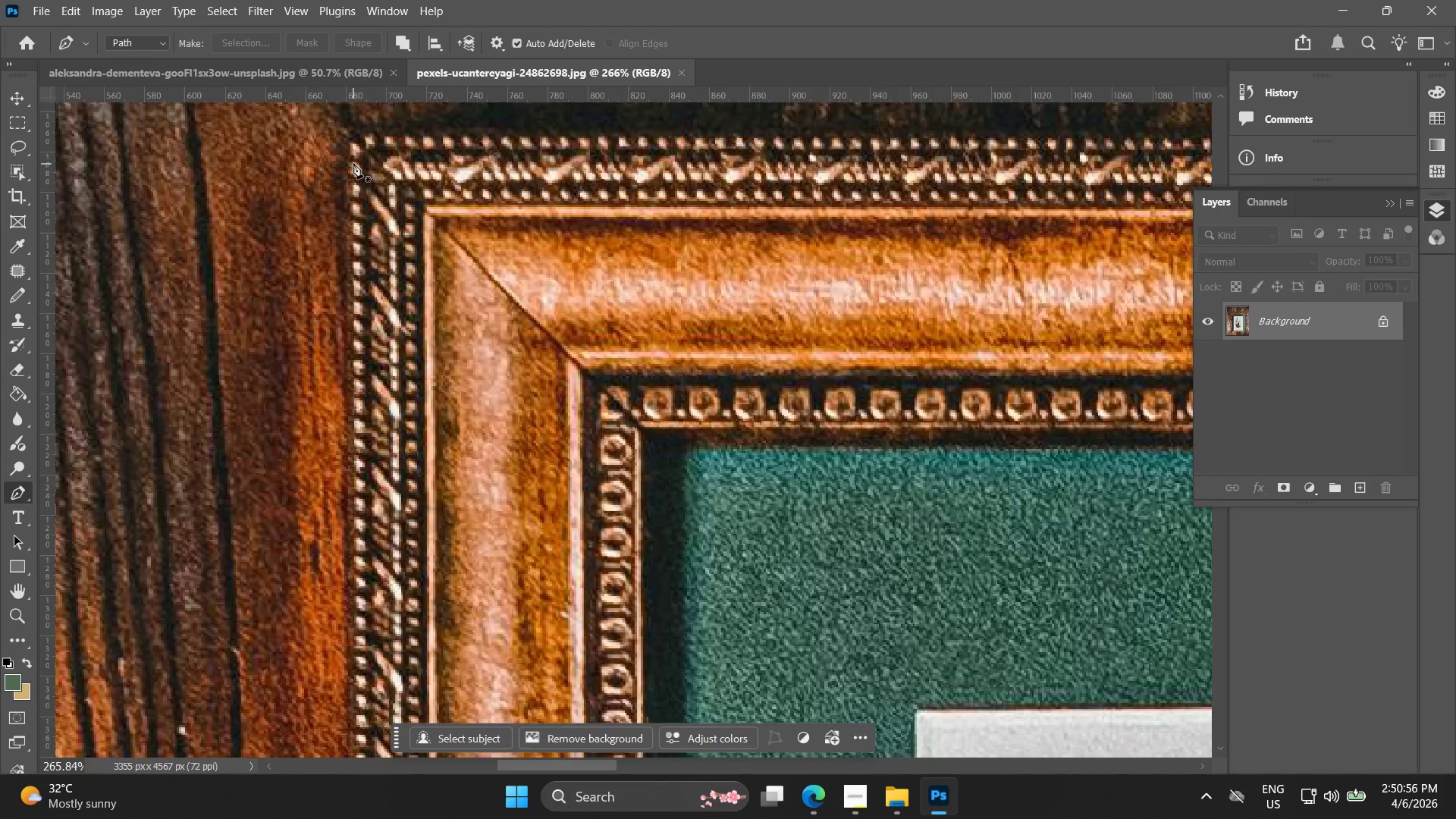 
scroll: coordinate [351, 137], scroll_direction: up, amount: 14.0
 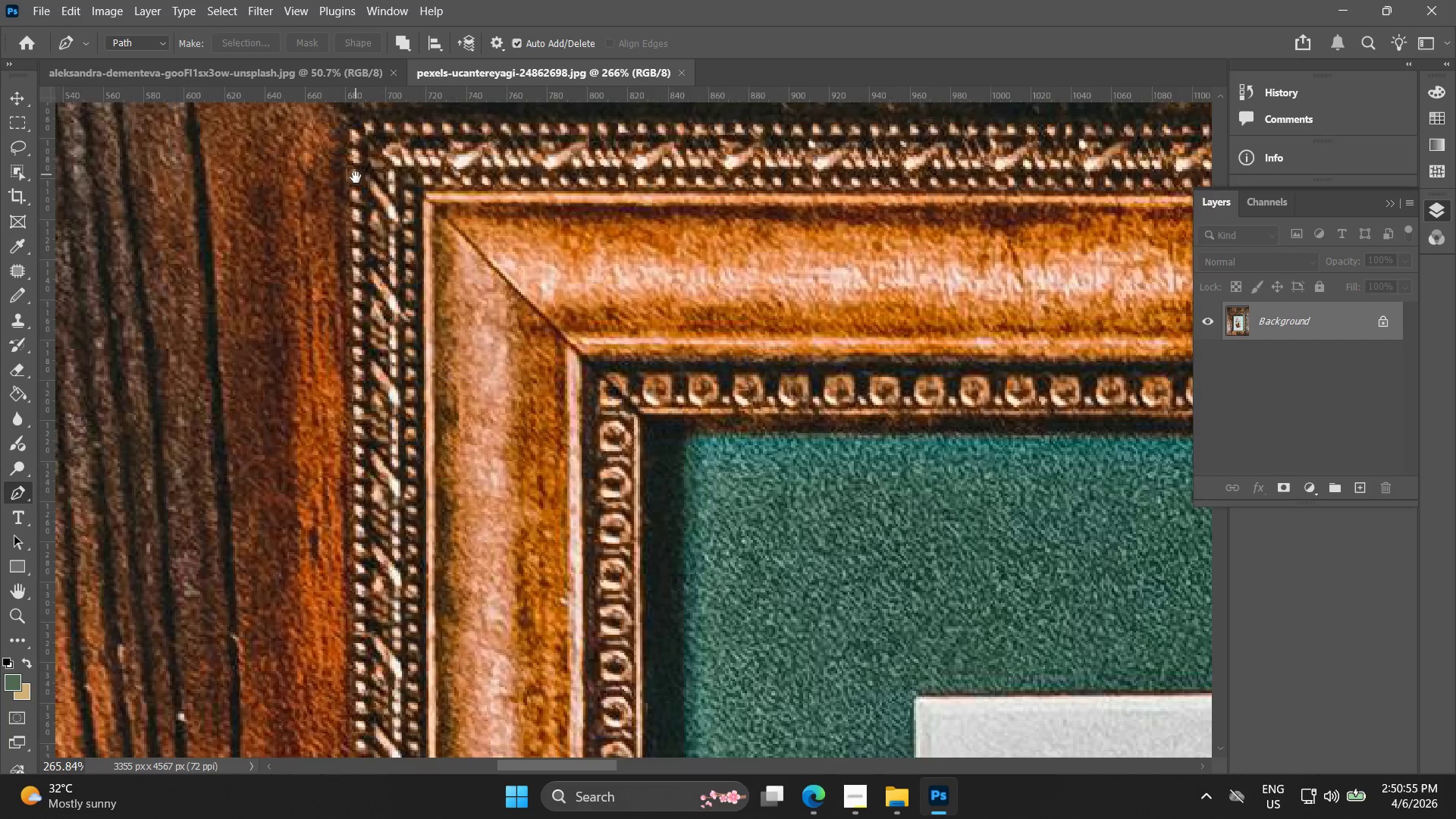 
key(Alt+AltLeft)
 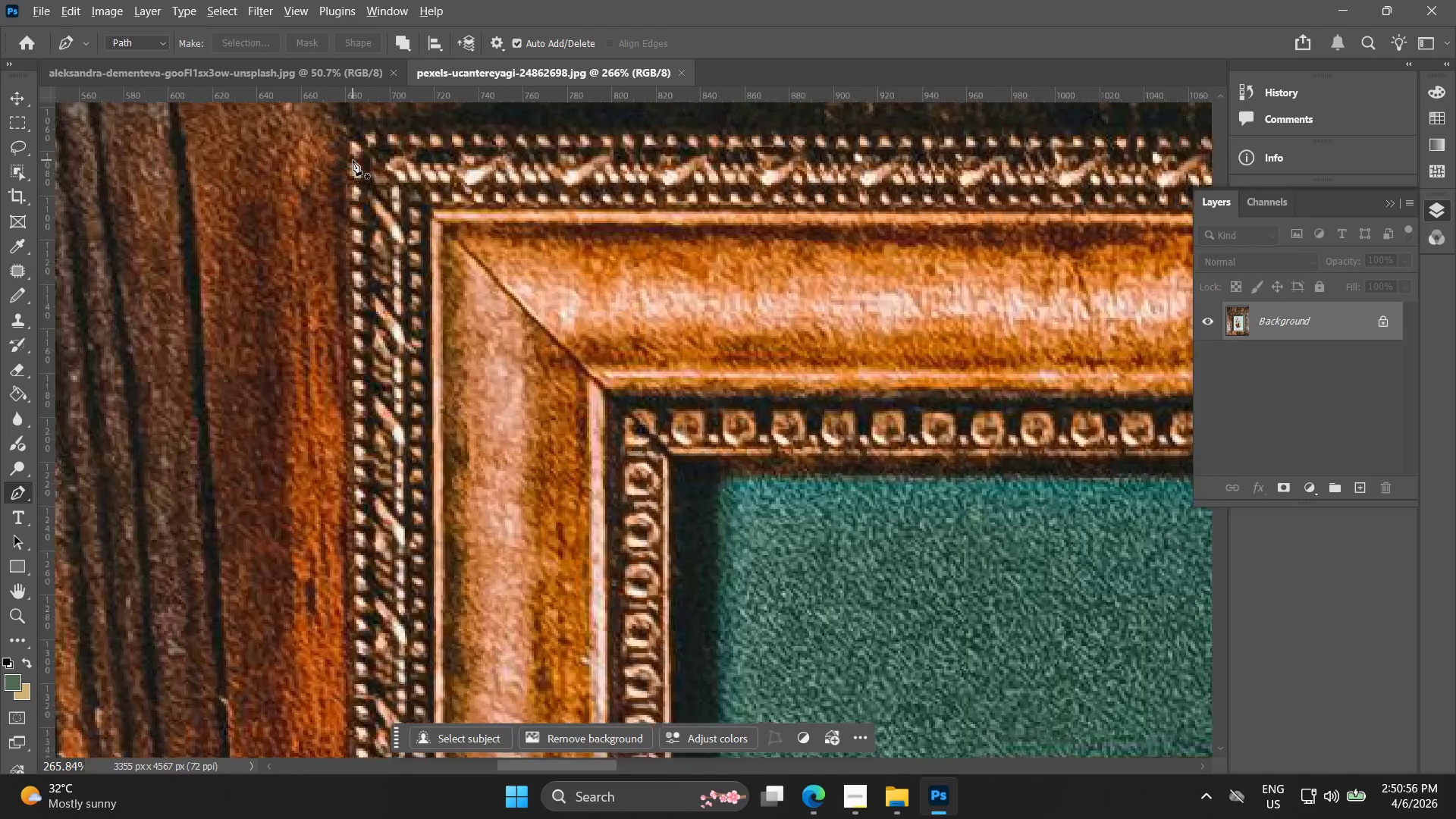 
hold_key(key=Space, duration=0.39)
 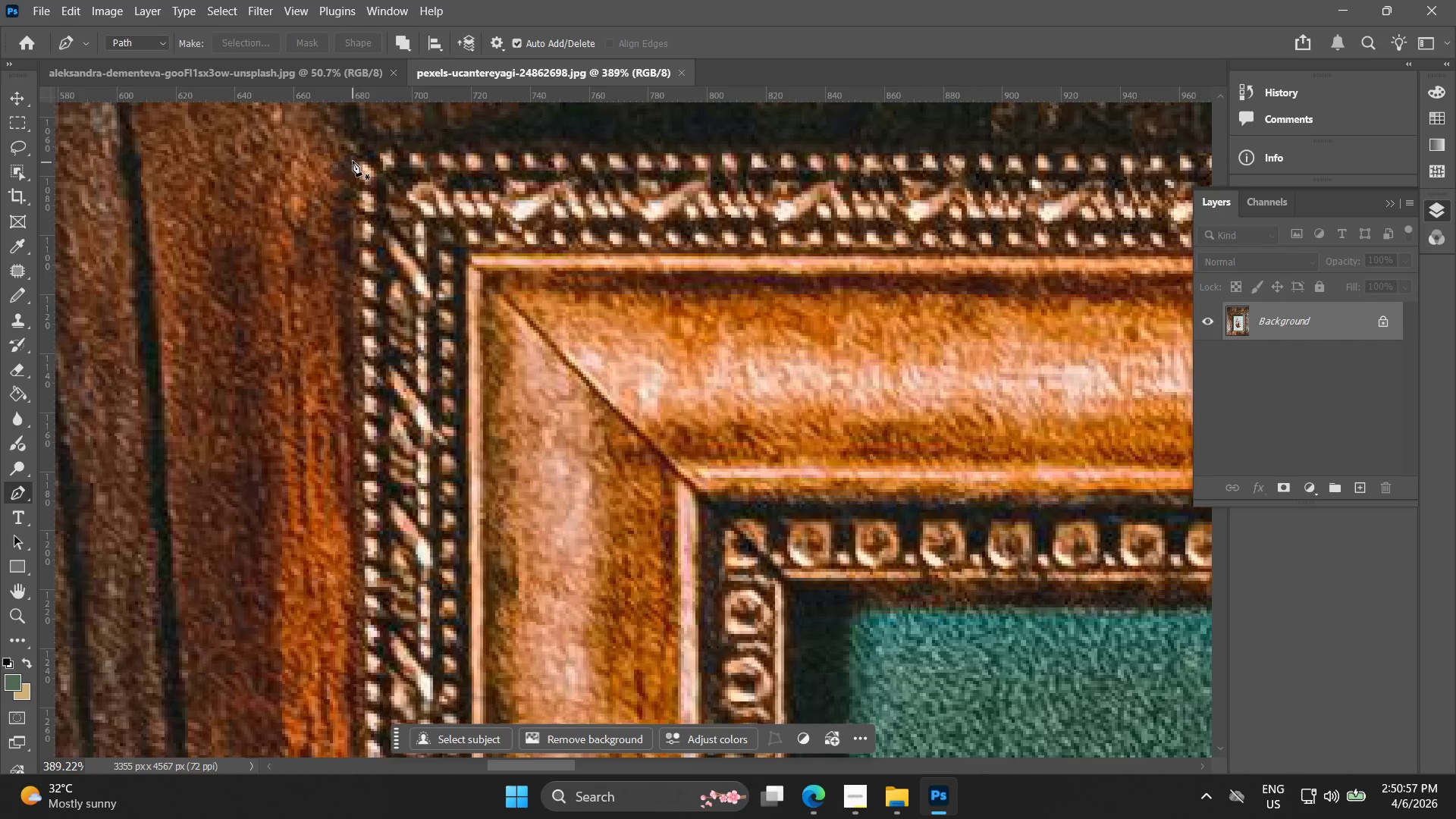 
left_click_drag(start_coordinate=[345, 153], to_coordinate=[355, 181])
 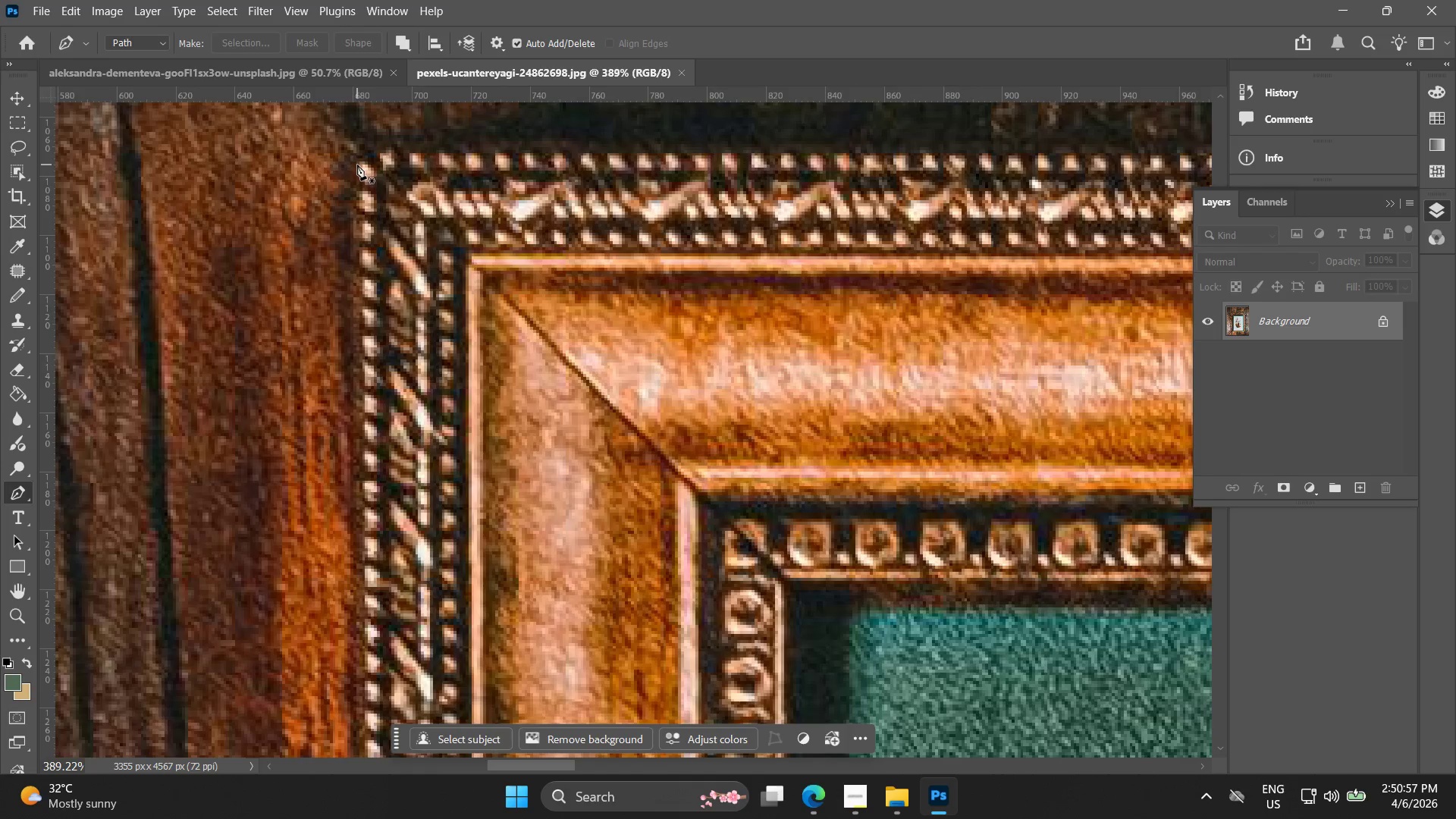 
scroll: coordinate [353, 160], scroll_direction: up, amount: 4.0
 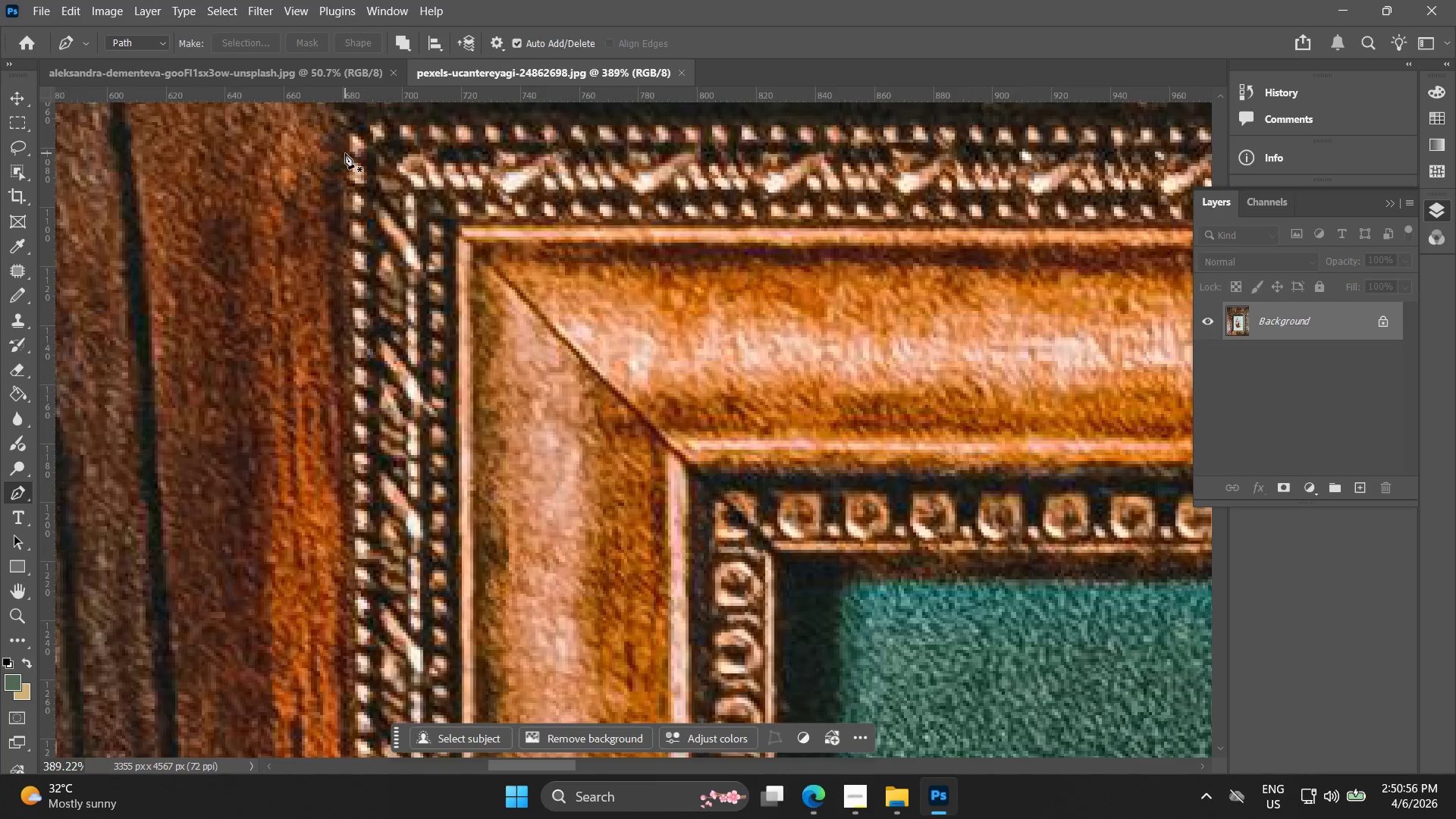 
left_click([356, 161])
 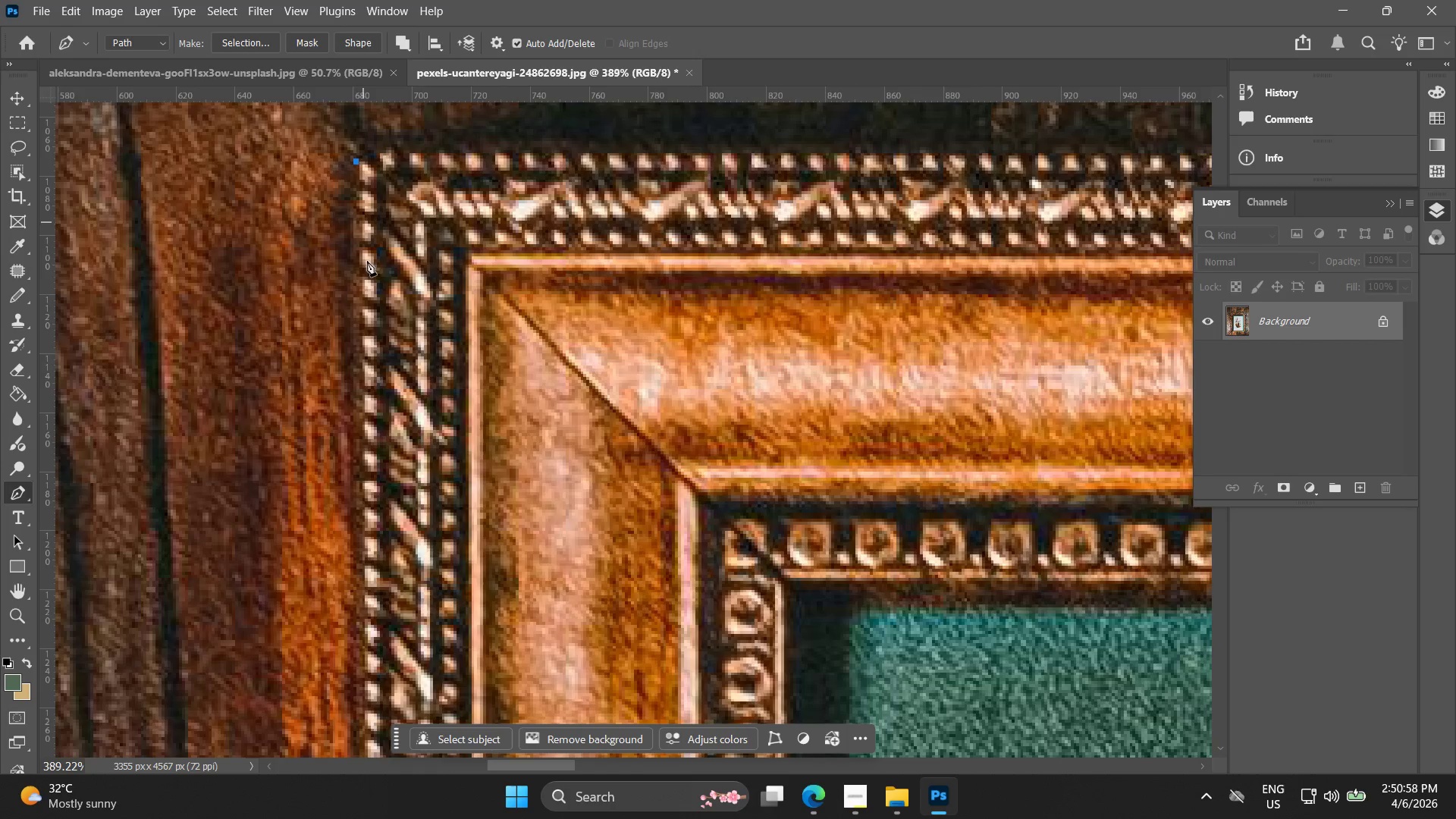 
hold_key(key=Space, duration=0.53)
 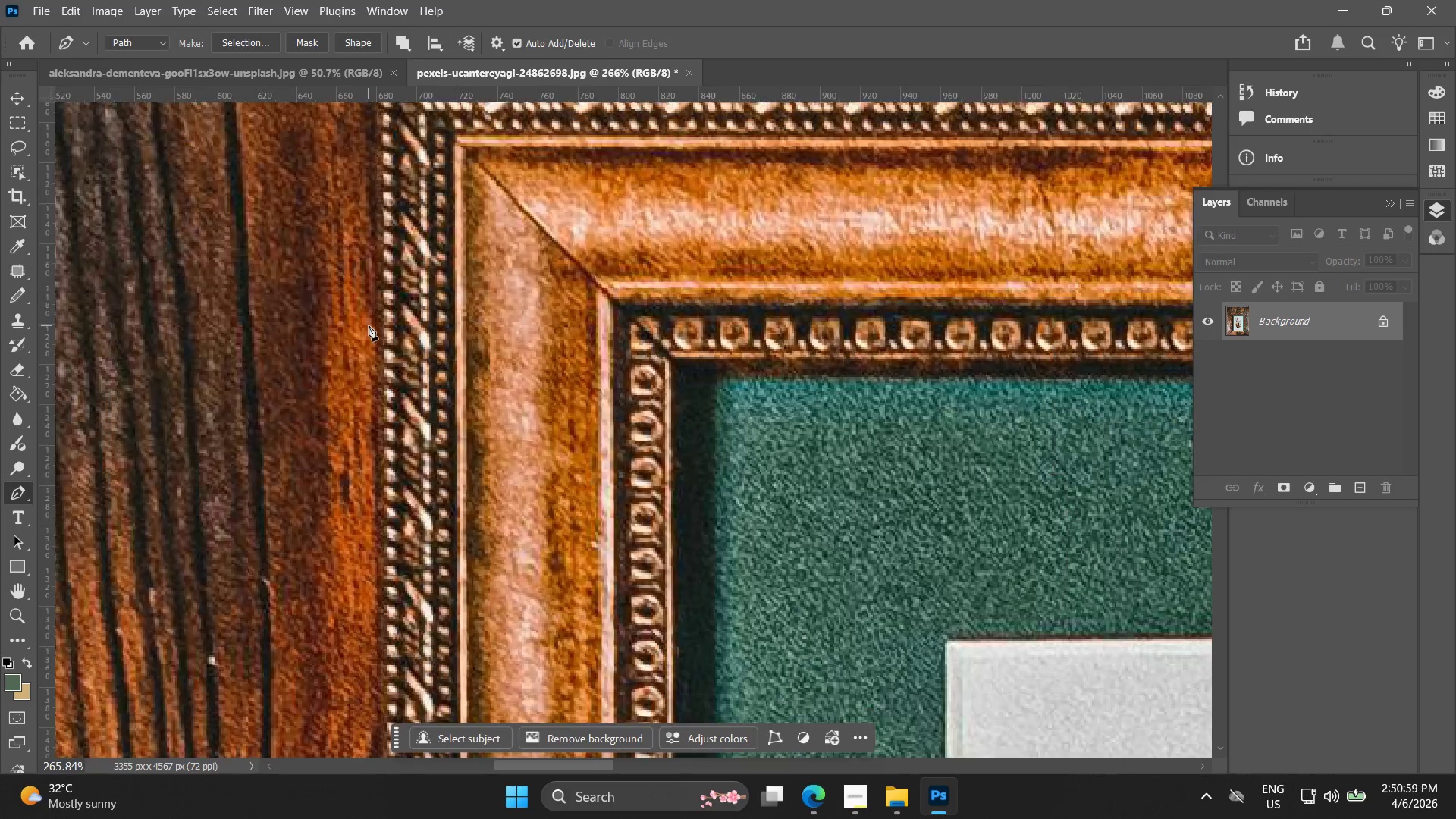 
left_click_drag(start_coordinate=[368, 339], to_coordinate=[394, 133])
 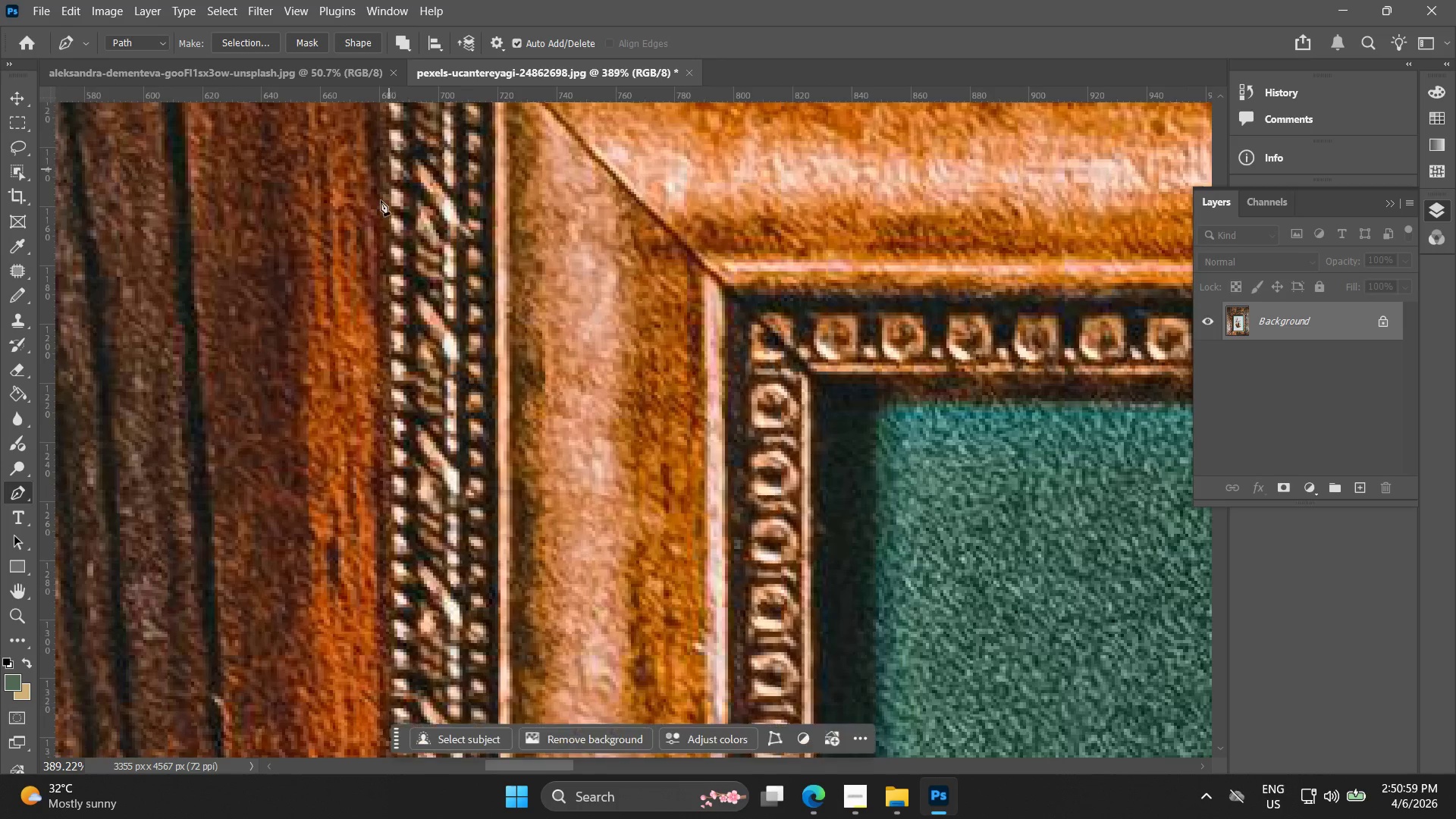 
hold_key(key=AltLeft, duration=0.59)
 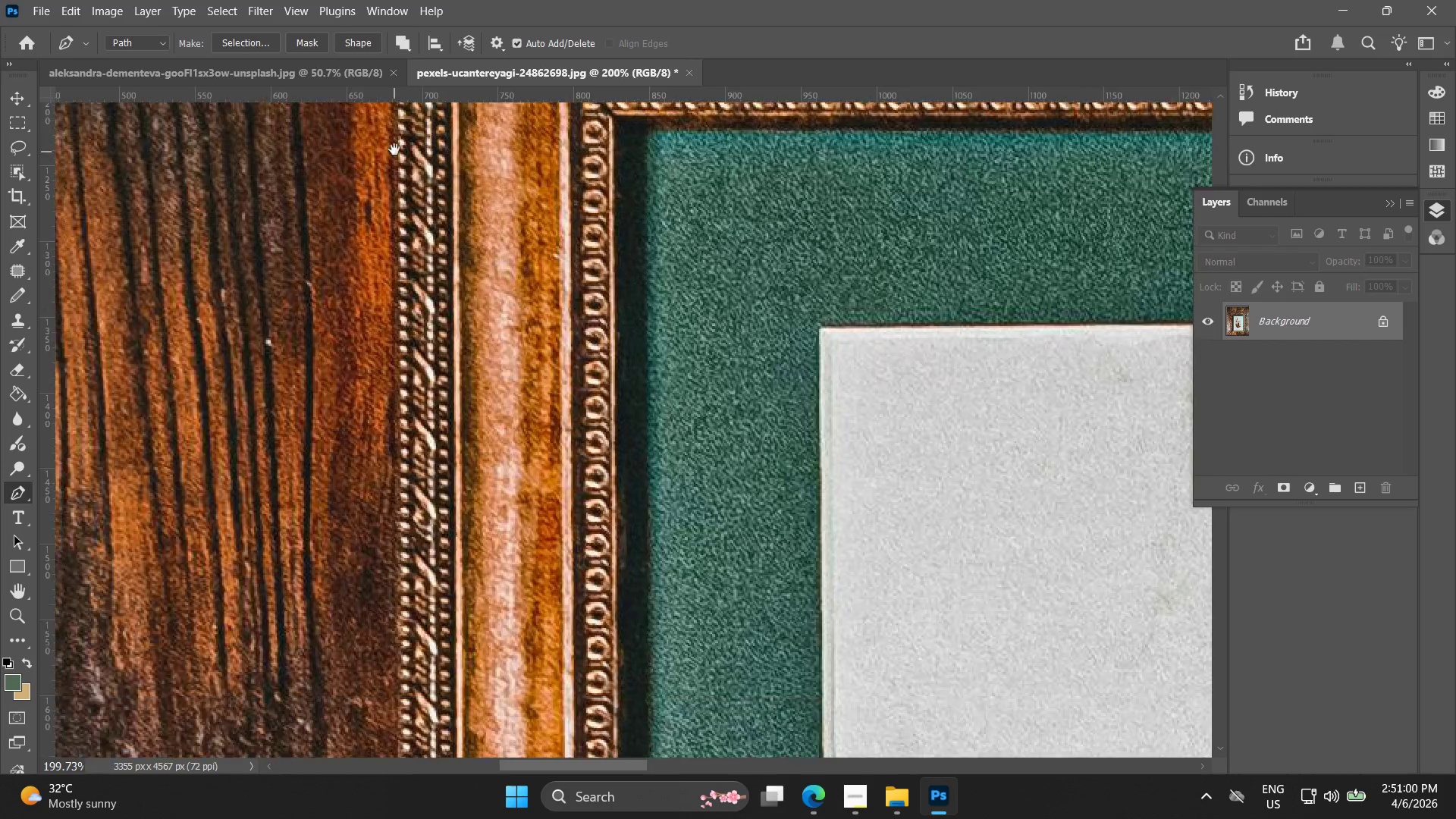 
hold_key(key=Space, duration=0.55)
 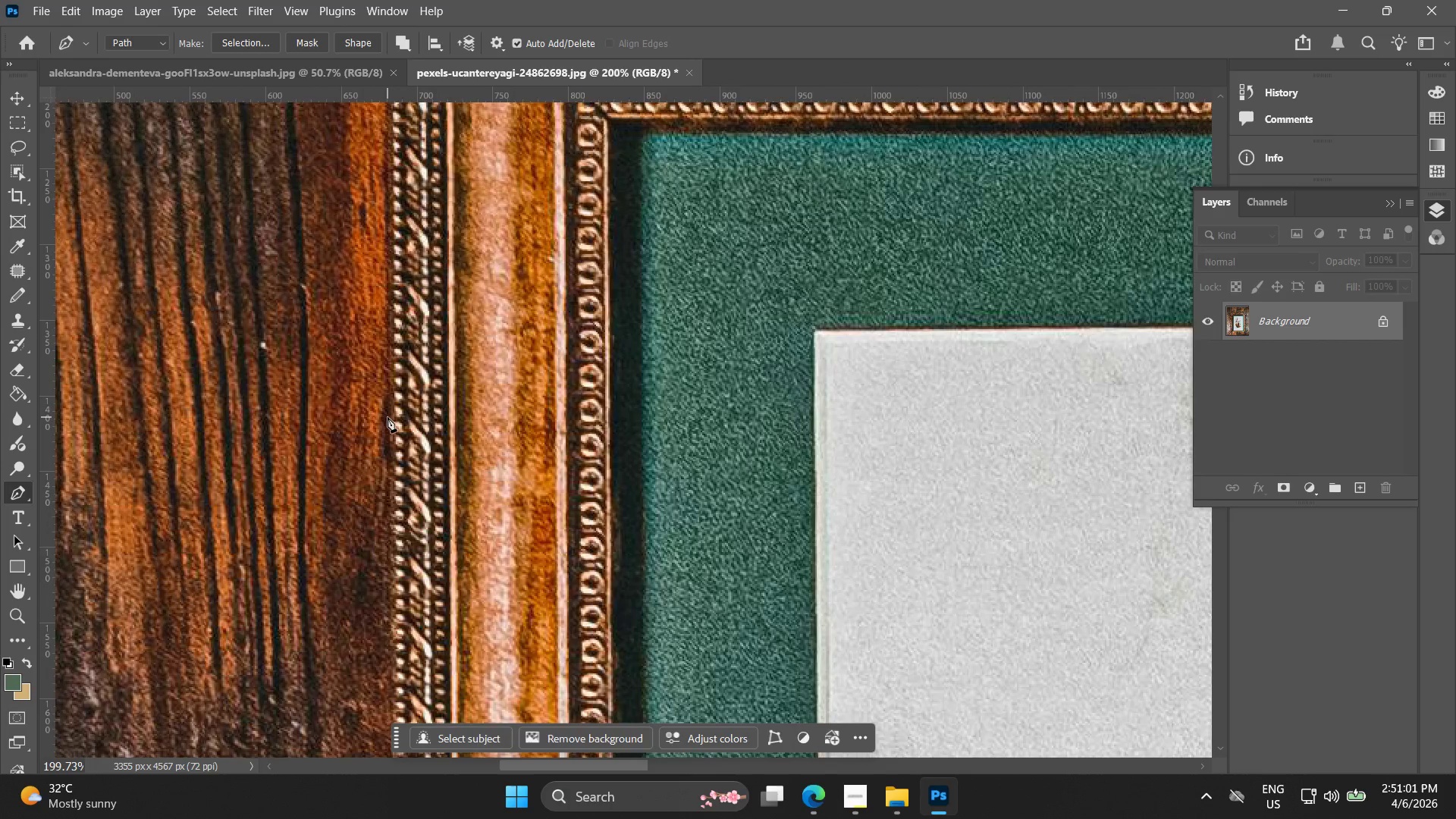 
left_click_drag(start_coordinate=[376, 391], to_coordinate=[389, 159])
 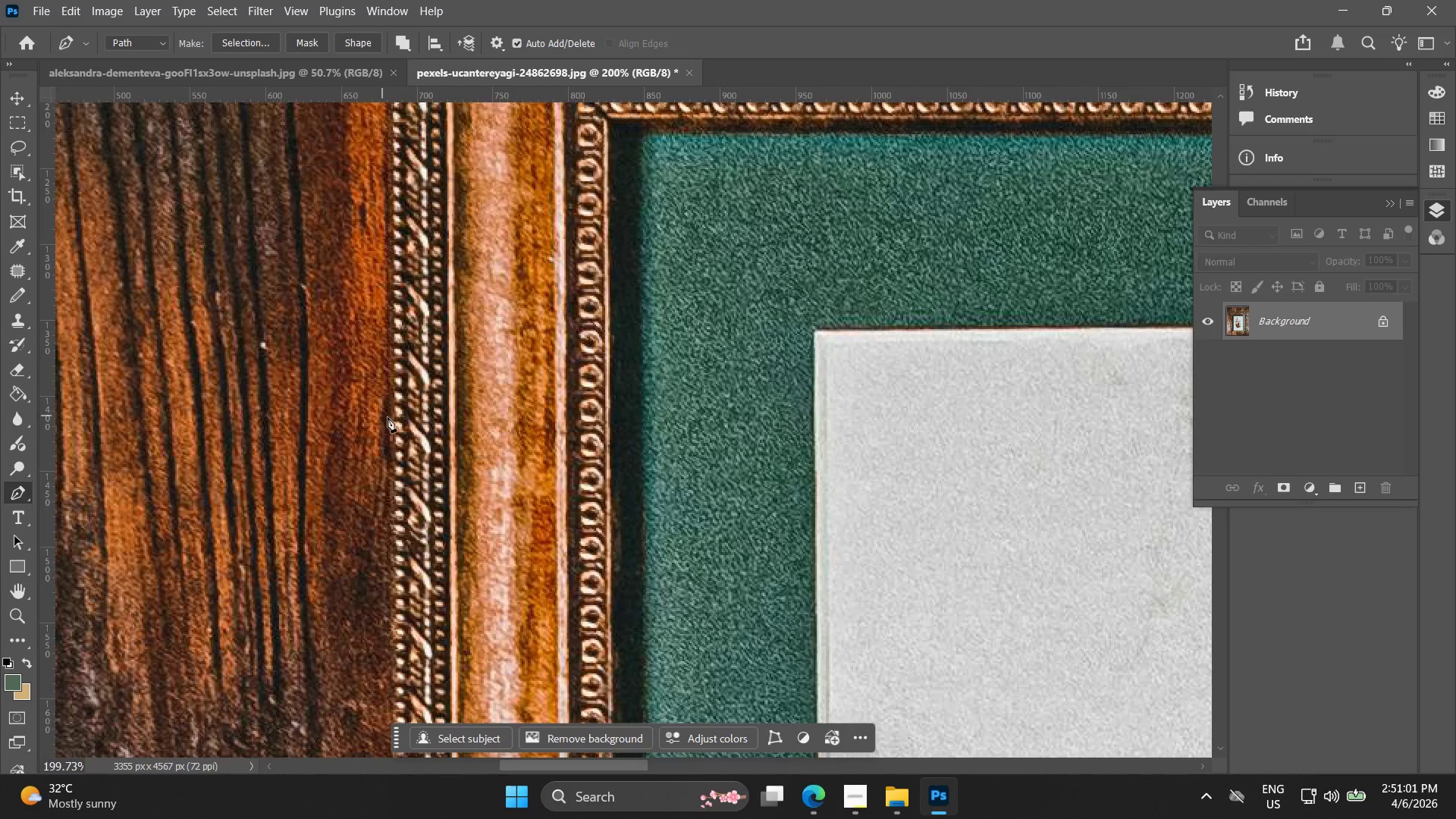 
scroll: coordinate [366, 328], scroll_direction: down, amount: 7.0
 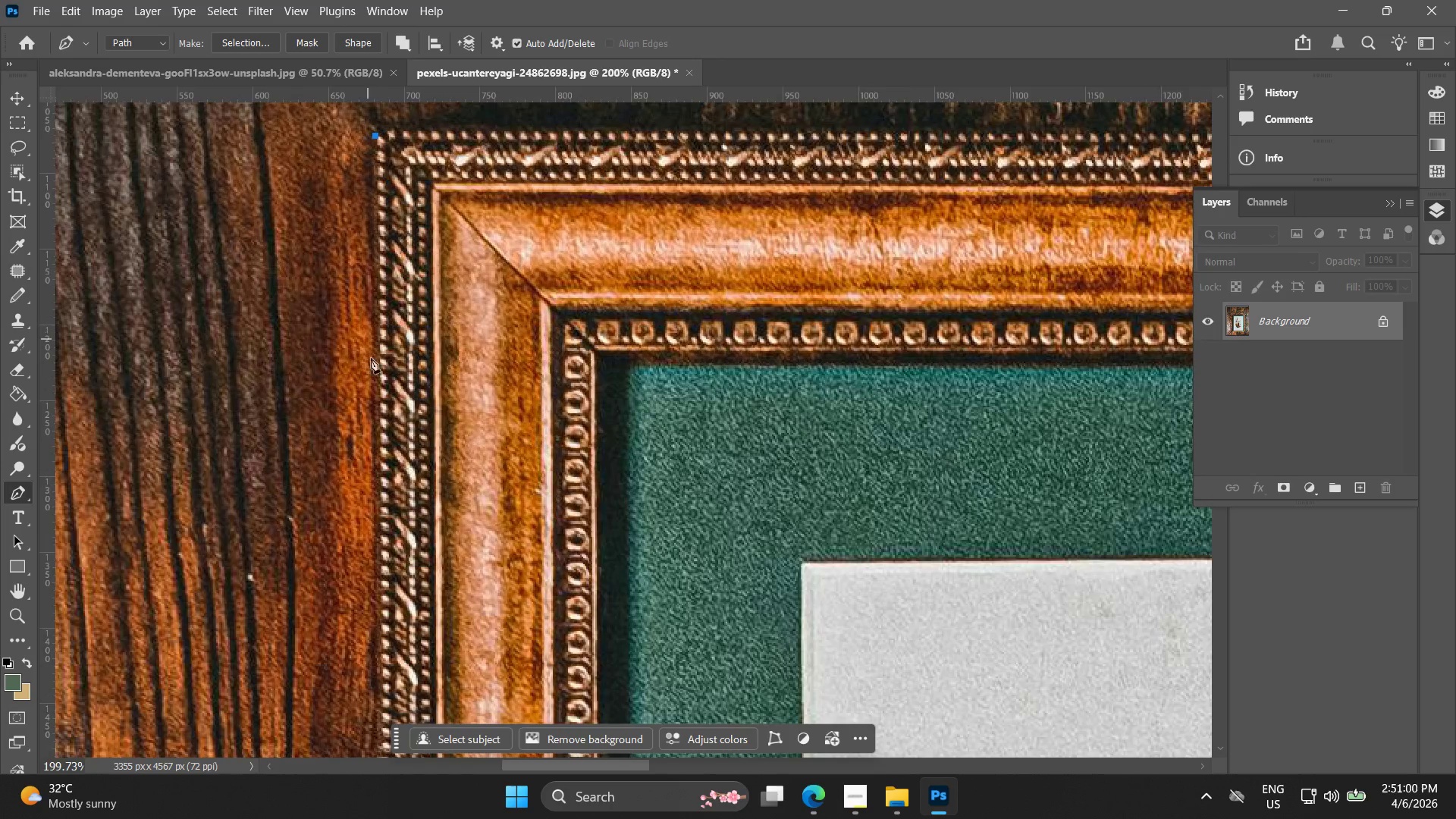 
hold_key(key=ShiftLeft, duration=0.34)
 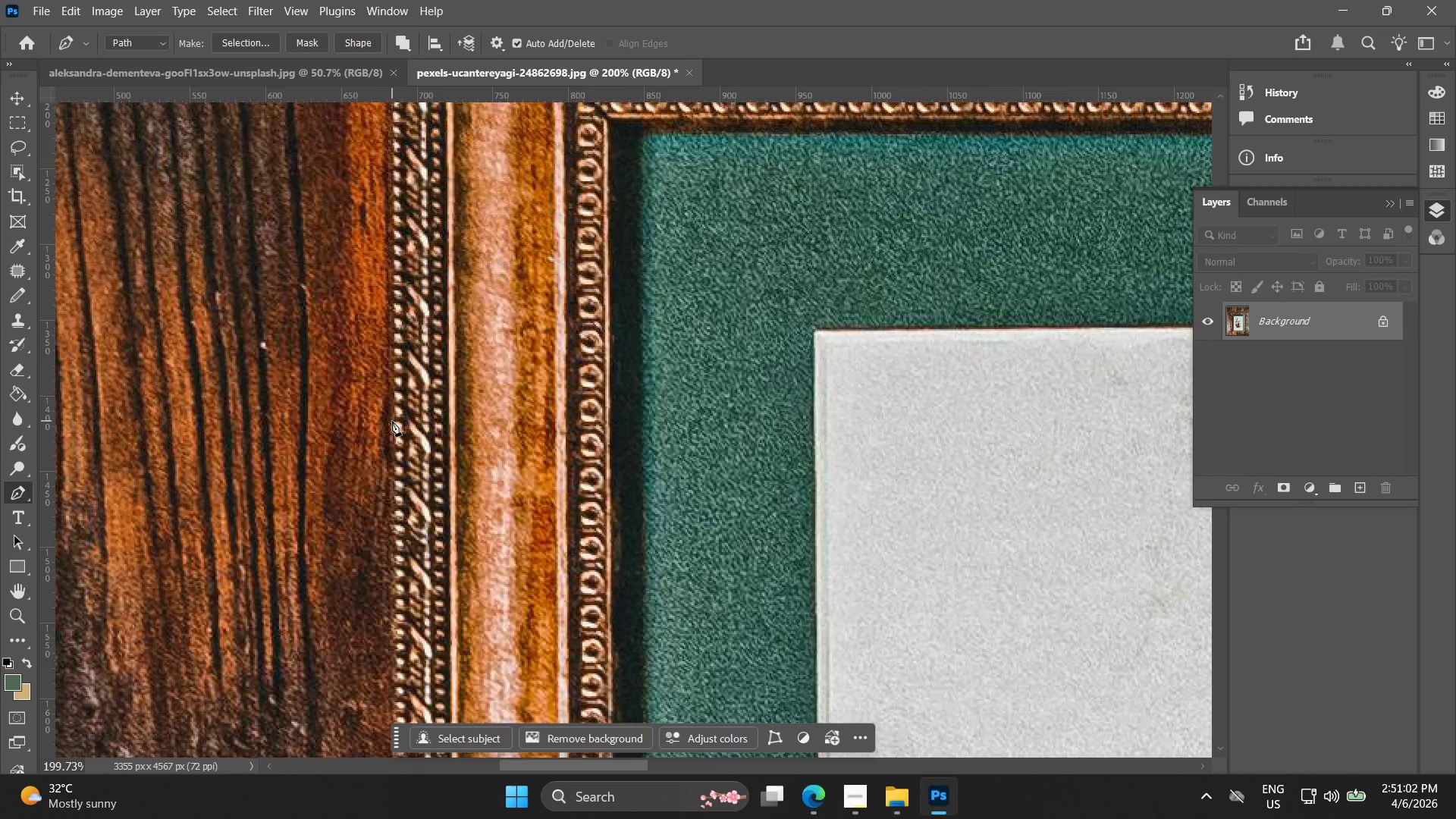 
left_click([395, 424])
 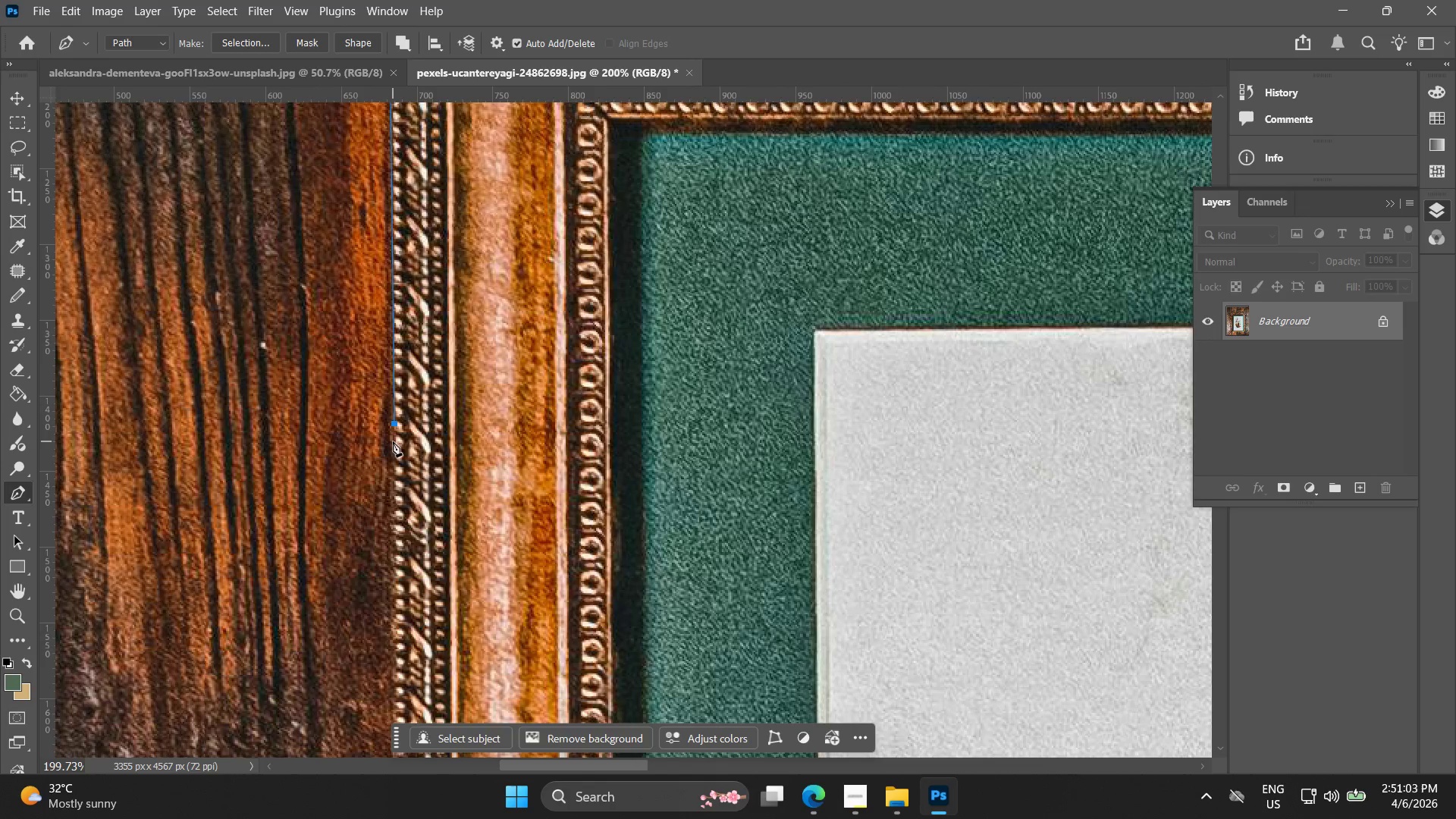 
hold_key(key=Space, duration=0.77)
 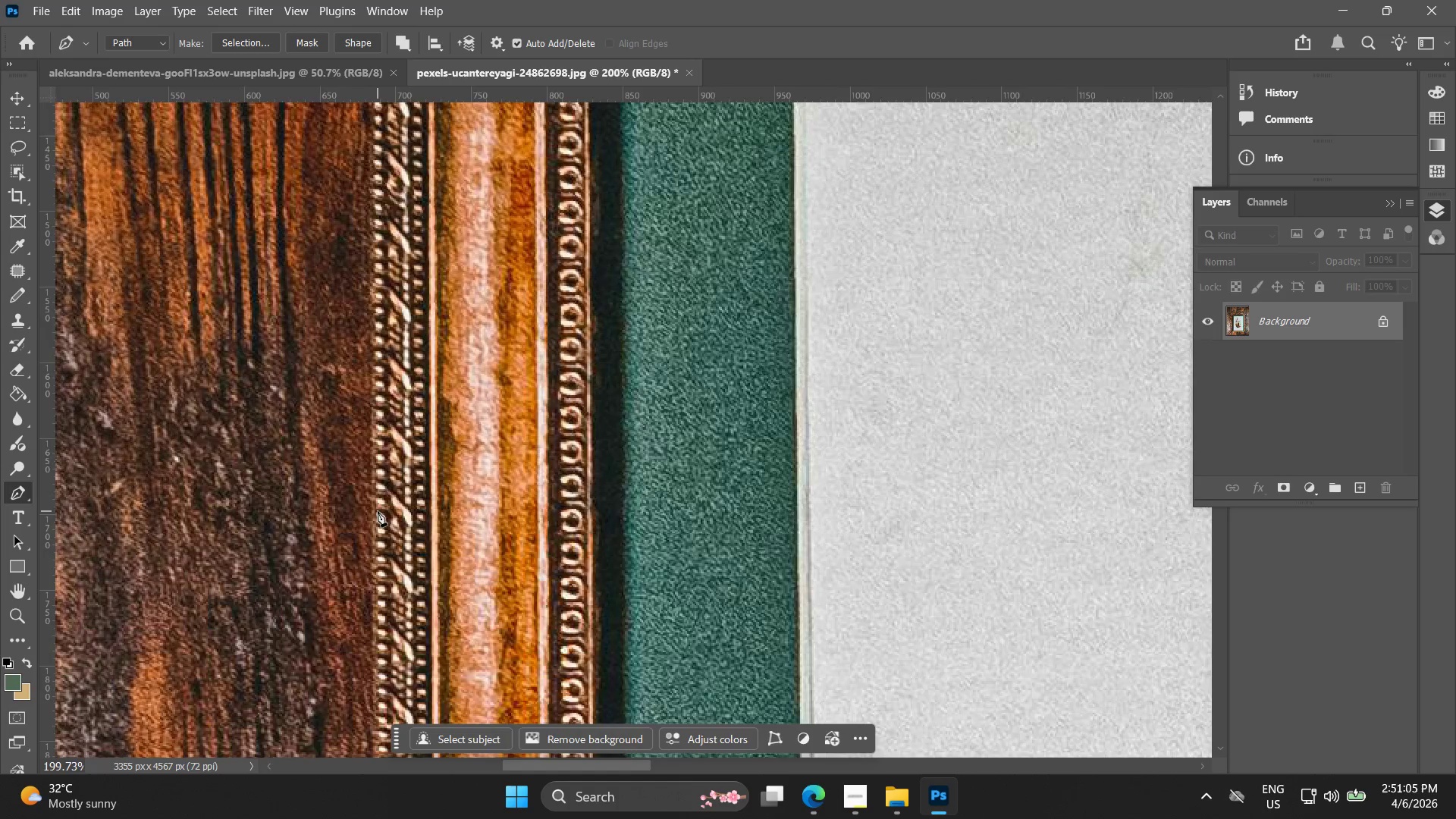 
left_click_drag(start_coordinate=[412, 543], to_coordinate=[382, 169])
 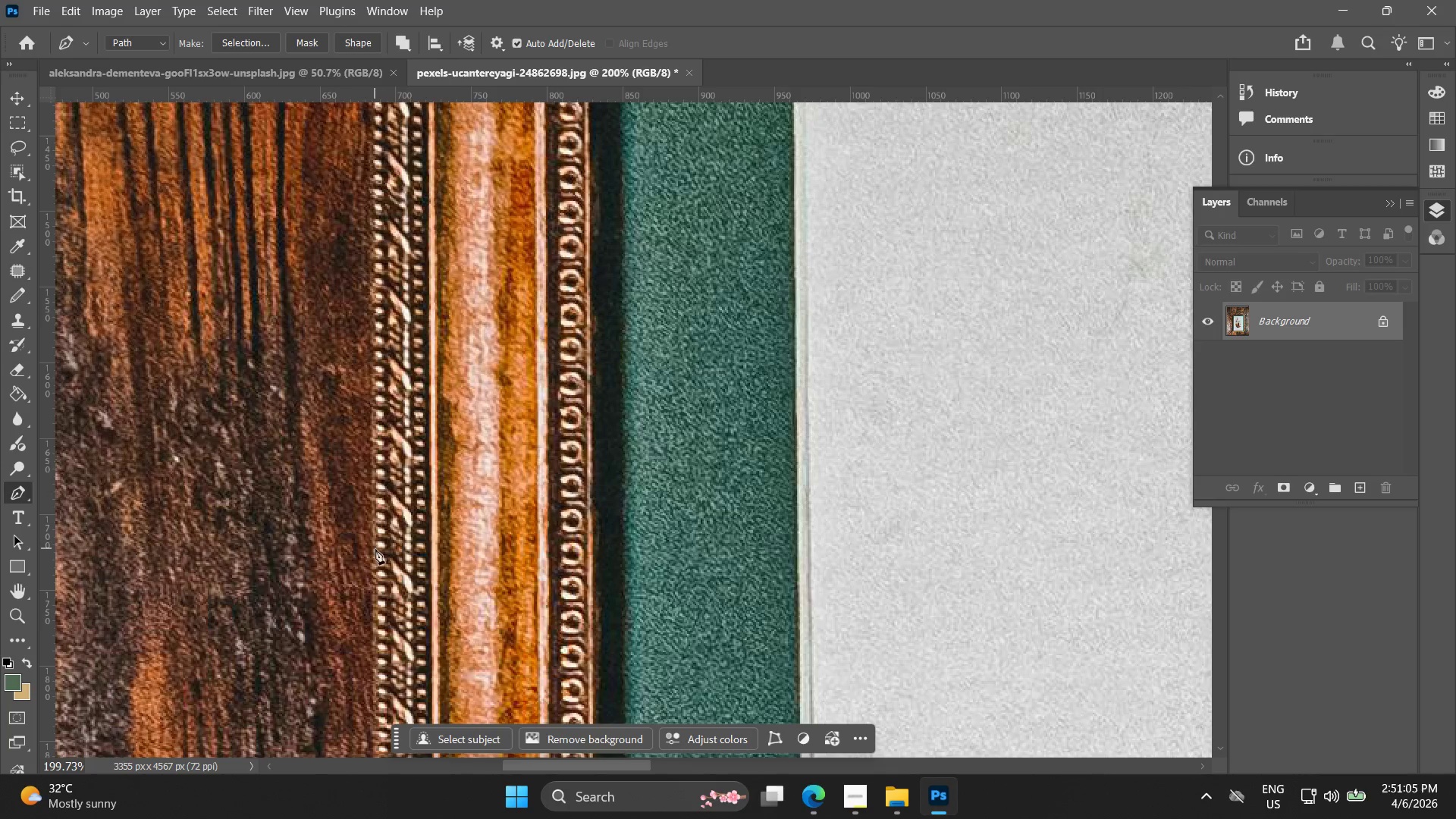 
hold_key(key=ShiftLeft, duration=0.92)
 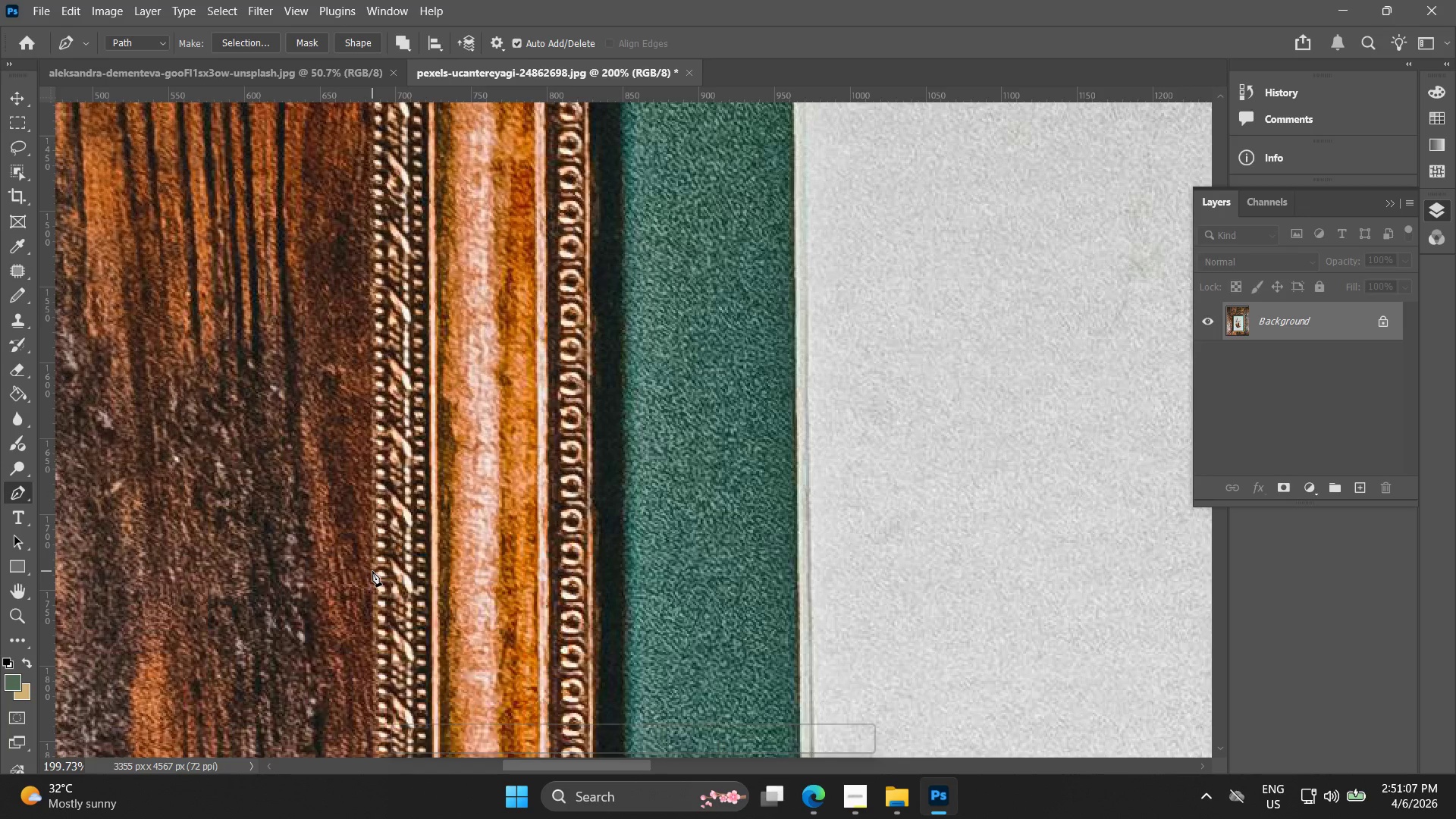 
left_click([372, 571])
 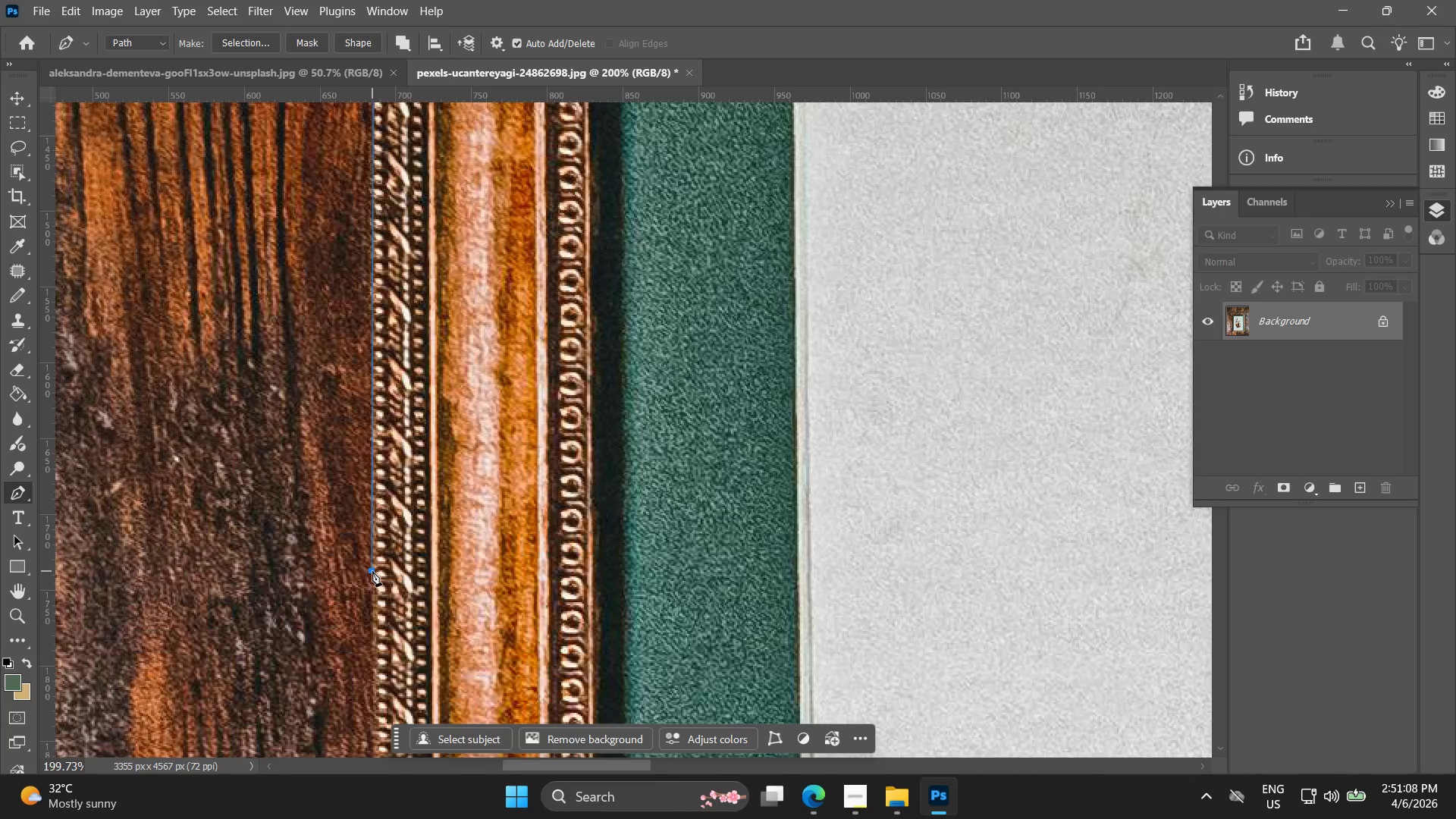 
key(Control+ControlLeft)
 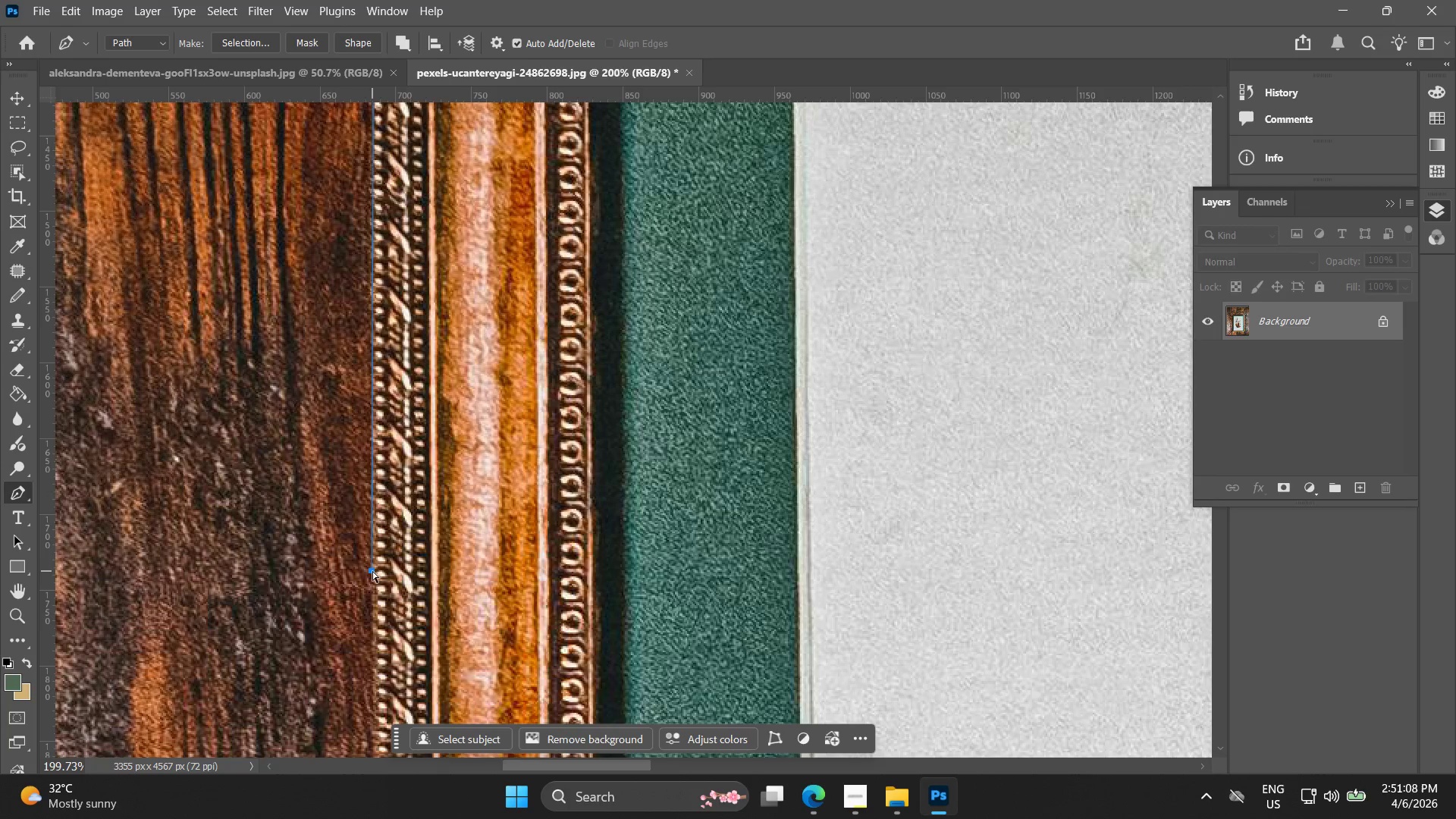 
key(Control+Z)
 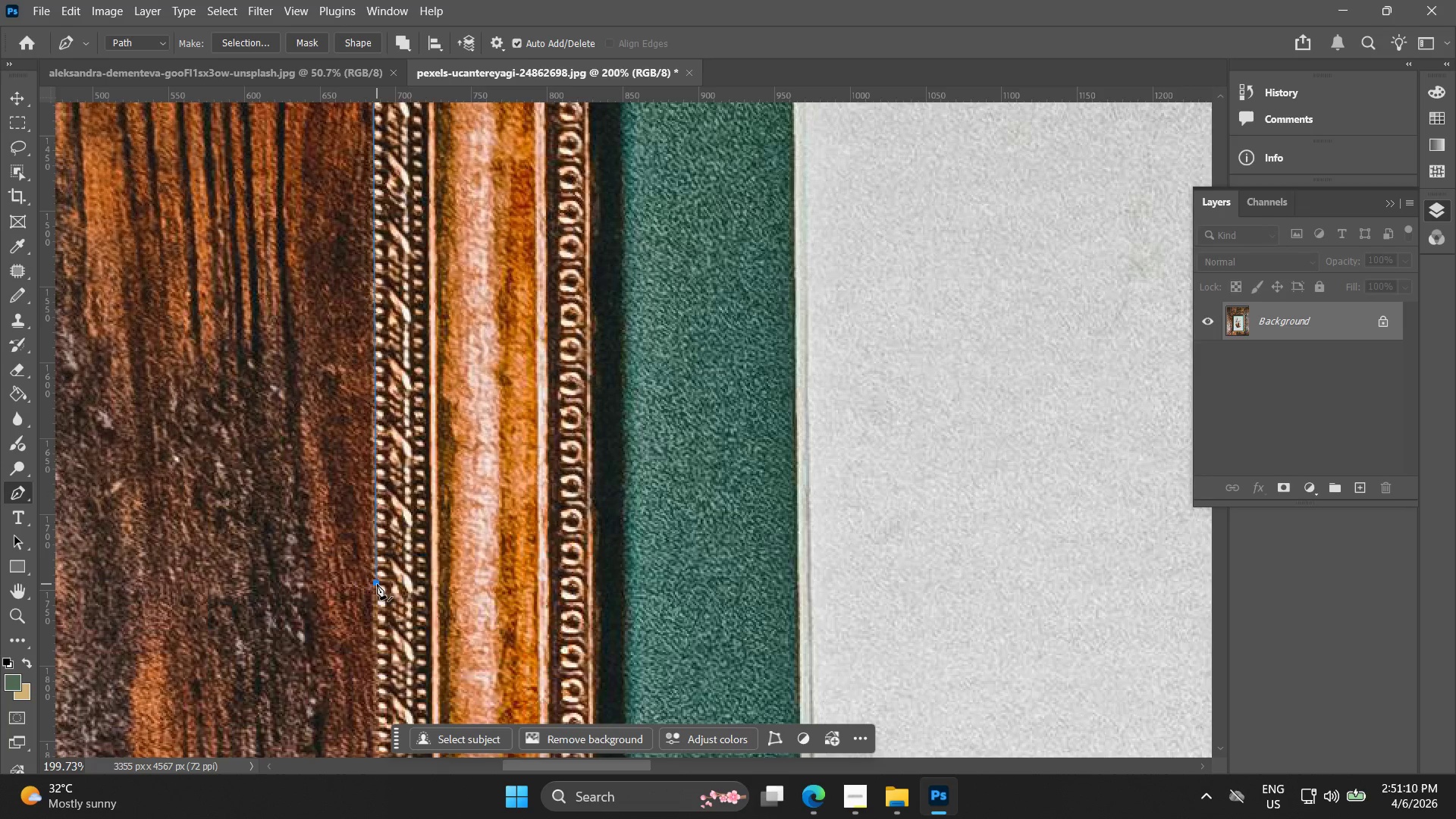 
hold_key(key=Space, duration=0.78)
 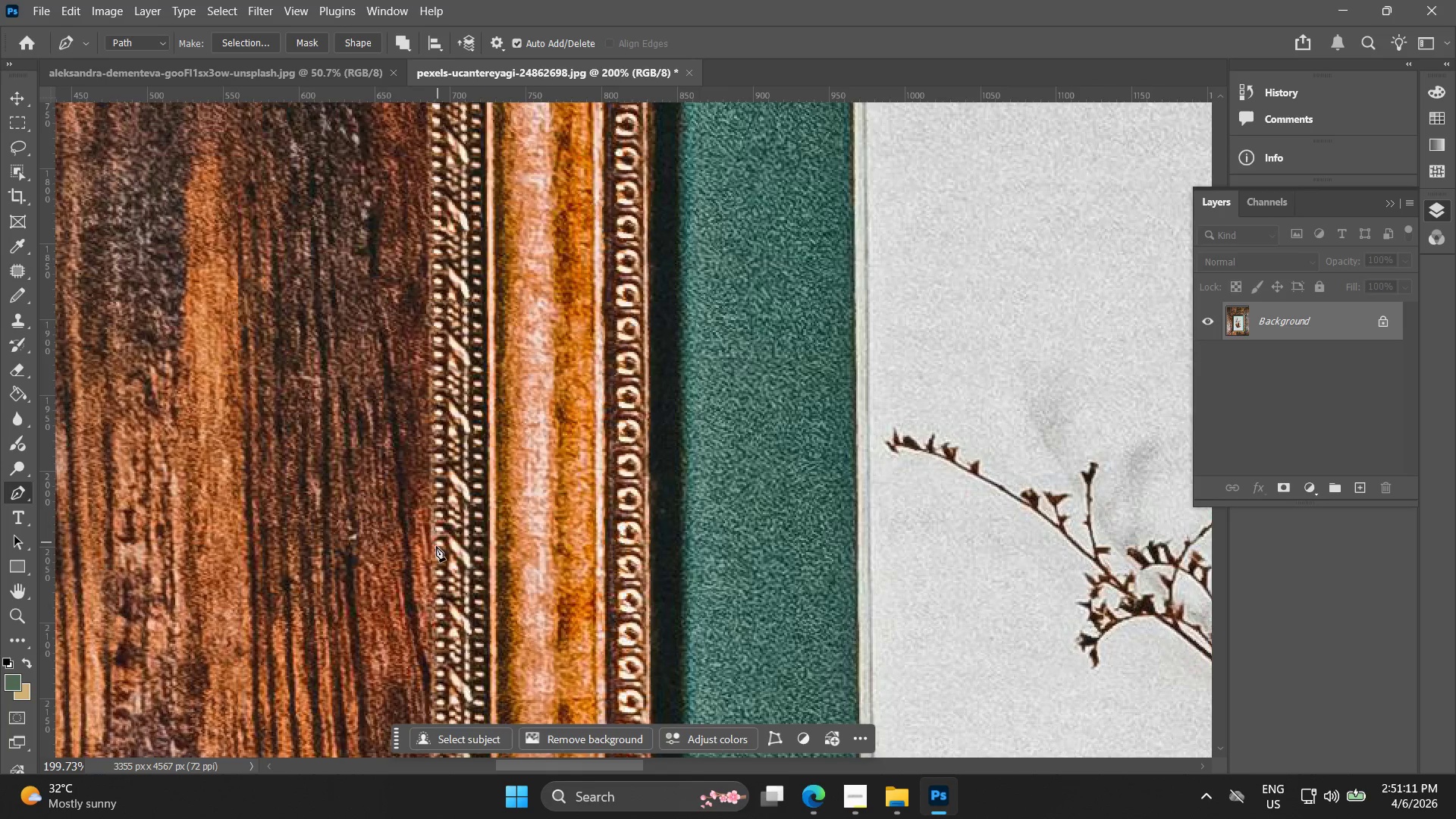 
left_click_drag(start_coordinate=[397, 671], to_coordinate=[451, 174])
 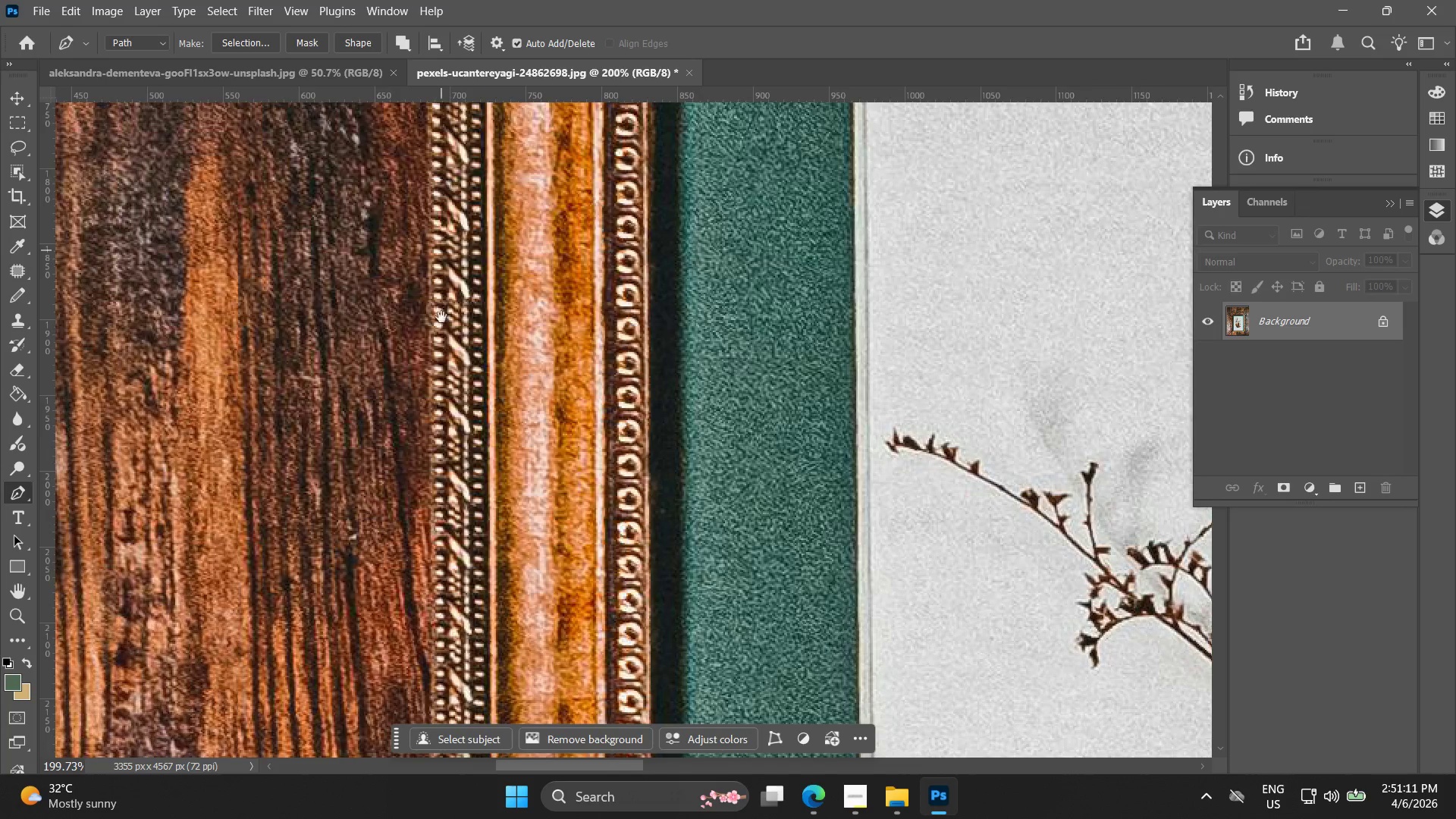 
hold_key(key=Space, duration=1.78)
 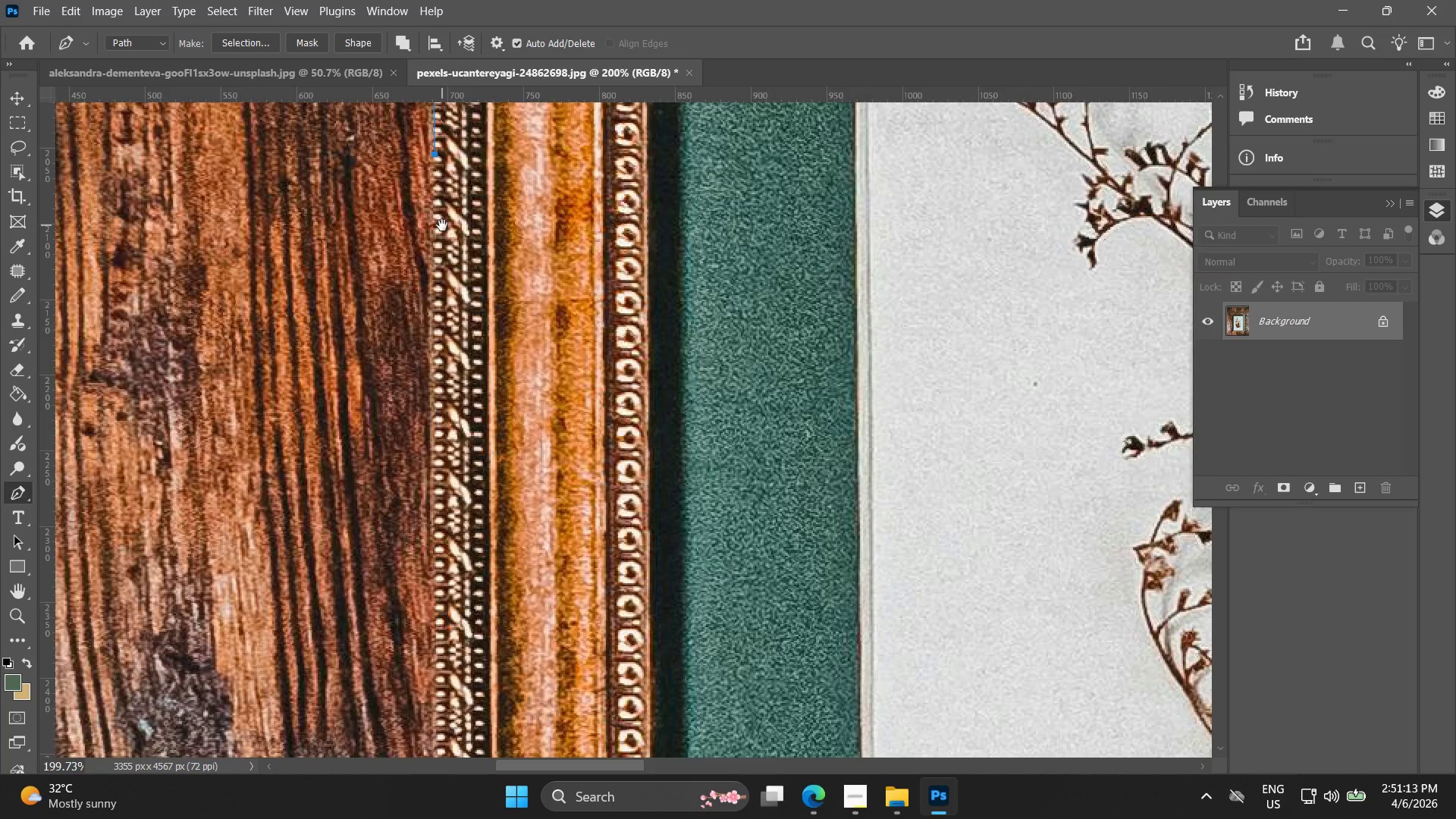 
left_click([437, 553])
 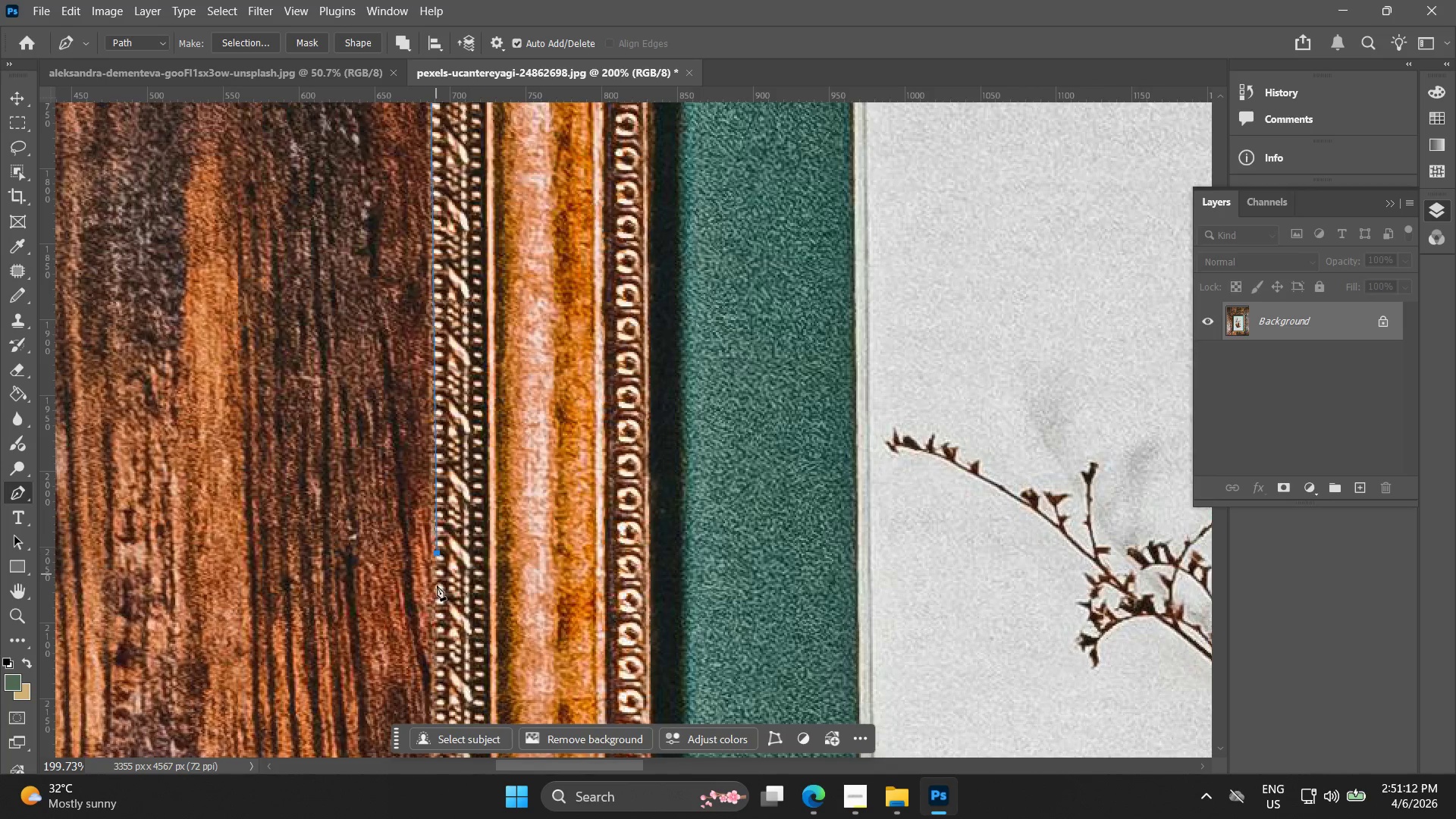 
hold_key(key=Space, duration=0.72)
 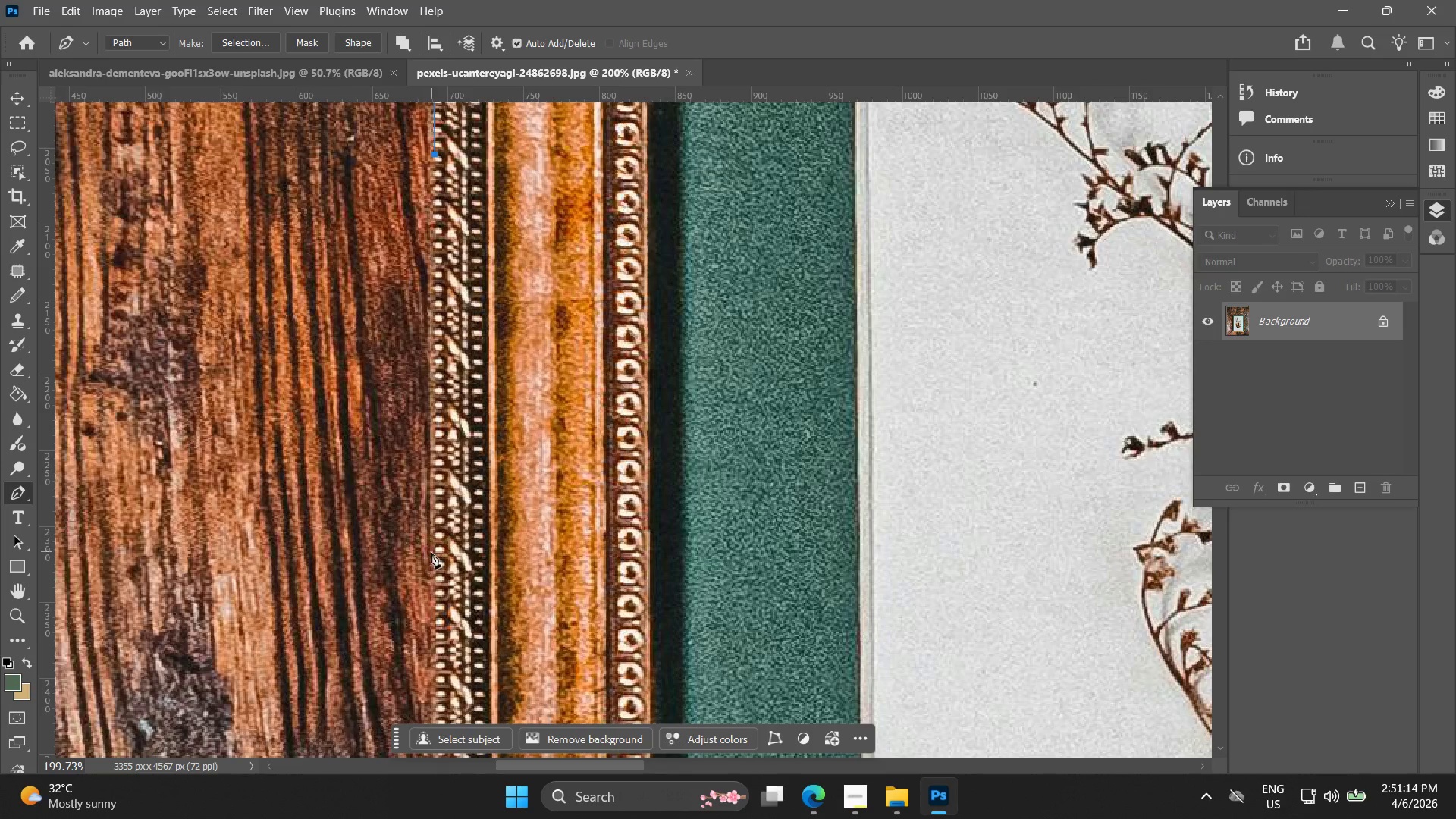 
left_click_drag(start_coordinate=[444, 624], to_coordinate=[442, 225])
 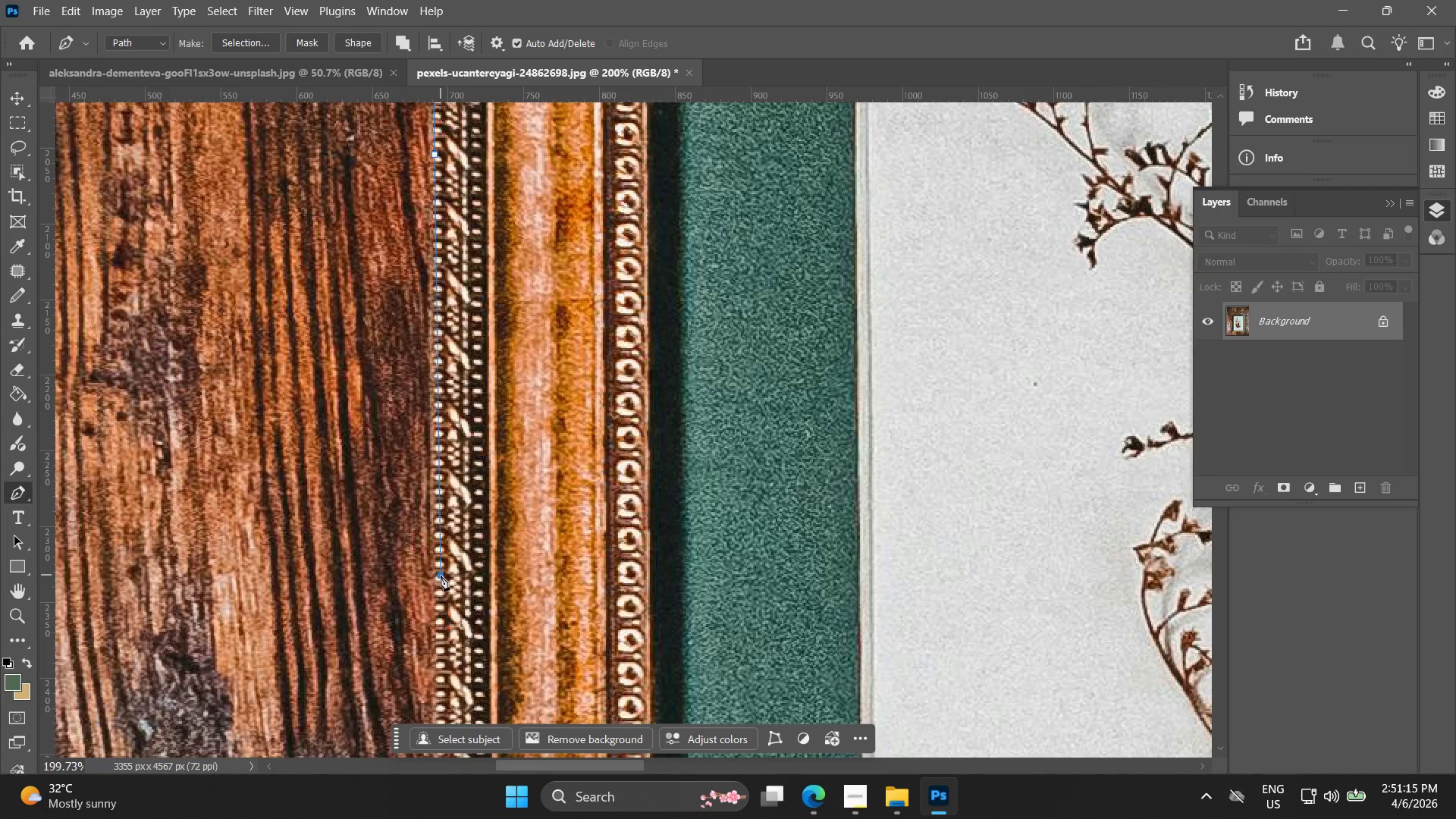 
key(Control+ControlLeft)
 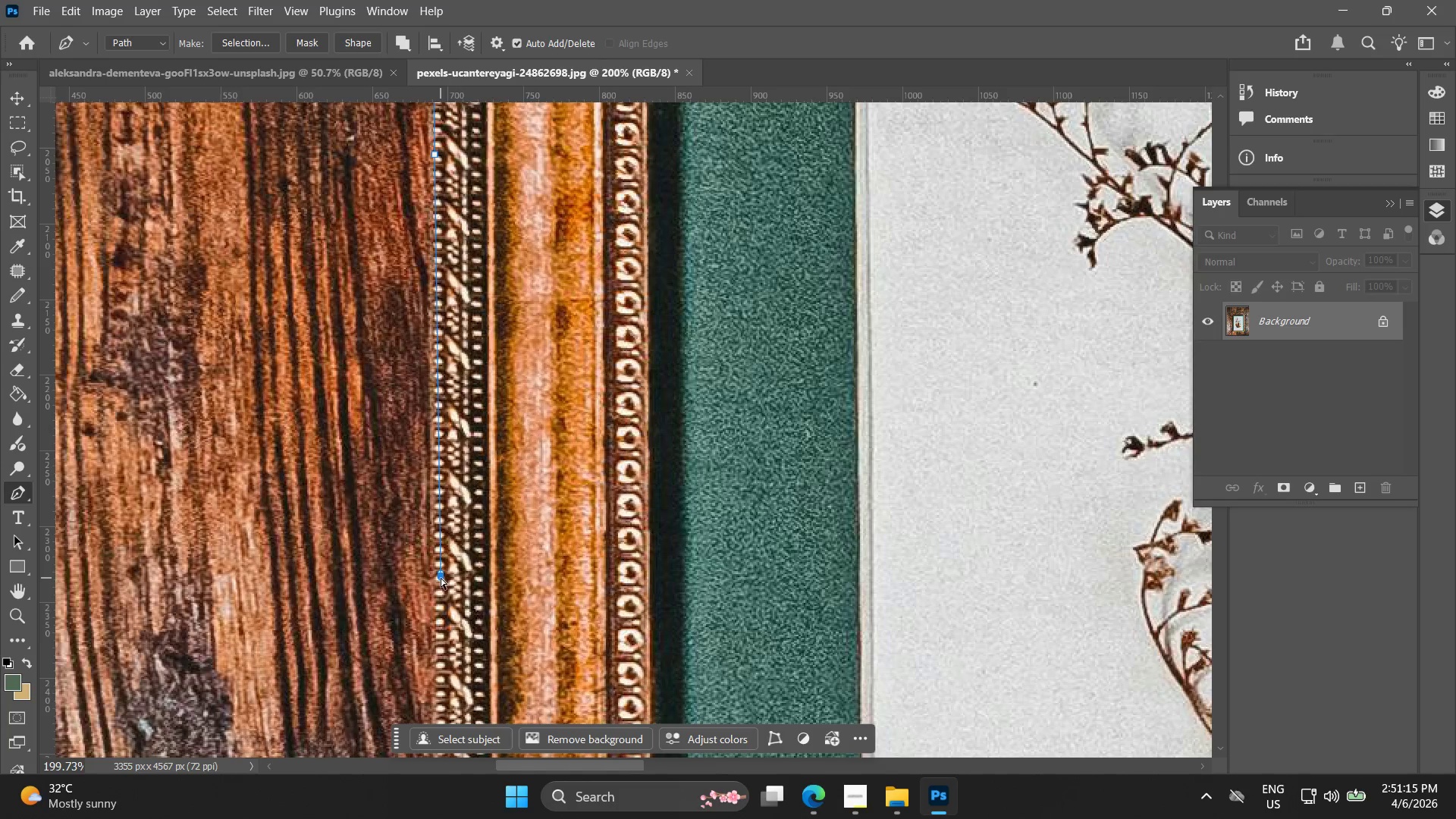 
key(Control+Z)
 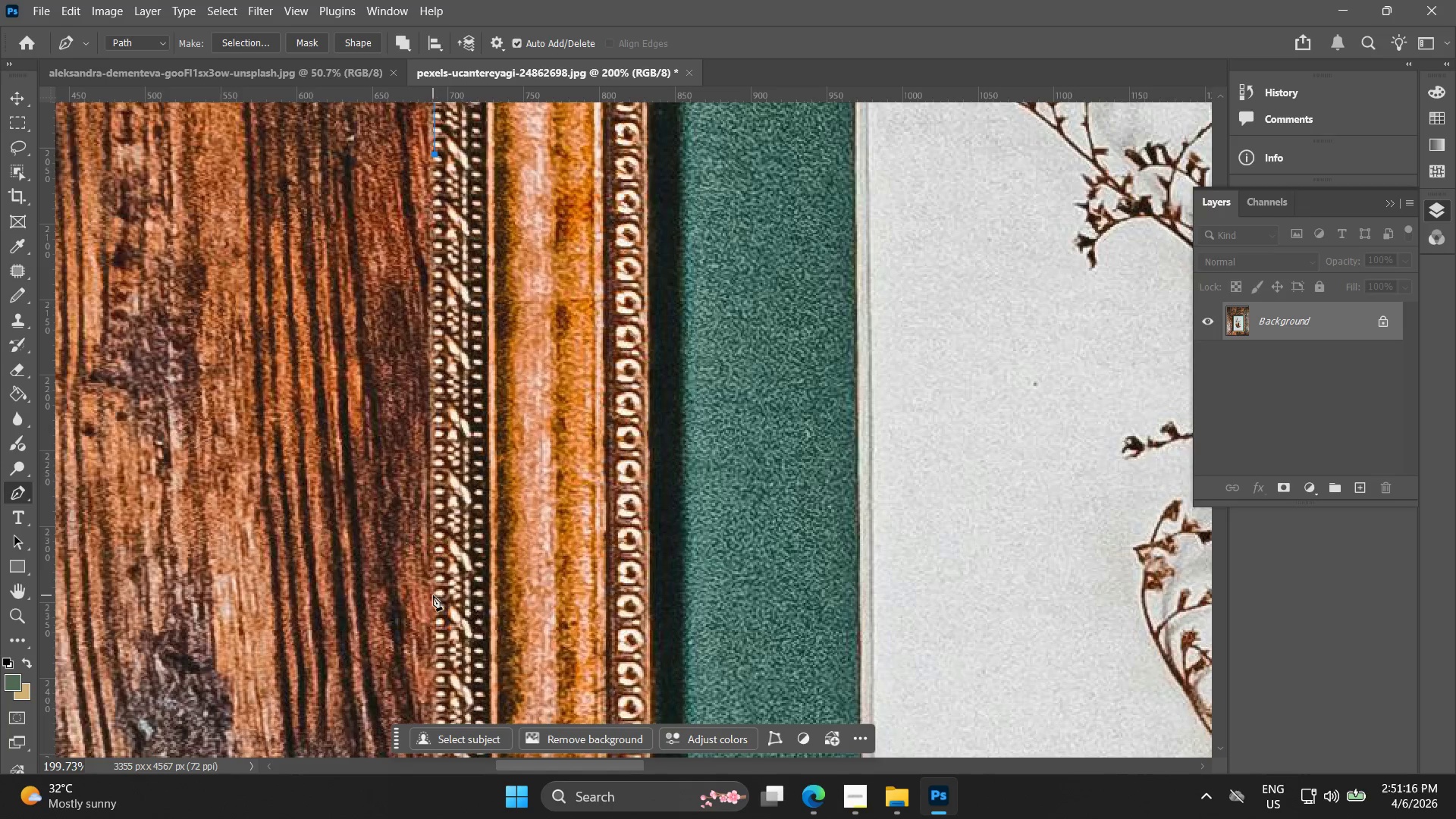 
left_click([433, 595])
 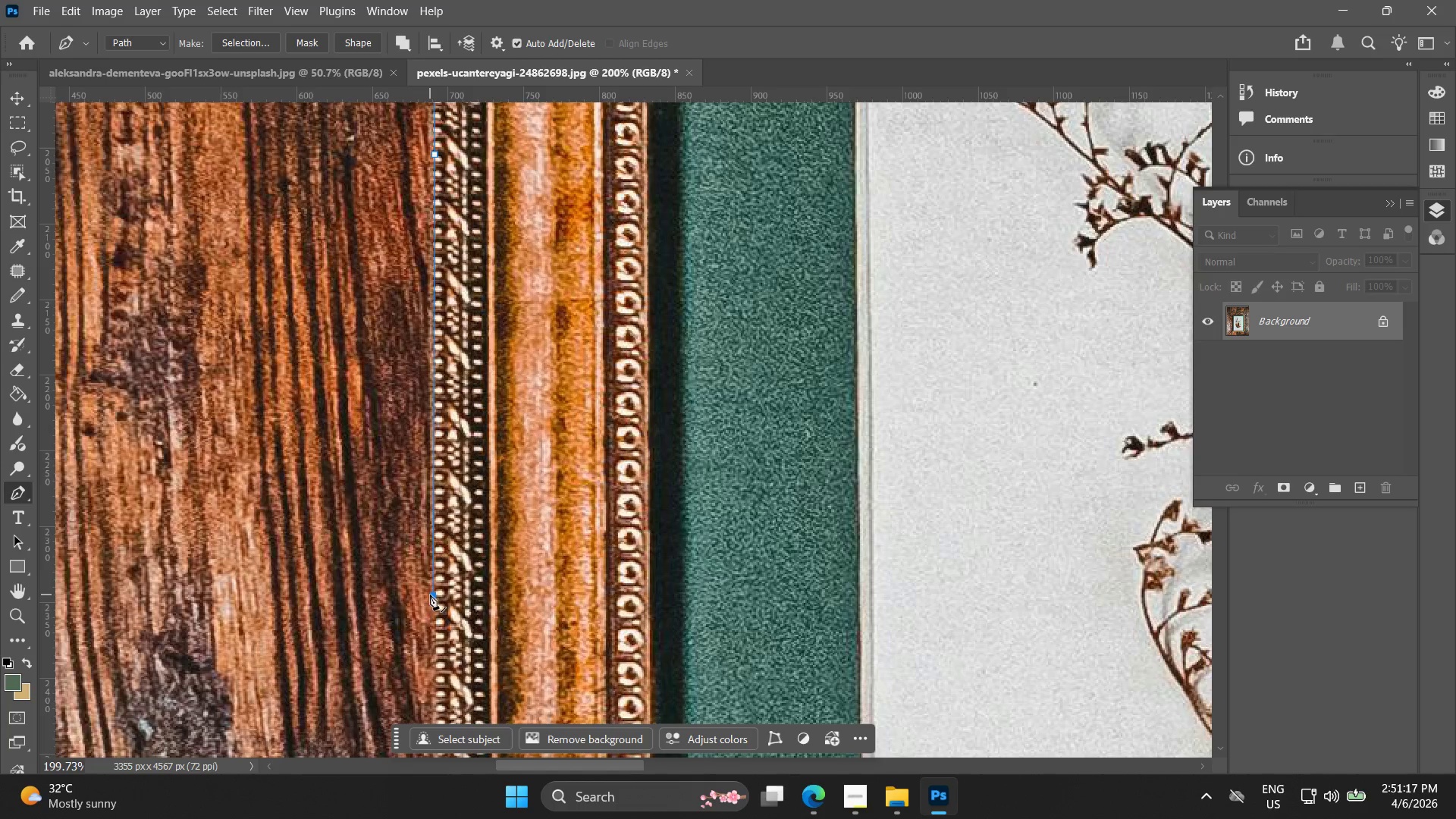 
hold_key(key=Space, duration=0.73)
 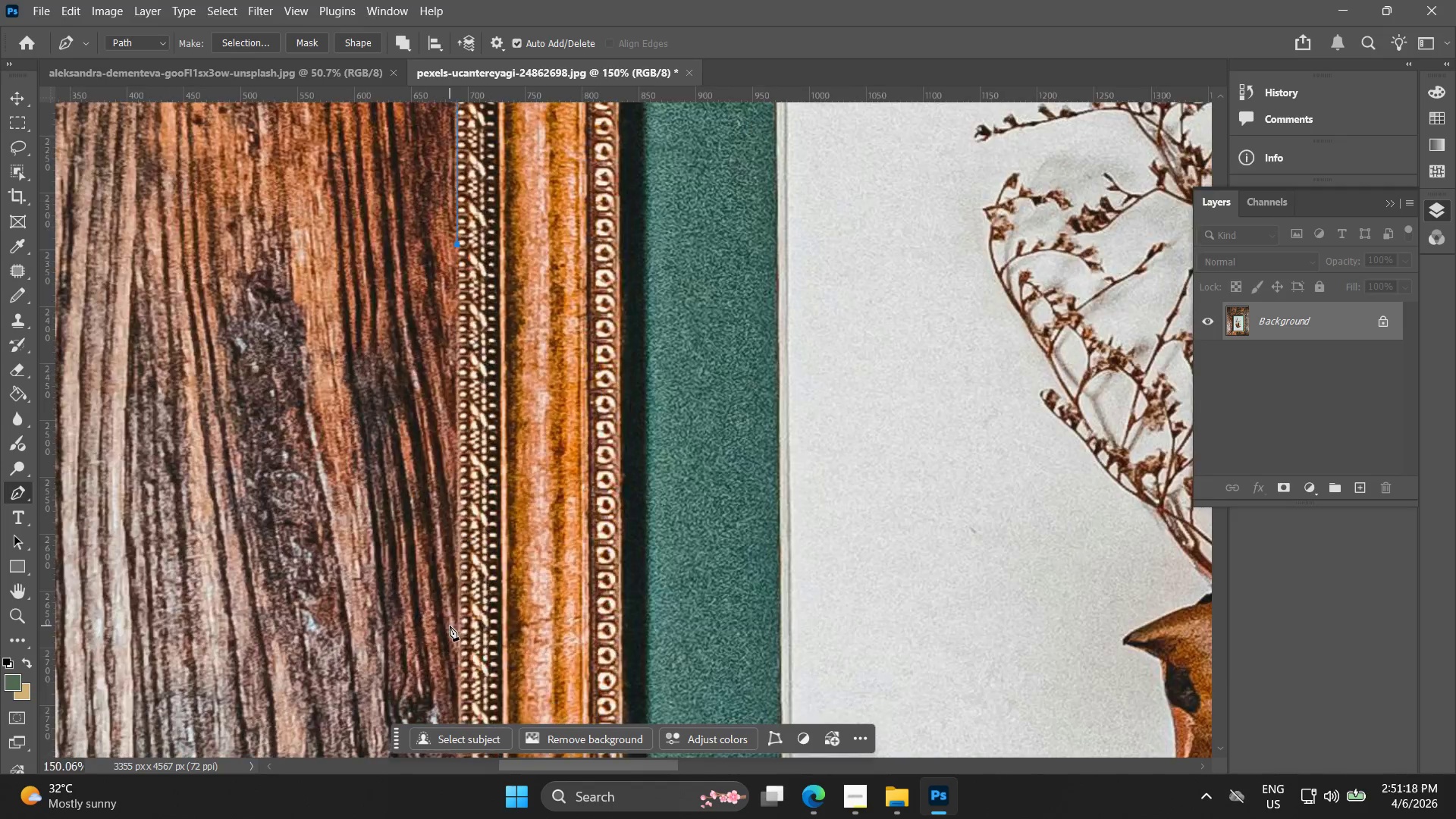 
left_click_drag(start_coordinate=[451, 654], to_coordinate=[478, 177])
 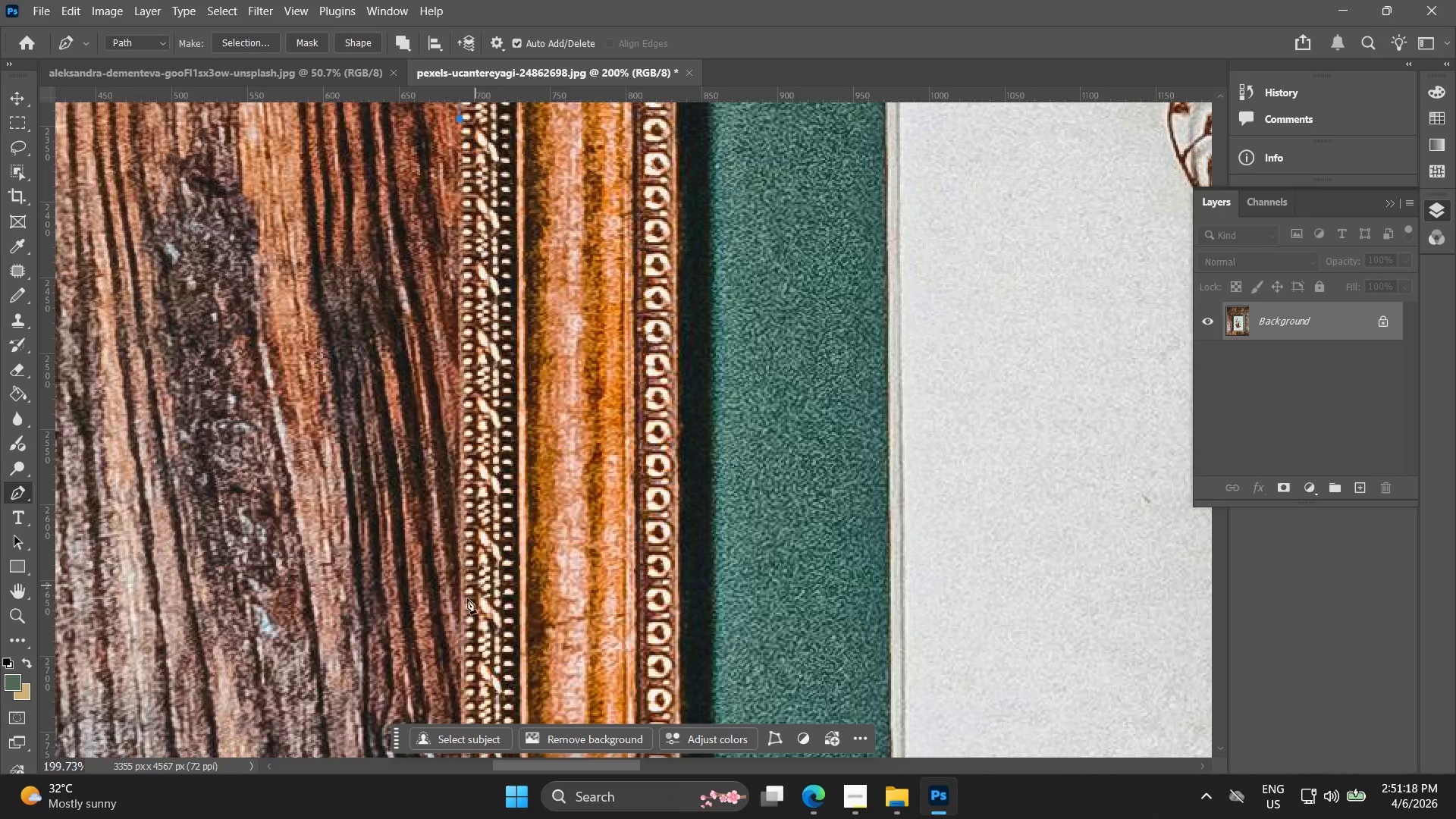 
key(Alt+AltLeft)
 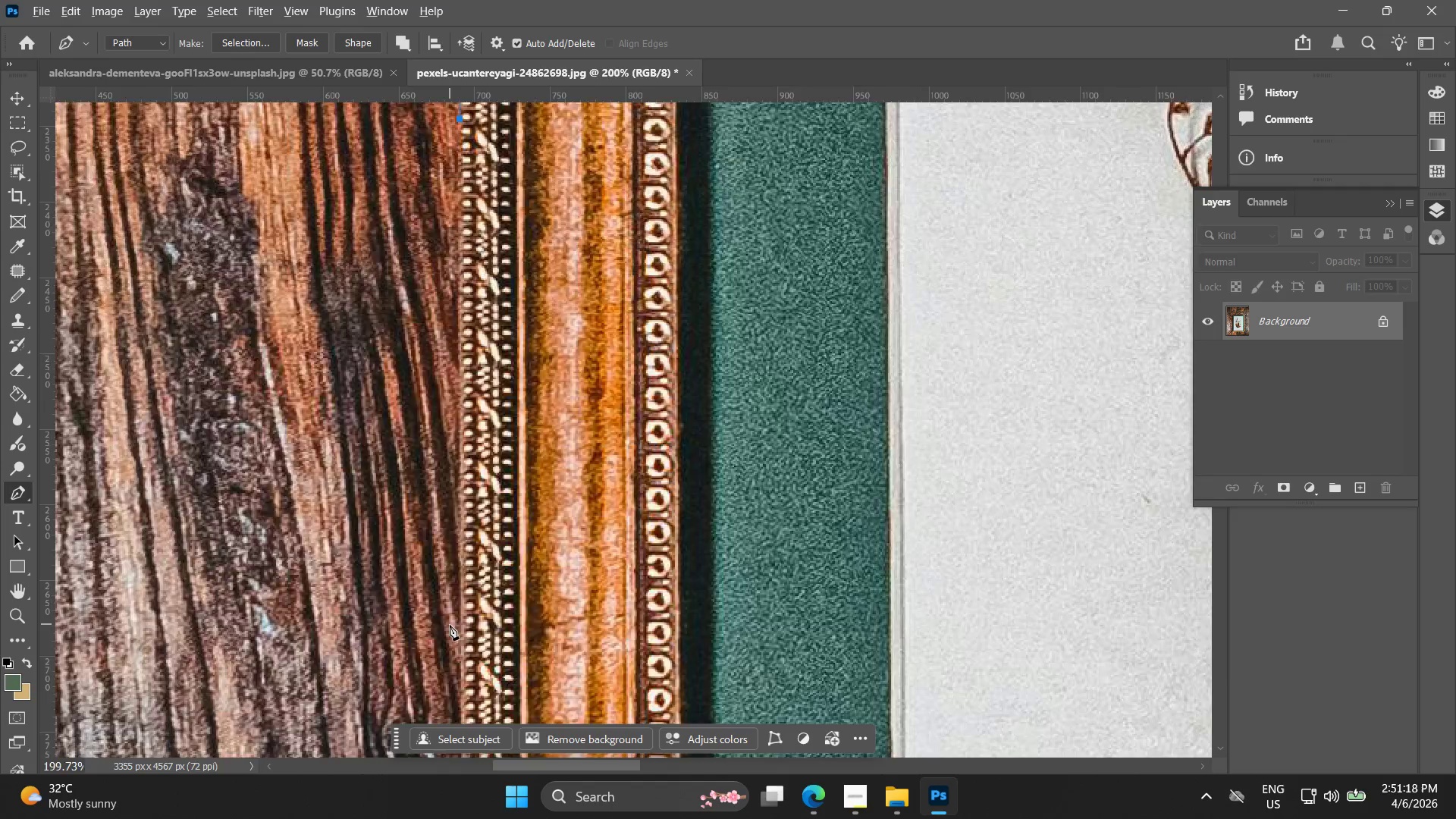 
hold_key(key=Space, duration=0.56)
 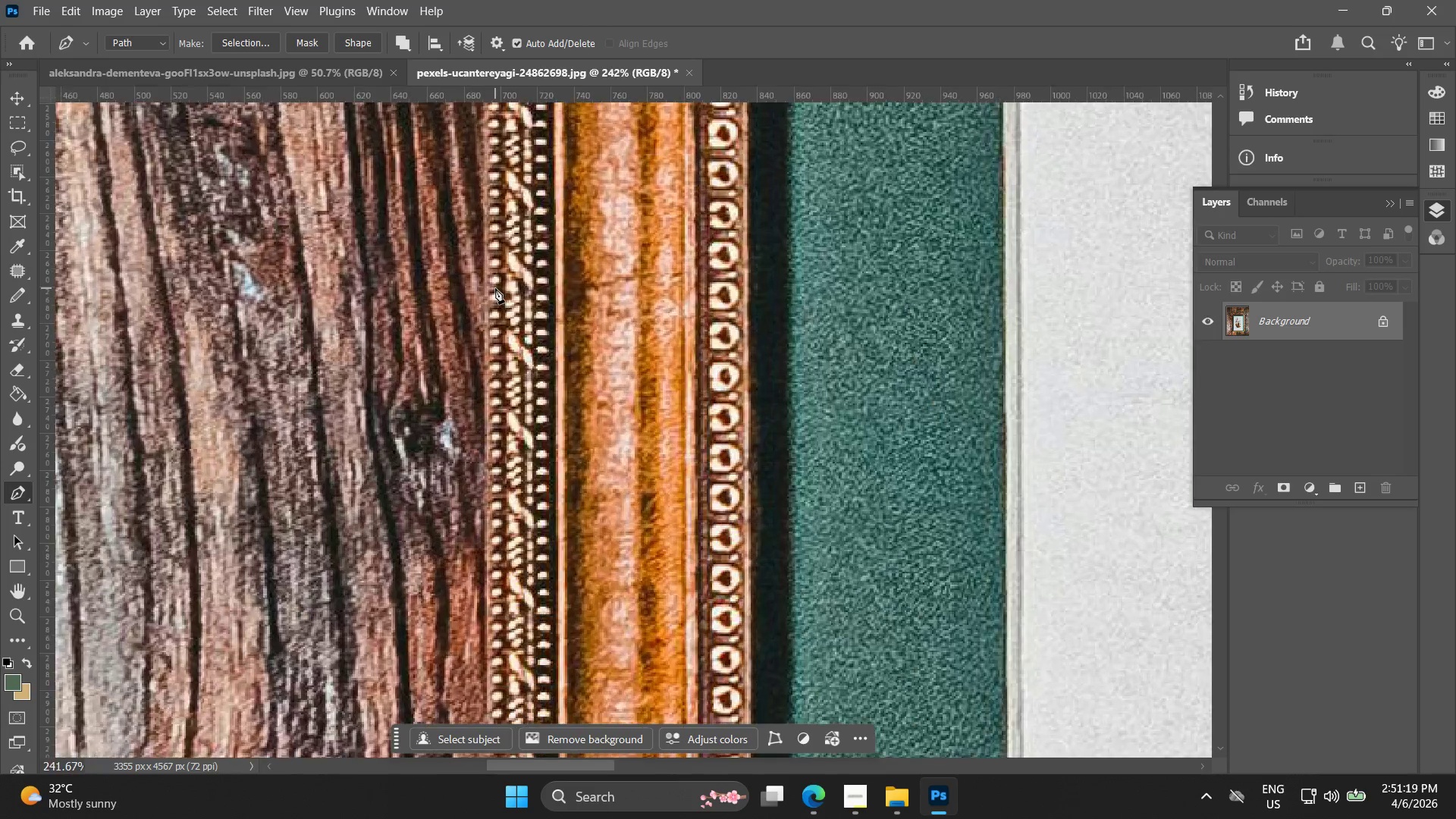 
left_click_drag(start_coordinate=[466, 619], to_coordinate=[496, 281])
 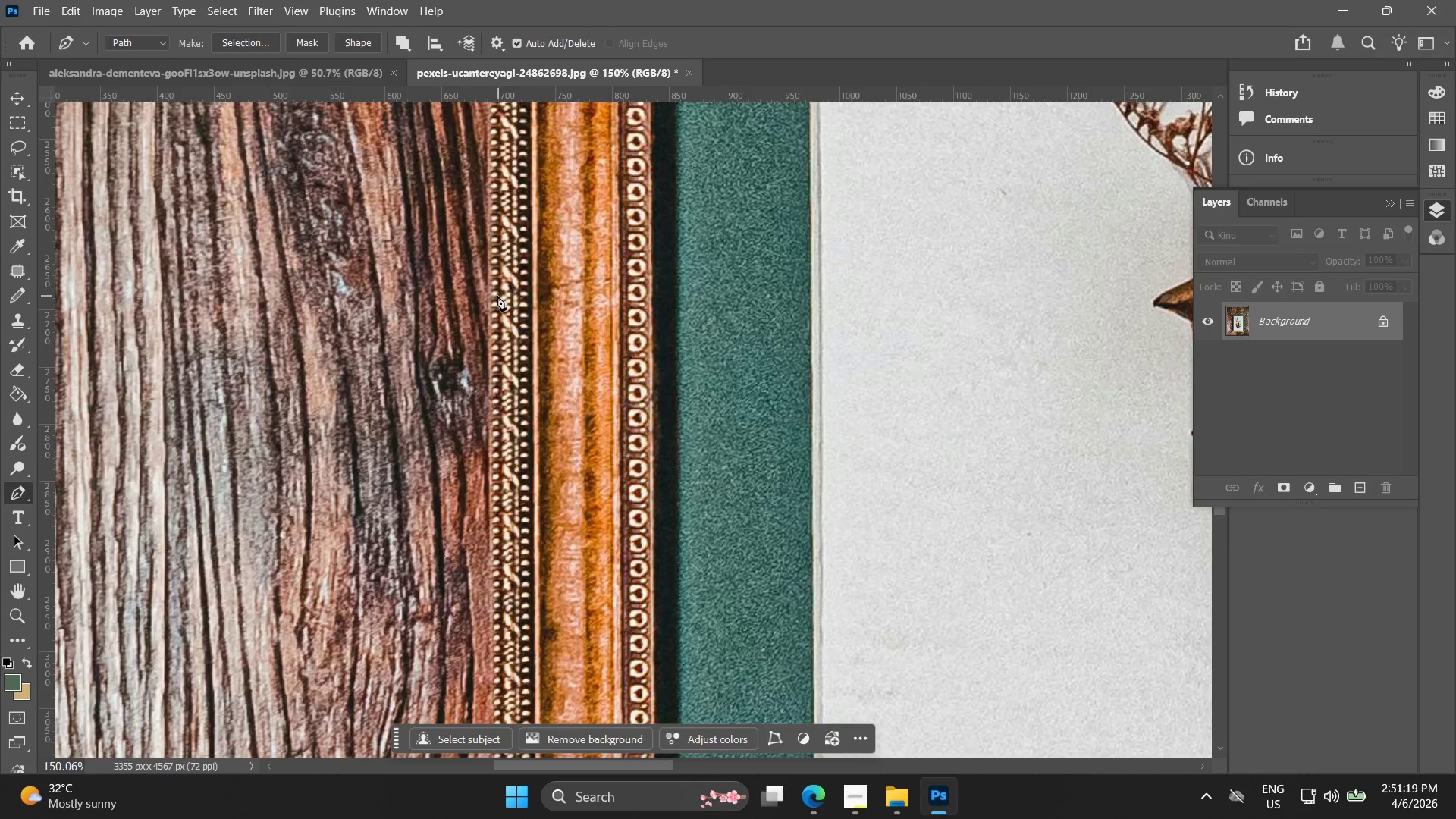 
scroll: coordinate [450, 625], scroll_direction: down, amount: 3.0
 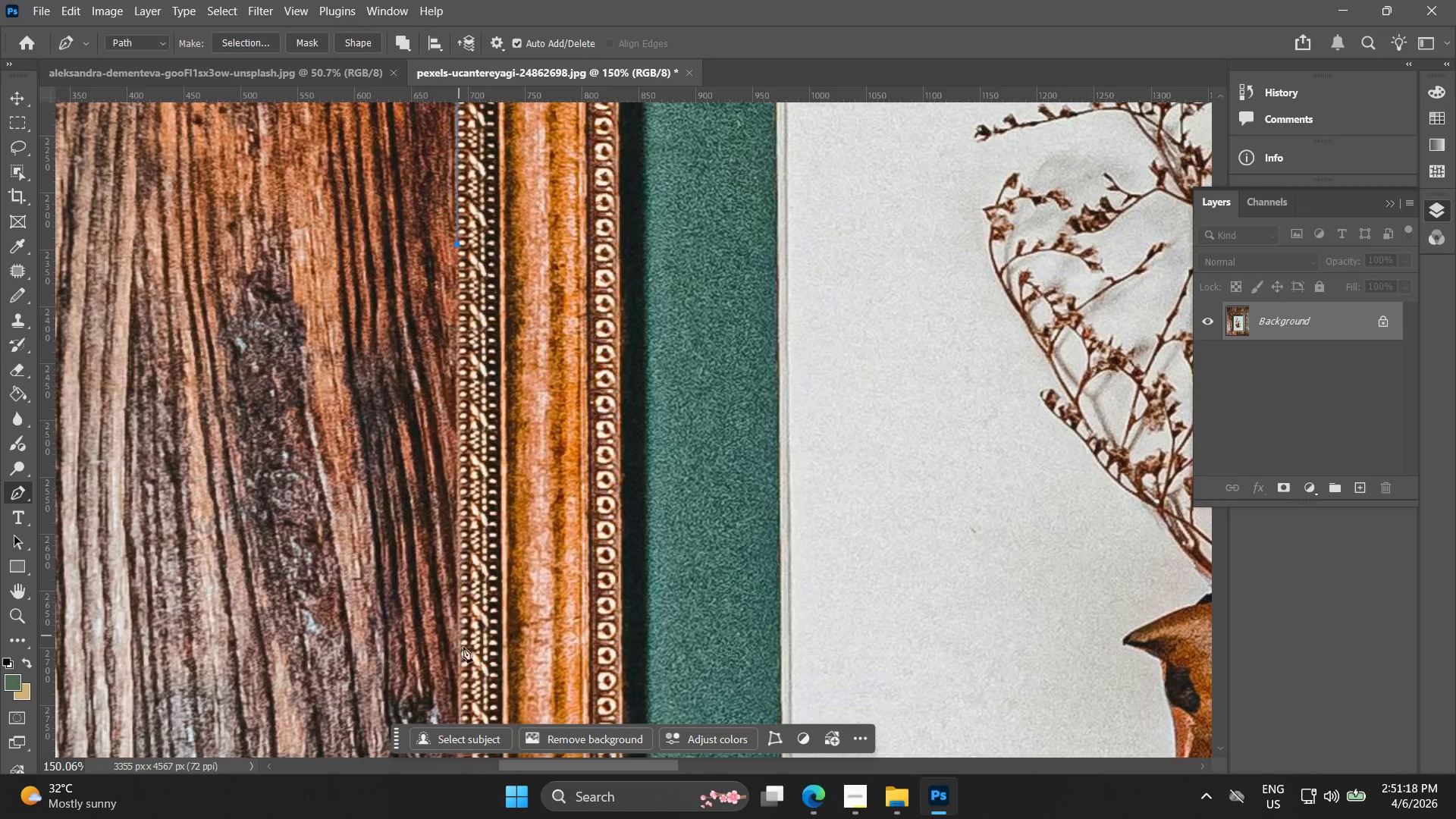 
key(Alt+AltLeft)
 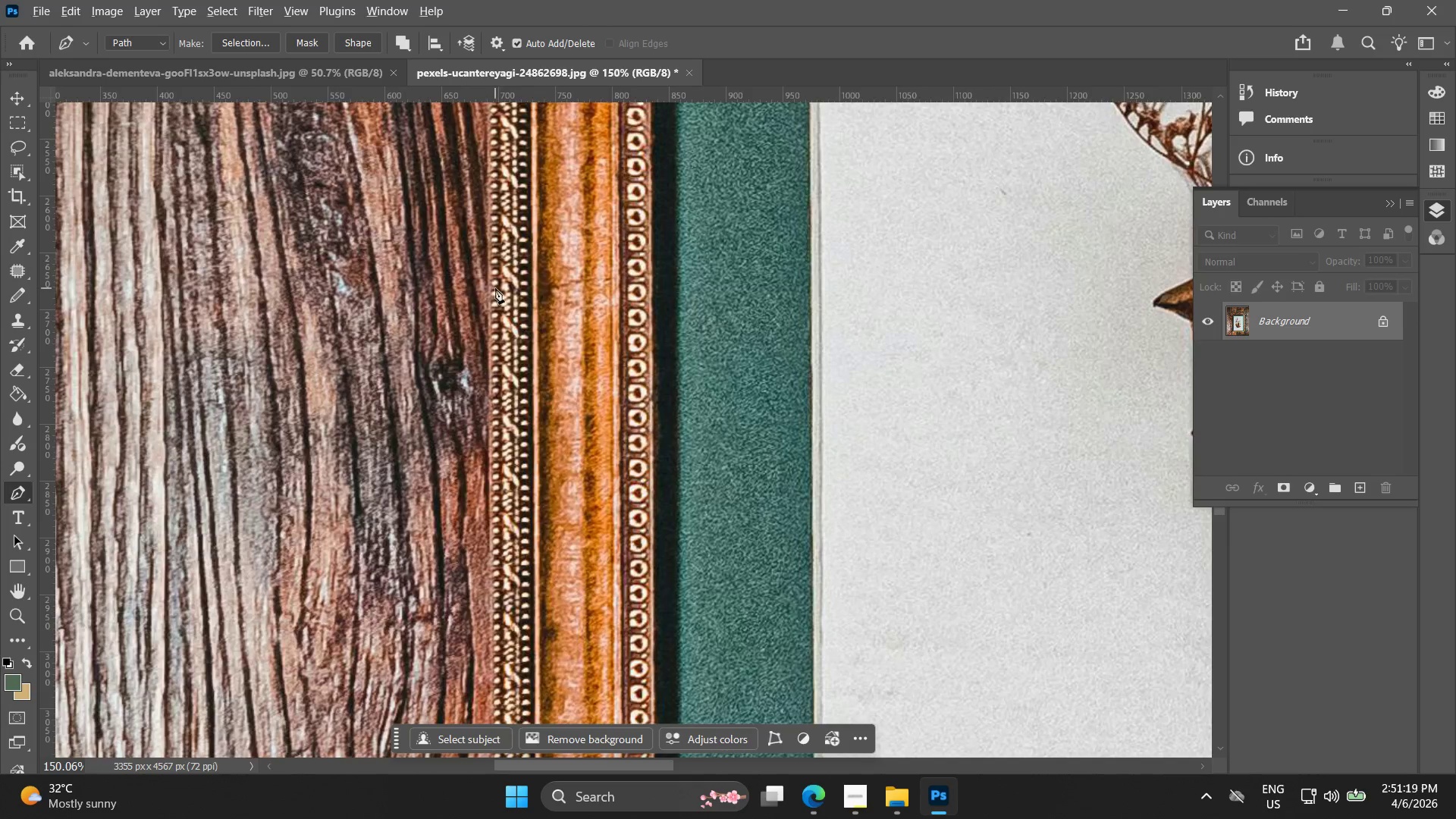 
scroll: coordinate [495, 288], scroll_direction: up, amount: 5.0
 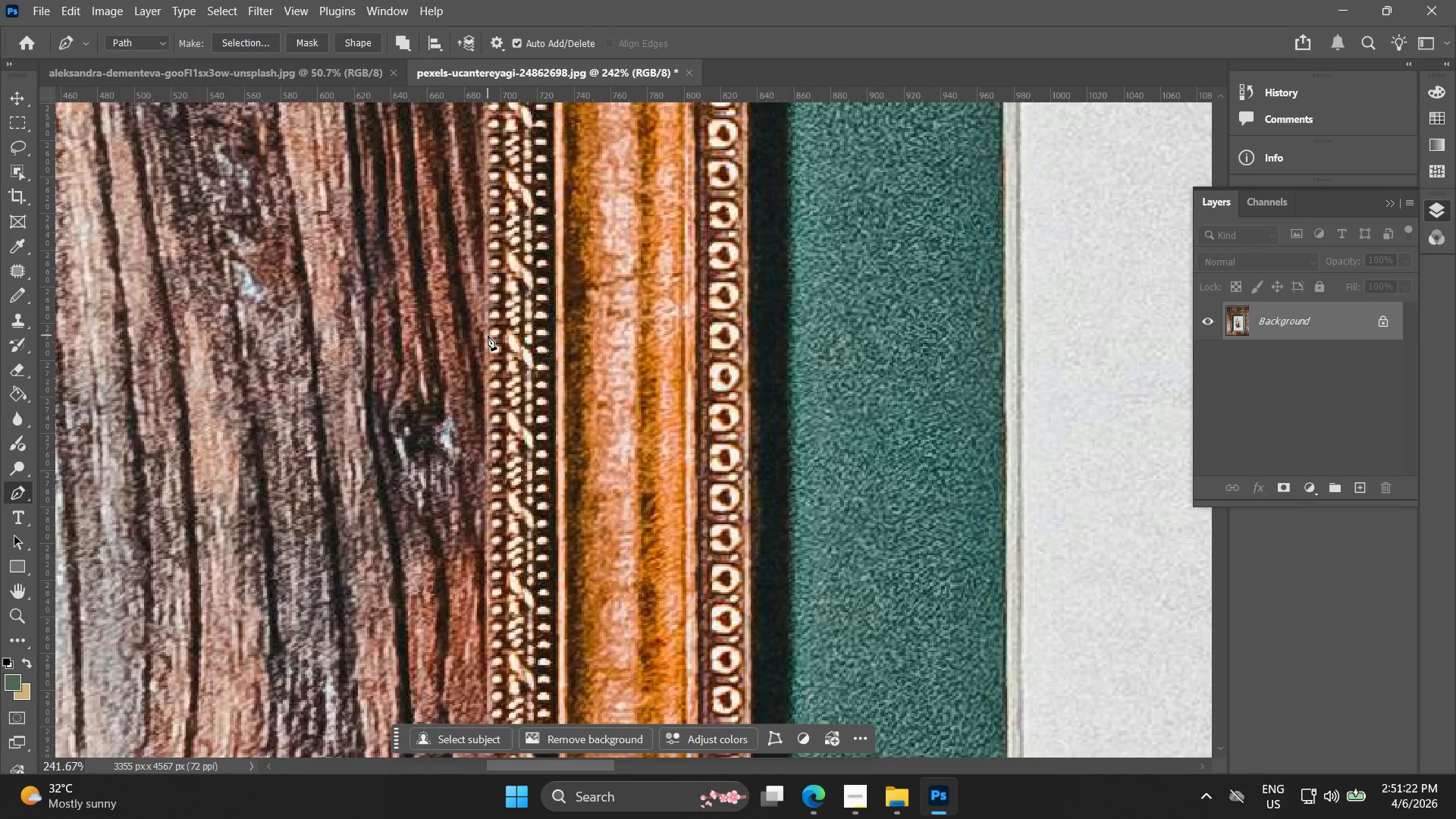 
hold_key(key=Space, duration=0.59)
 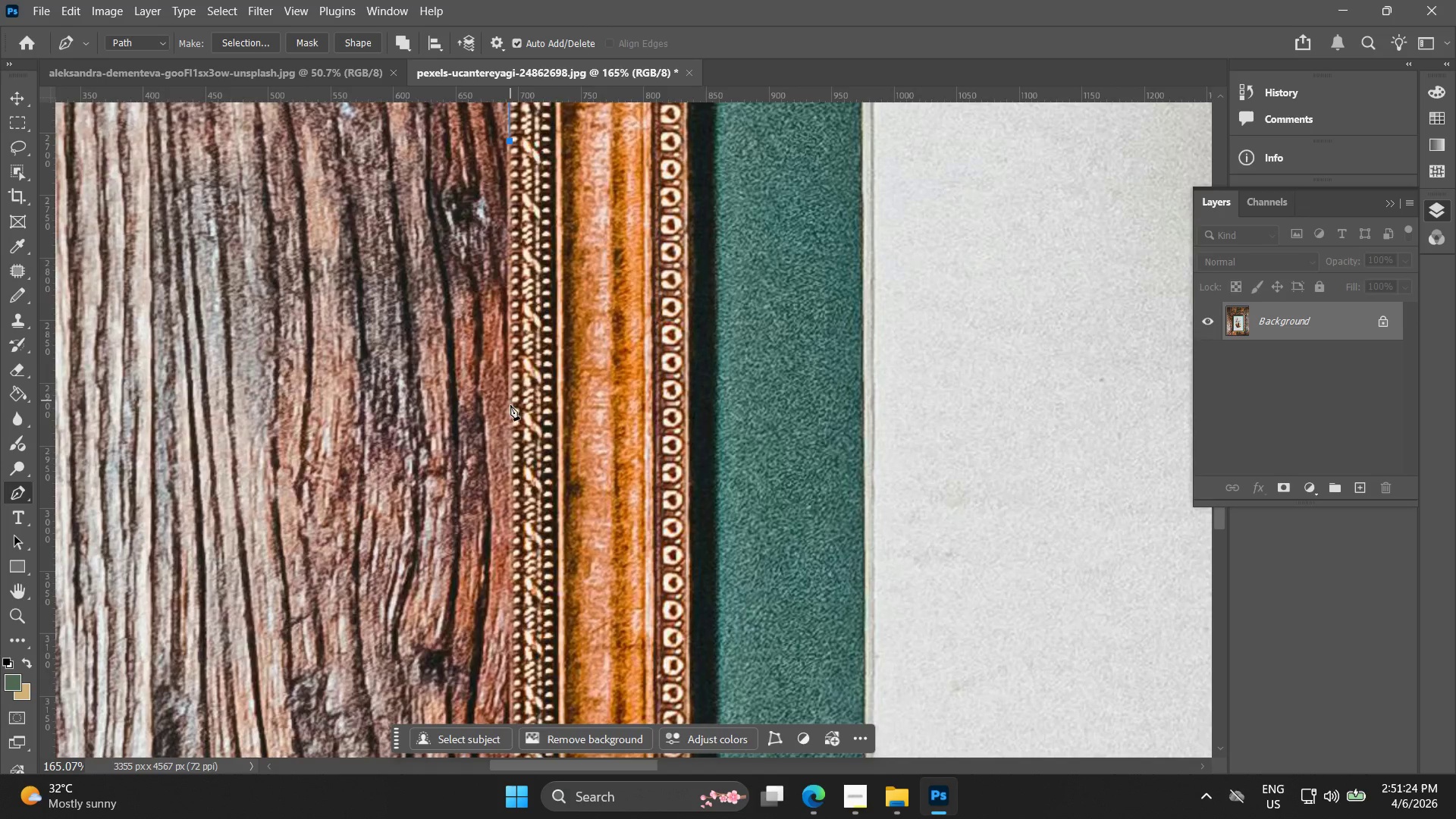 
left_click_drag(start_coordinate=[496, 435], to_coordinate=[516, 124])
 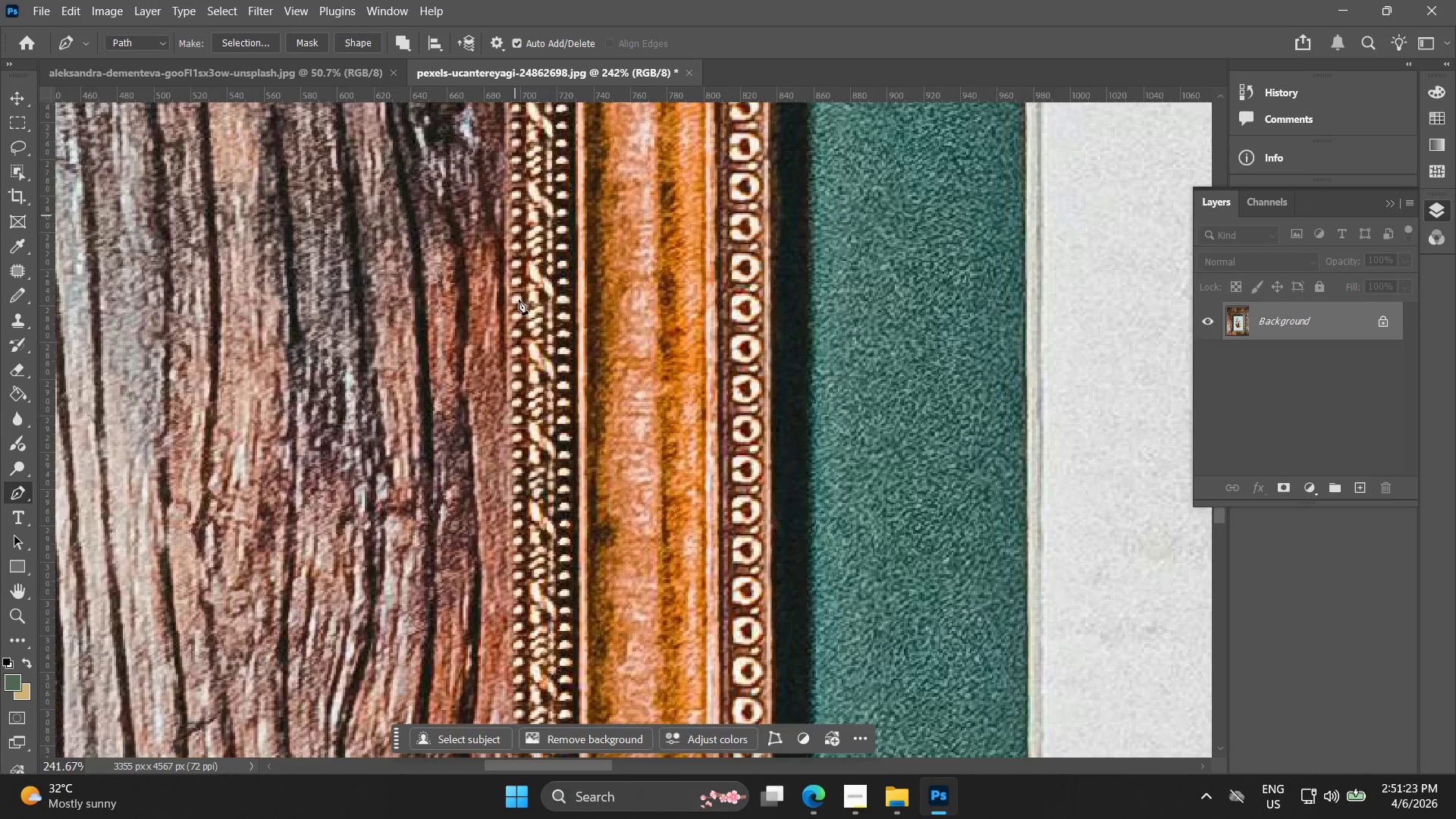 
key(Alt+AltLeft)
 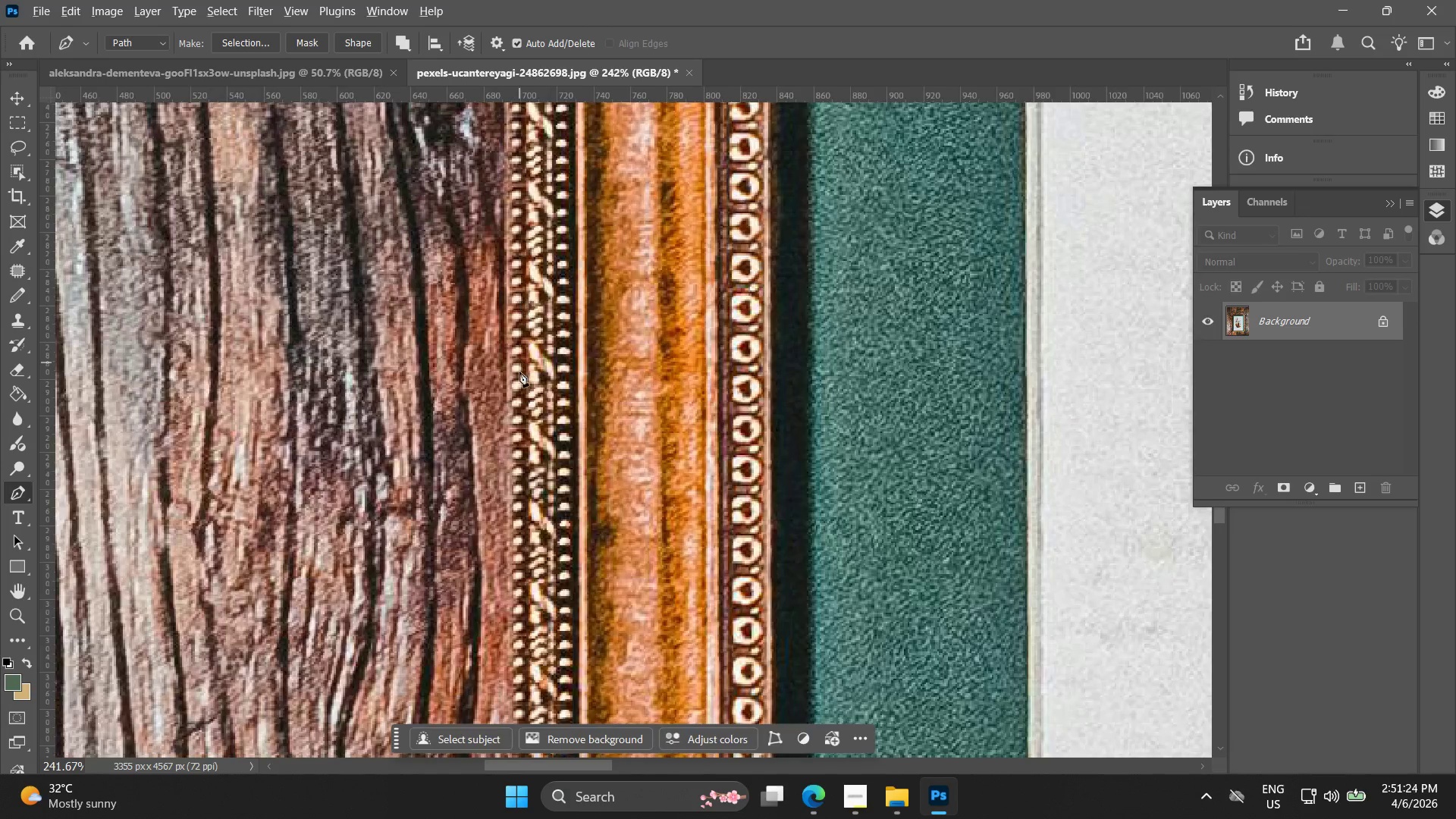 
hold_key(key=Space, duration=0.45)
 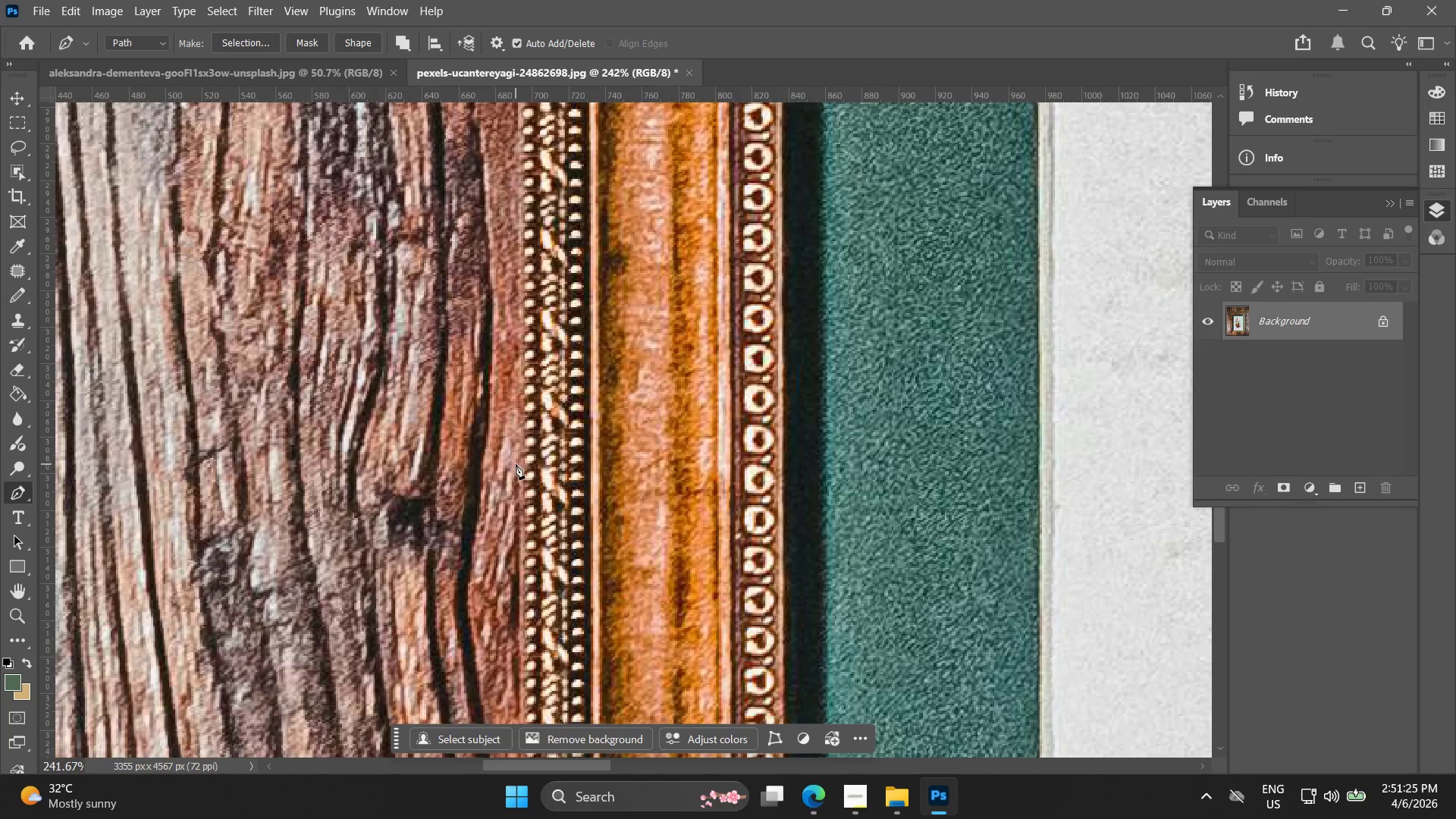 
left_click_drag(start_coordinate=[524, 474], to_coordinate=[533, 309])
 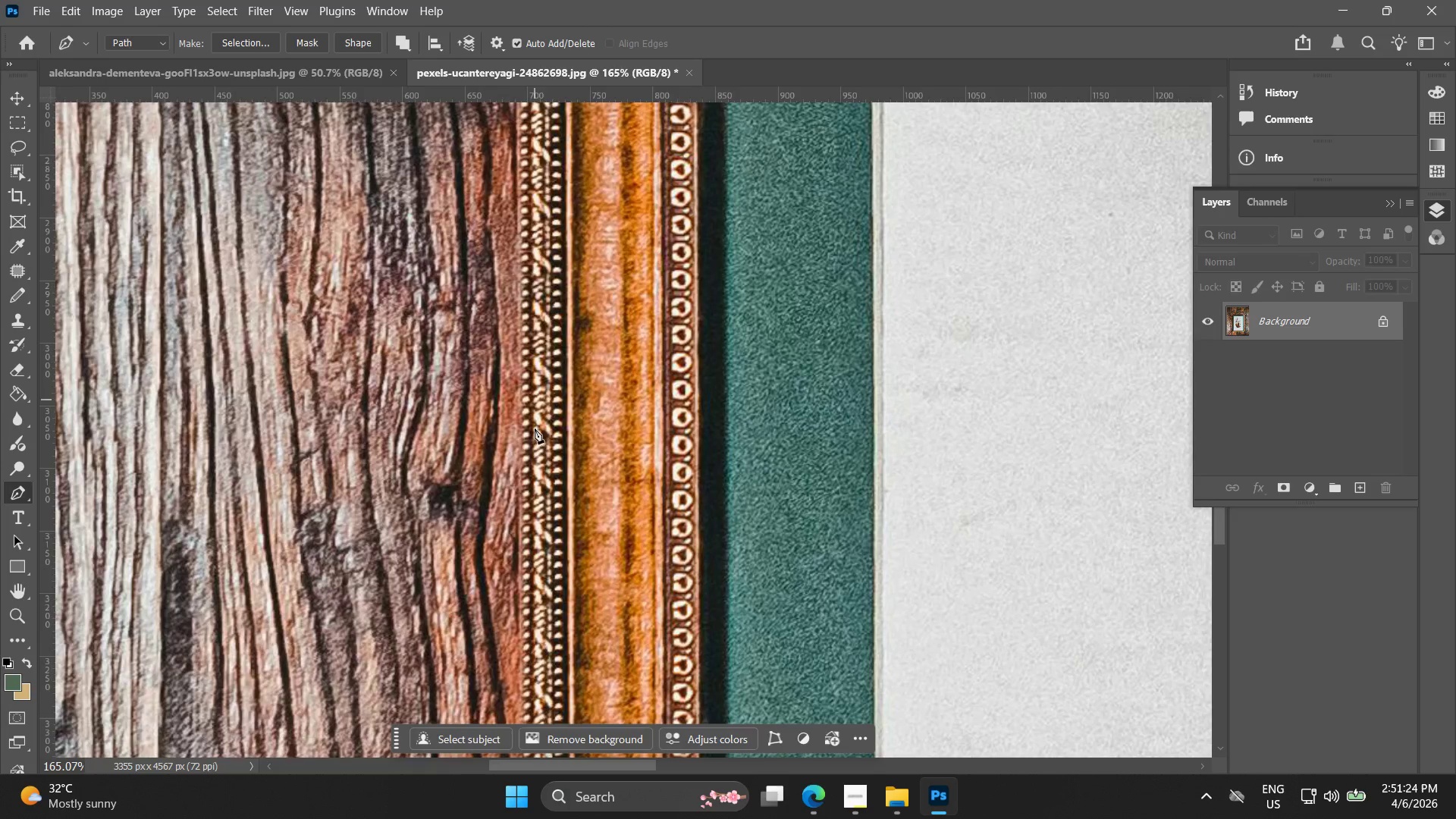 
scroll: coordinate [512, 398], scroll_direction: down, amount: 4.0
 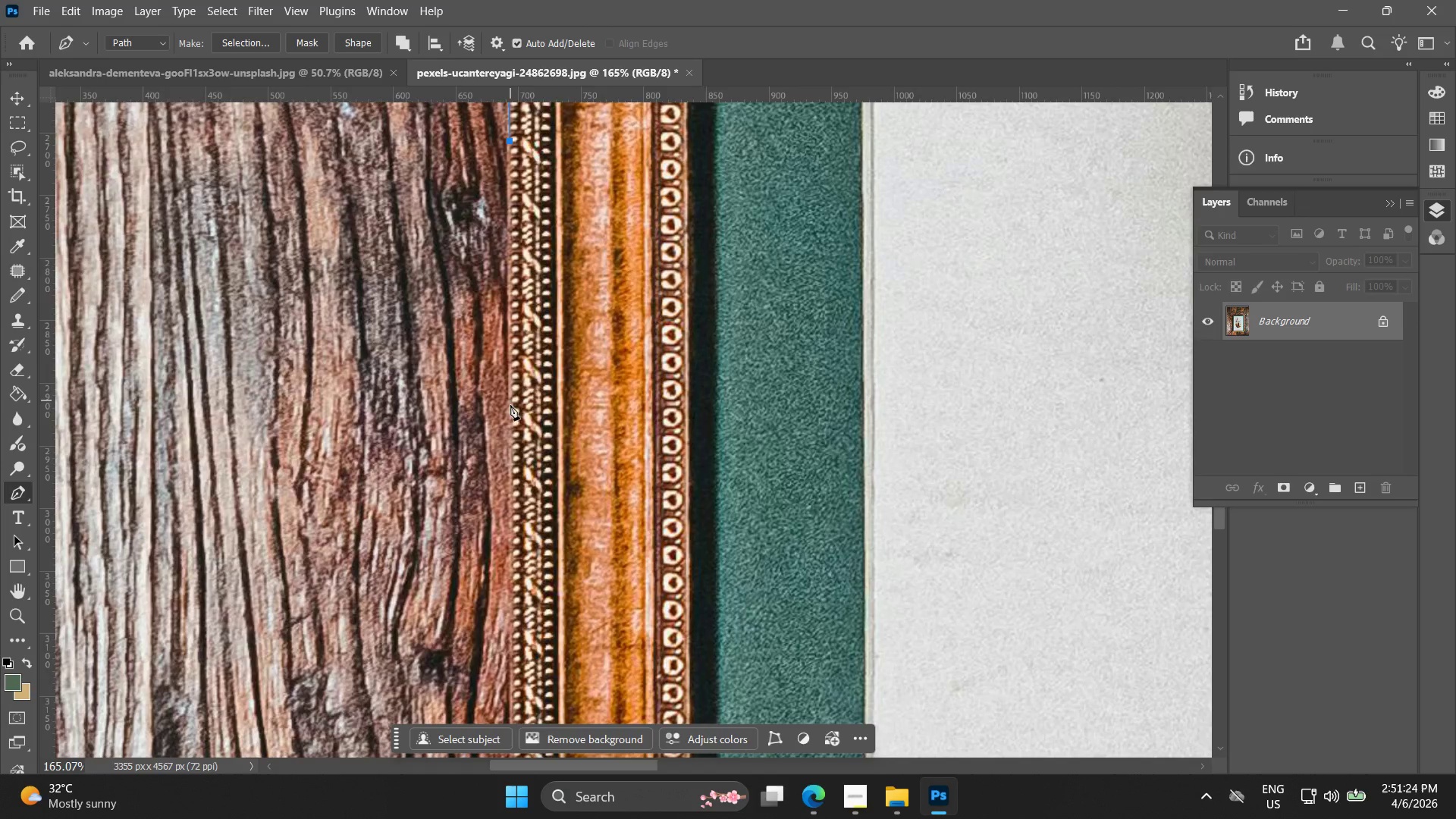 
key(Alt+AltLeft)
 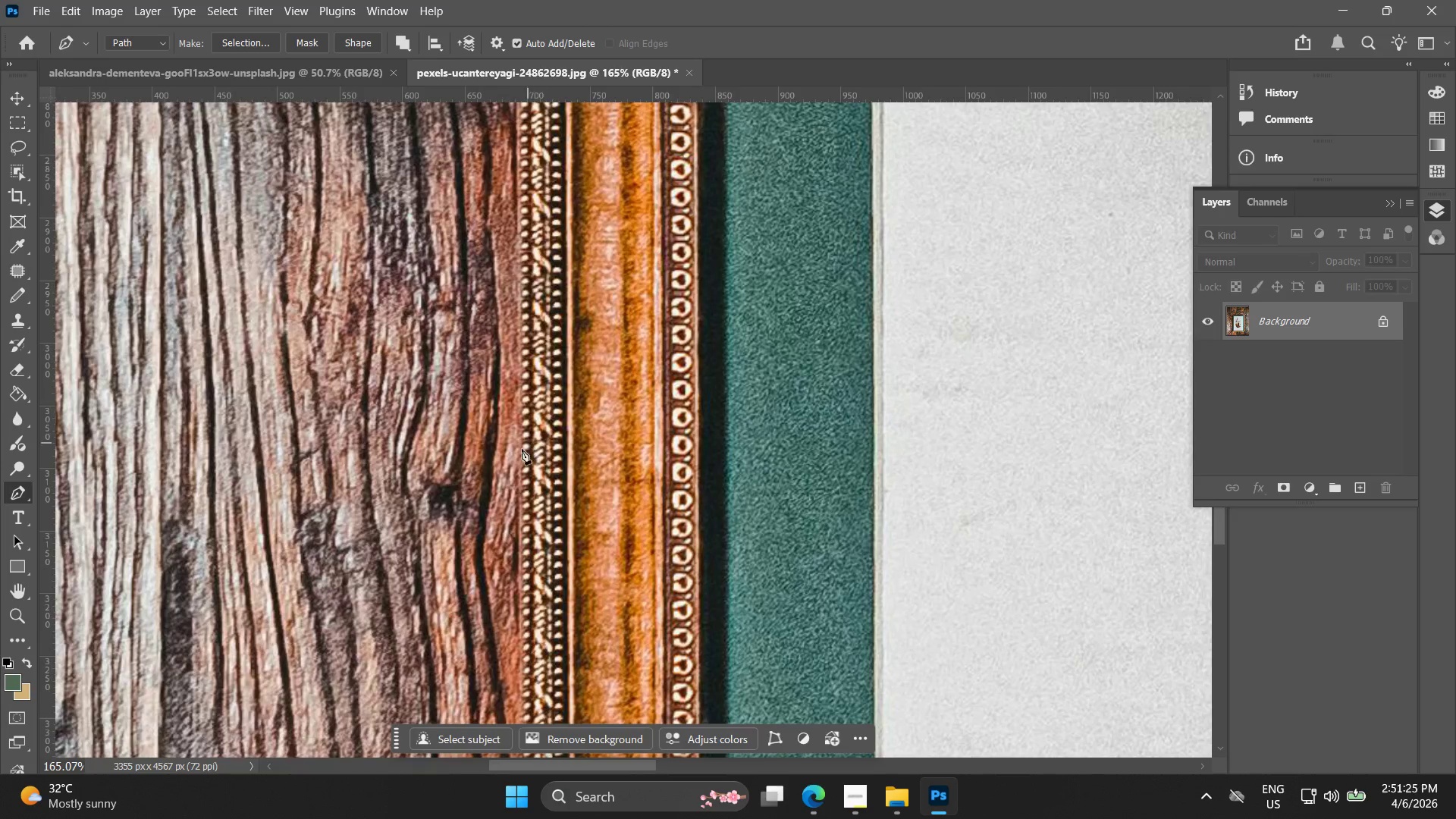 
scroll: coordinate [516, 463], scroll_direction: up, amount: 4.0
 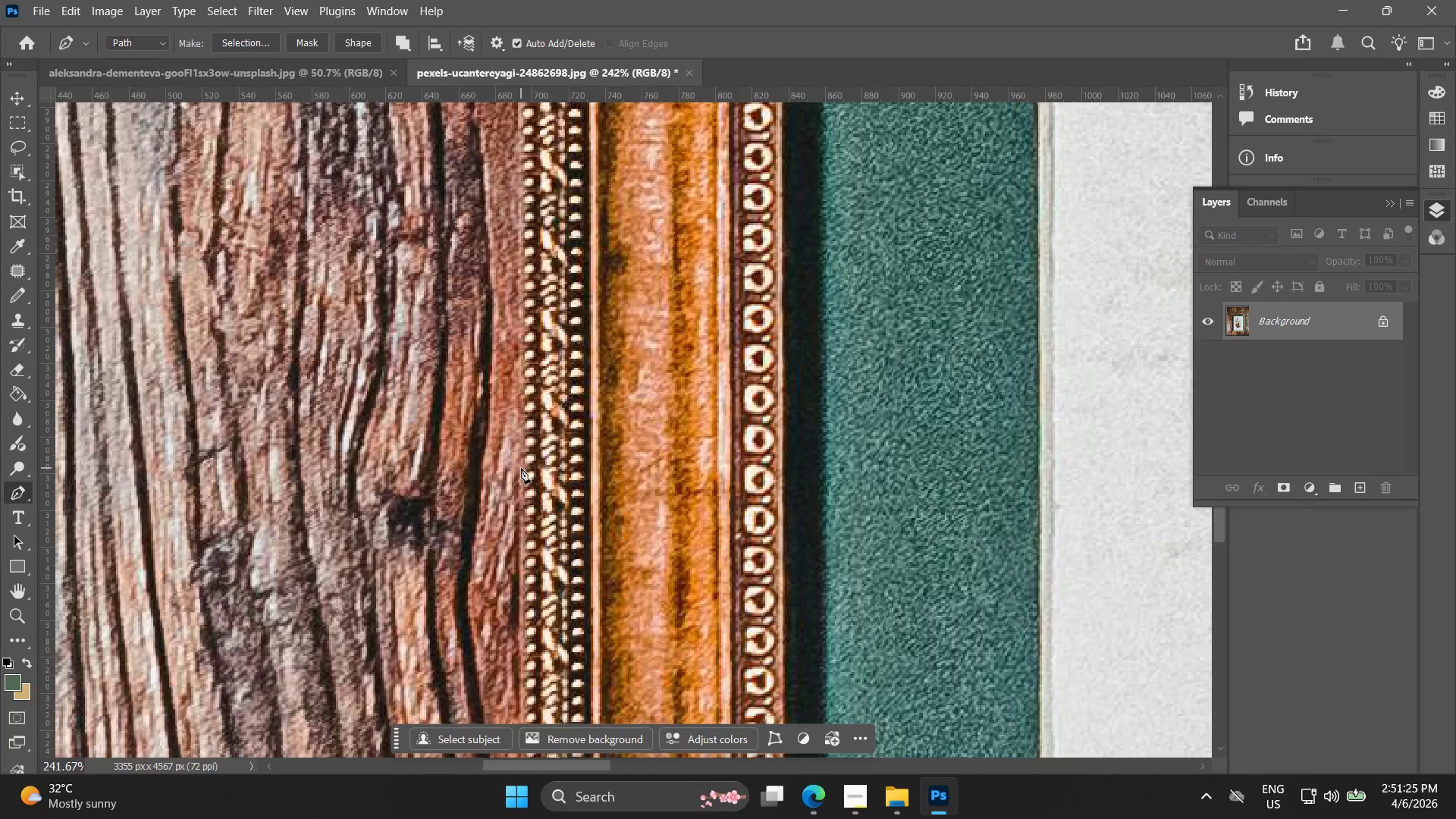 
left_click([521, 468])
 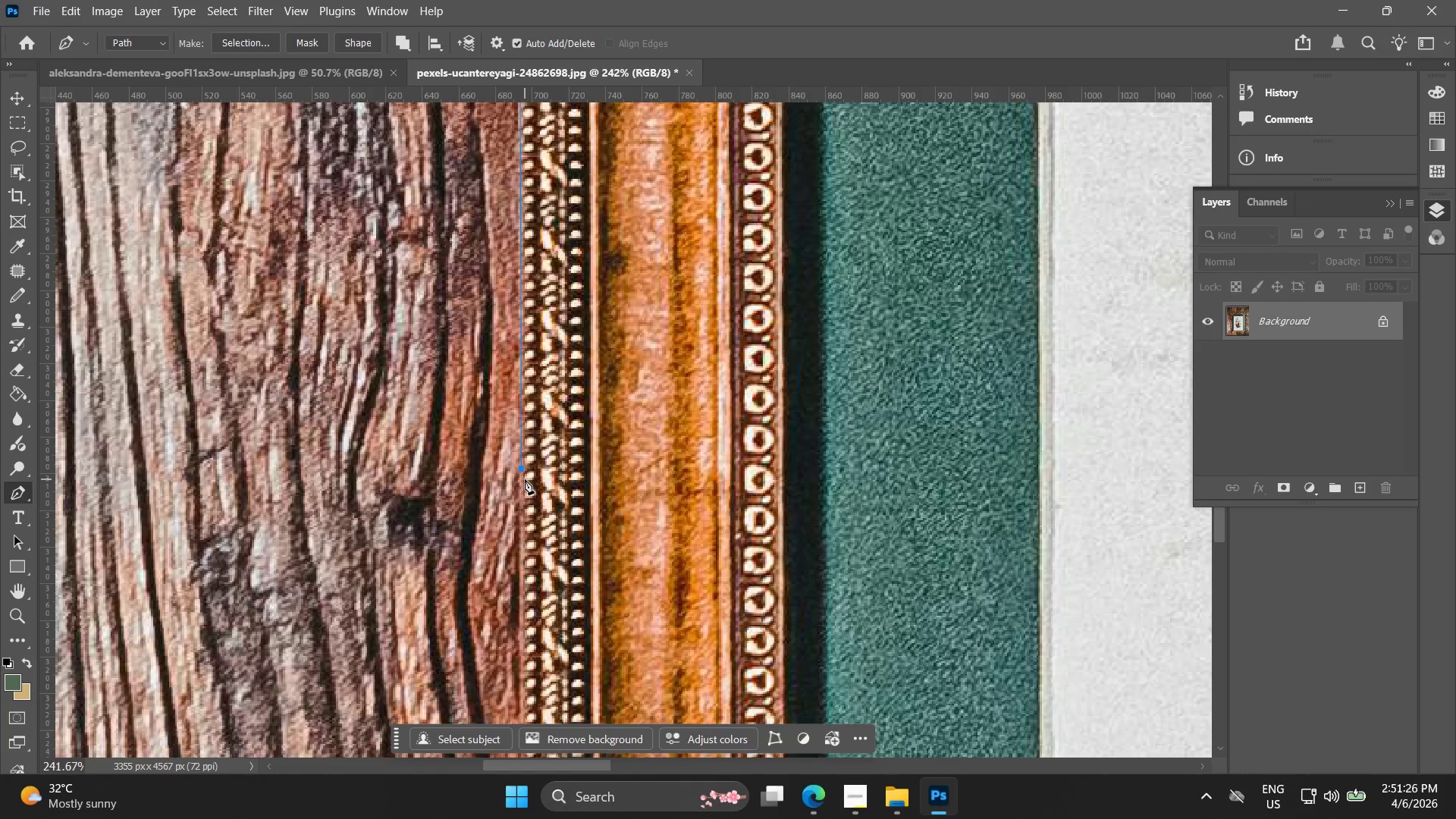 
key(Alt+AltLeft)
 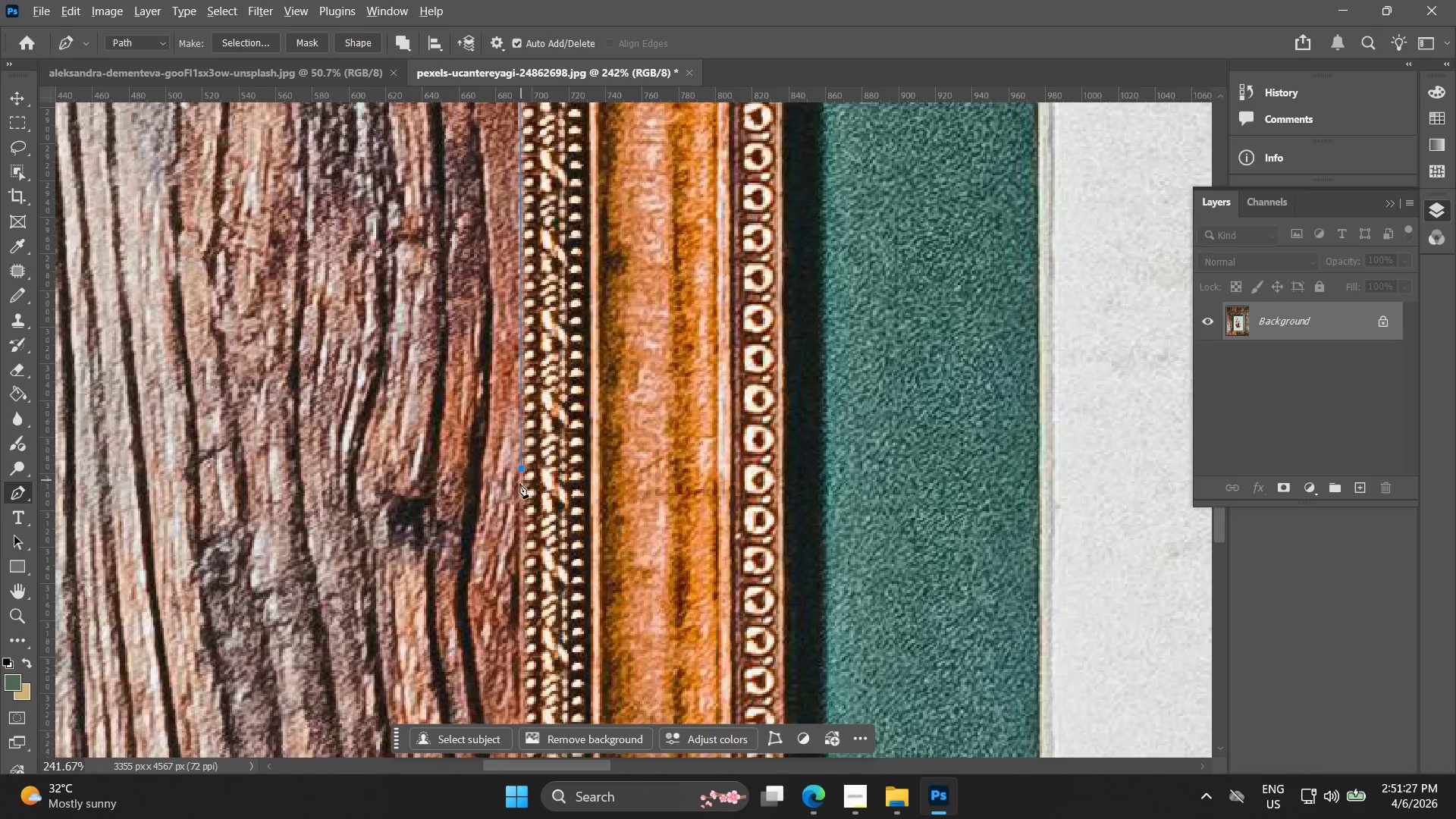 
hold_key(key=Space, duration=0.64)
 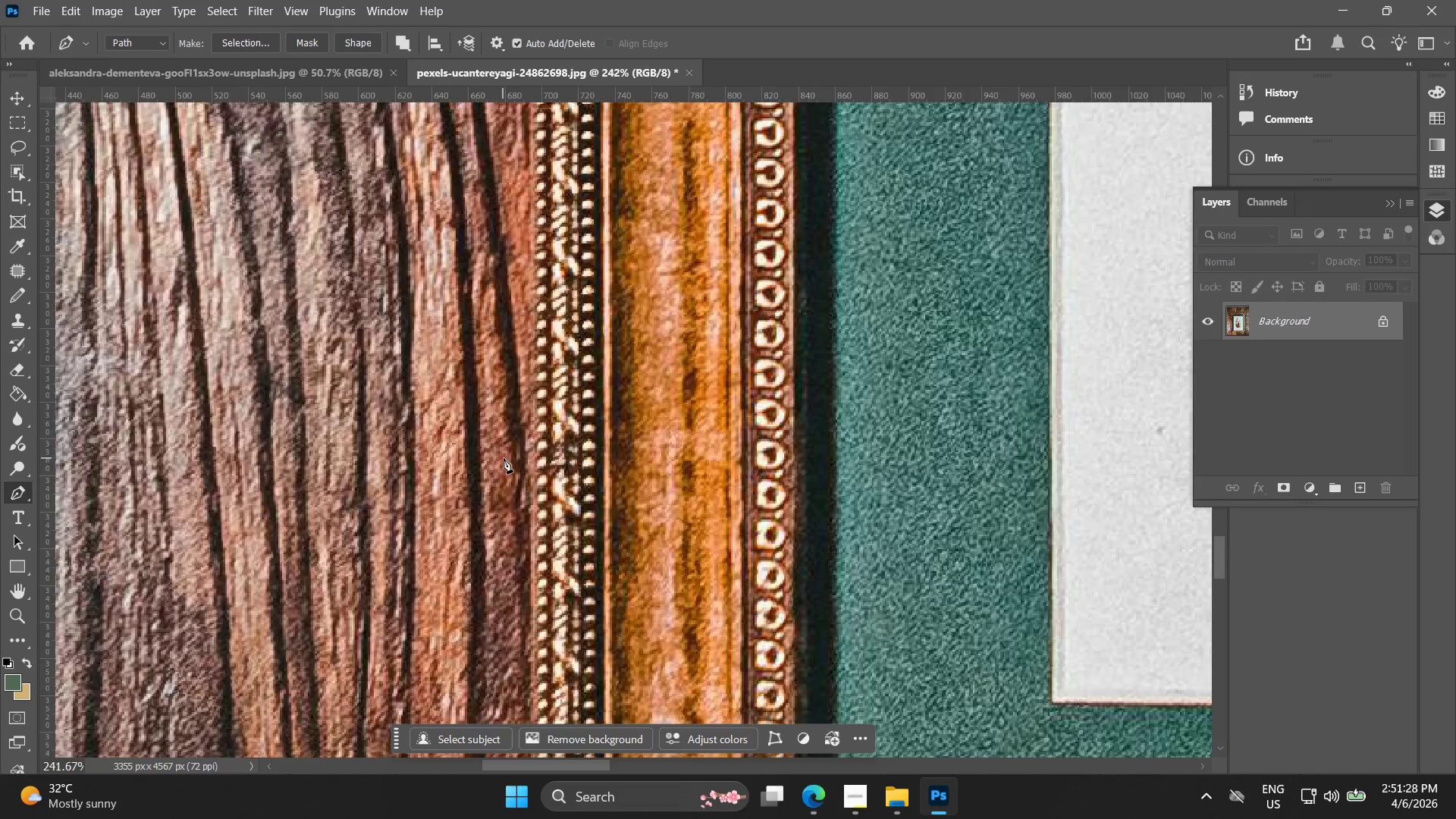 
left_click_drag(start_coordinate=[532, 599], to_coordinate=[533, 215])
 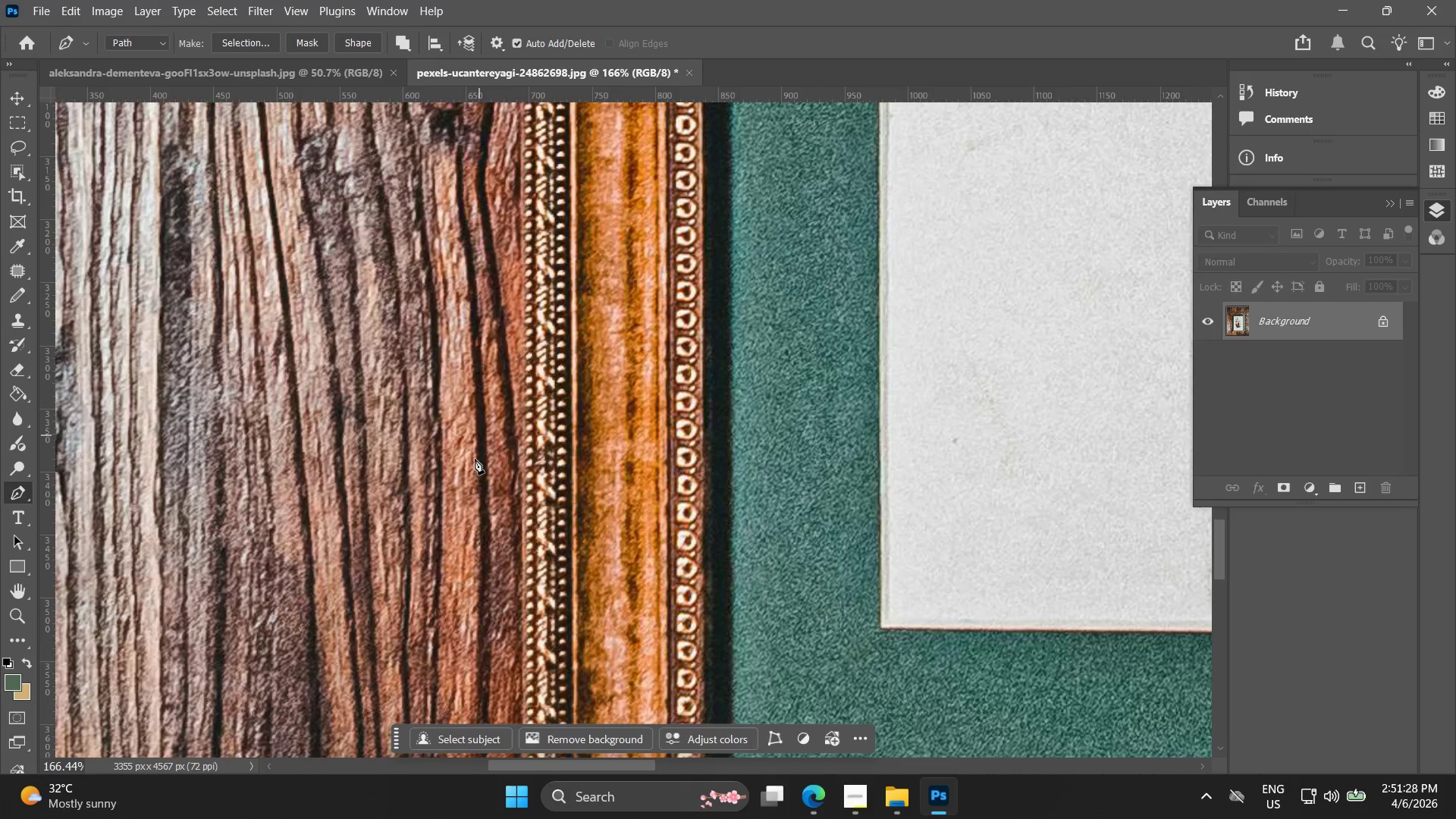 
scroll: coordinate [517, 485], scroll_direction: down, amount: 4.0
 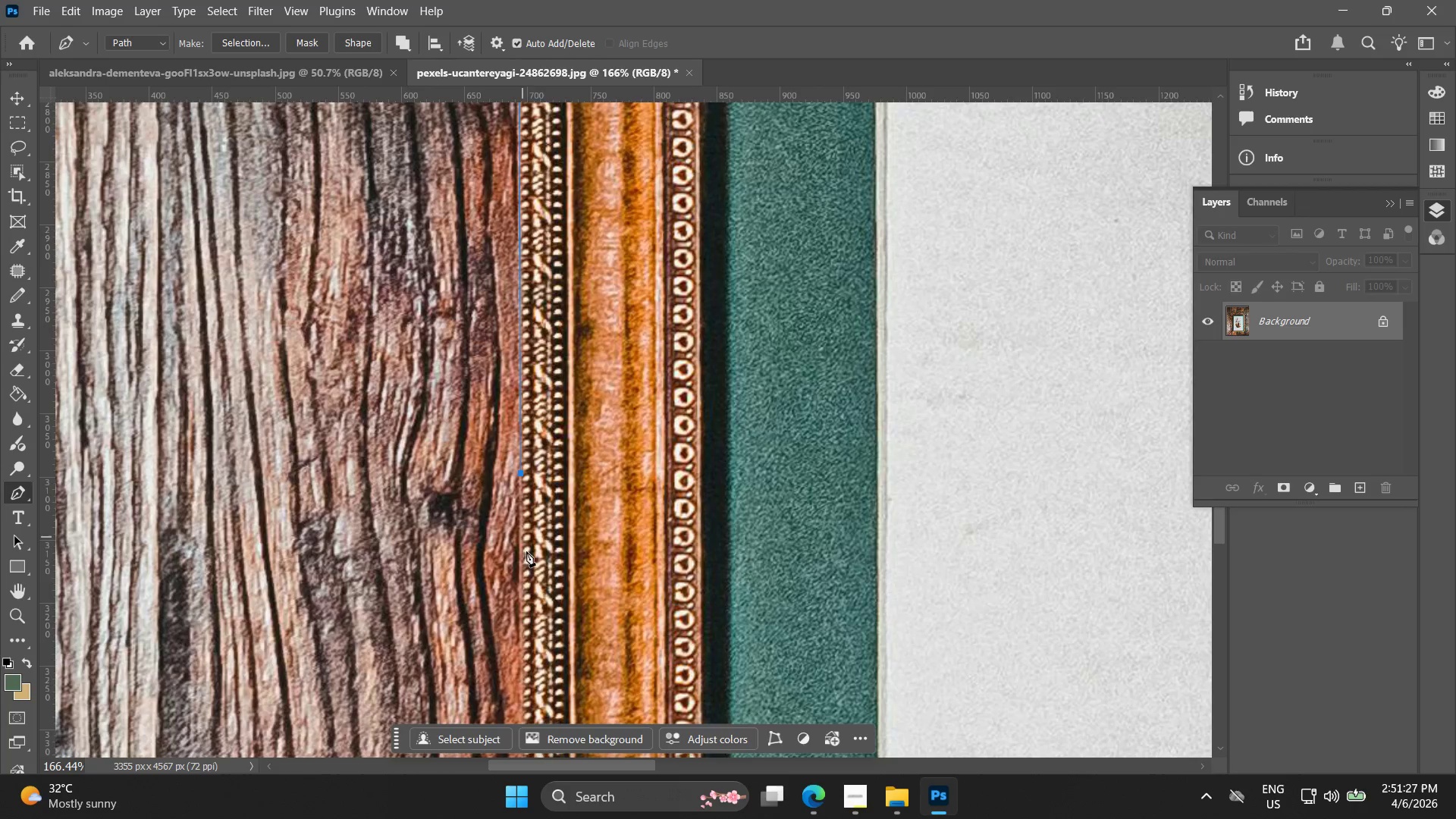 
hold_key(key=AltLeft, duration=0.58)
scroll: coordinate [526, 465], scroll_direction: up, amount: 7.0
 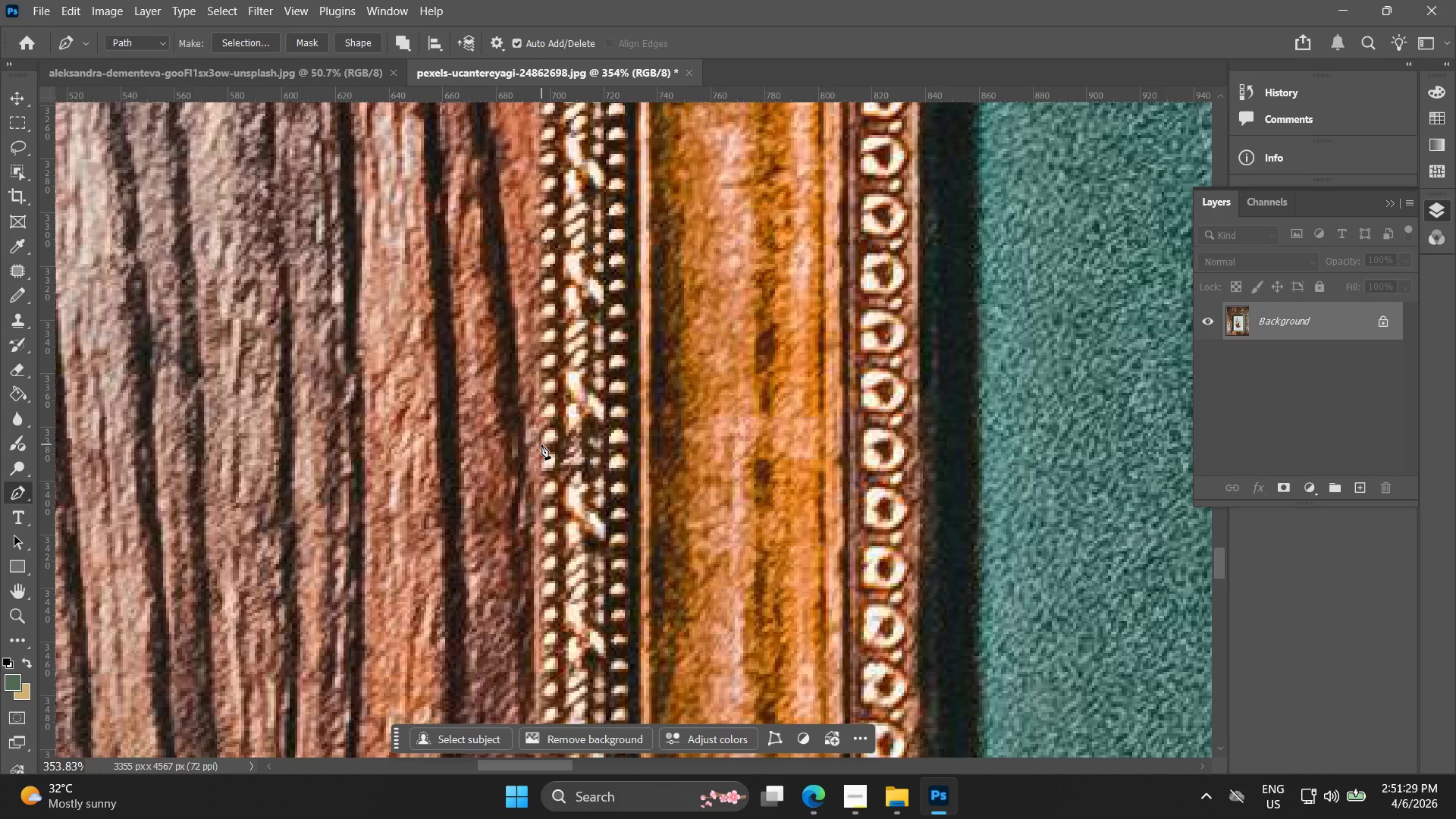 
left_click([541, 444])
 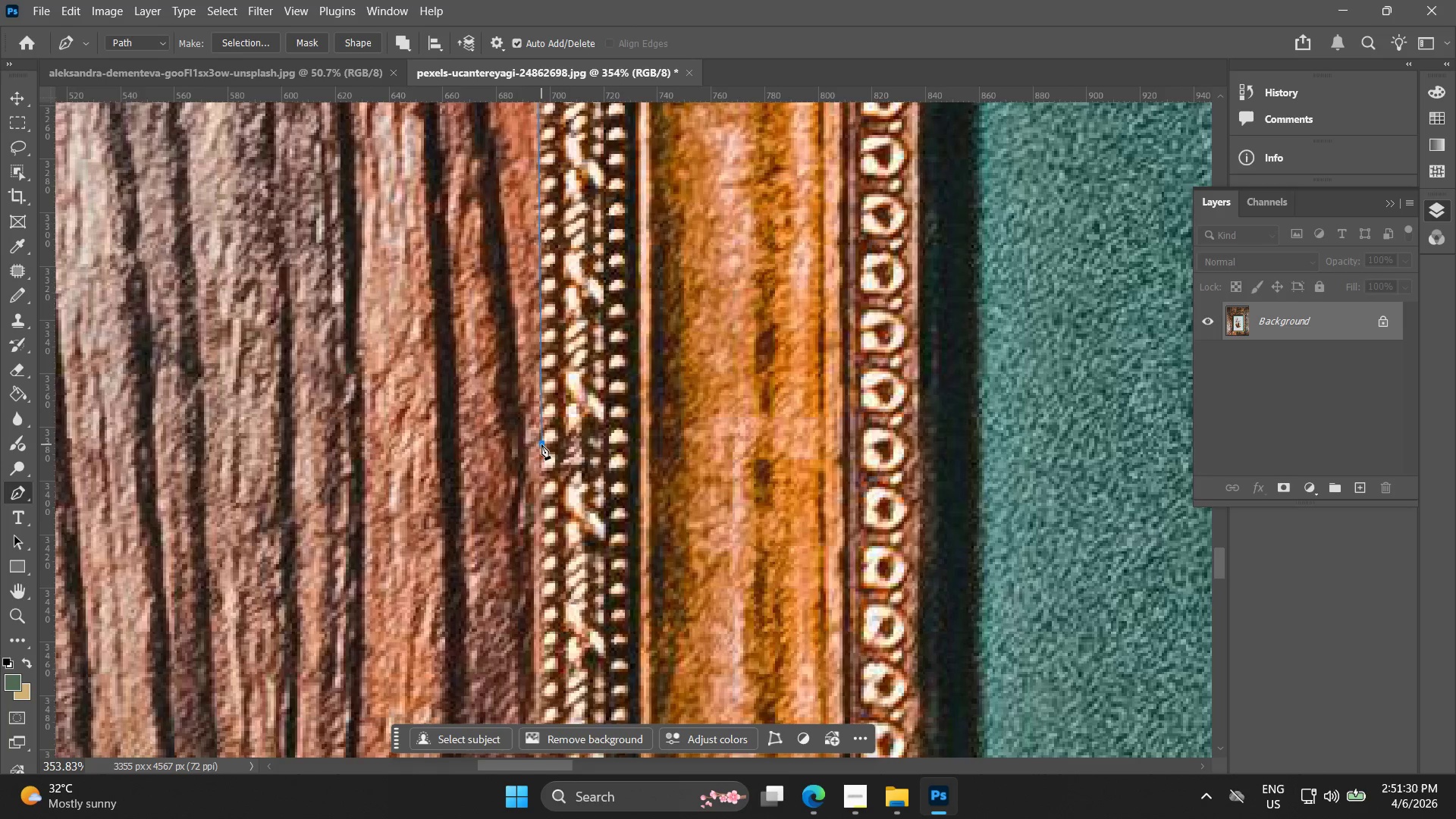 
key(Control+ControlLeft)
 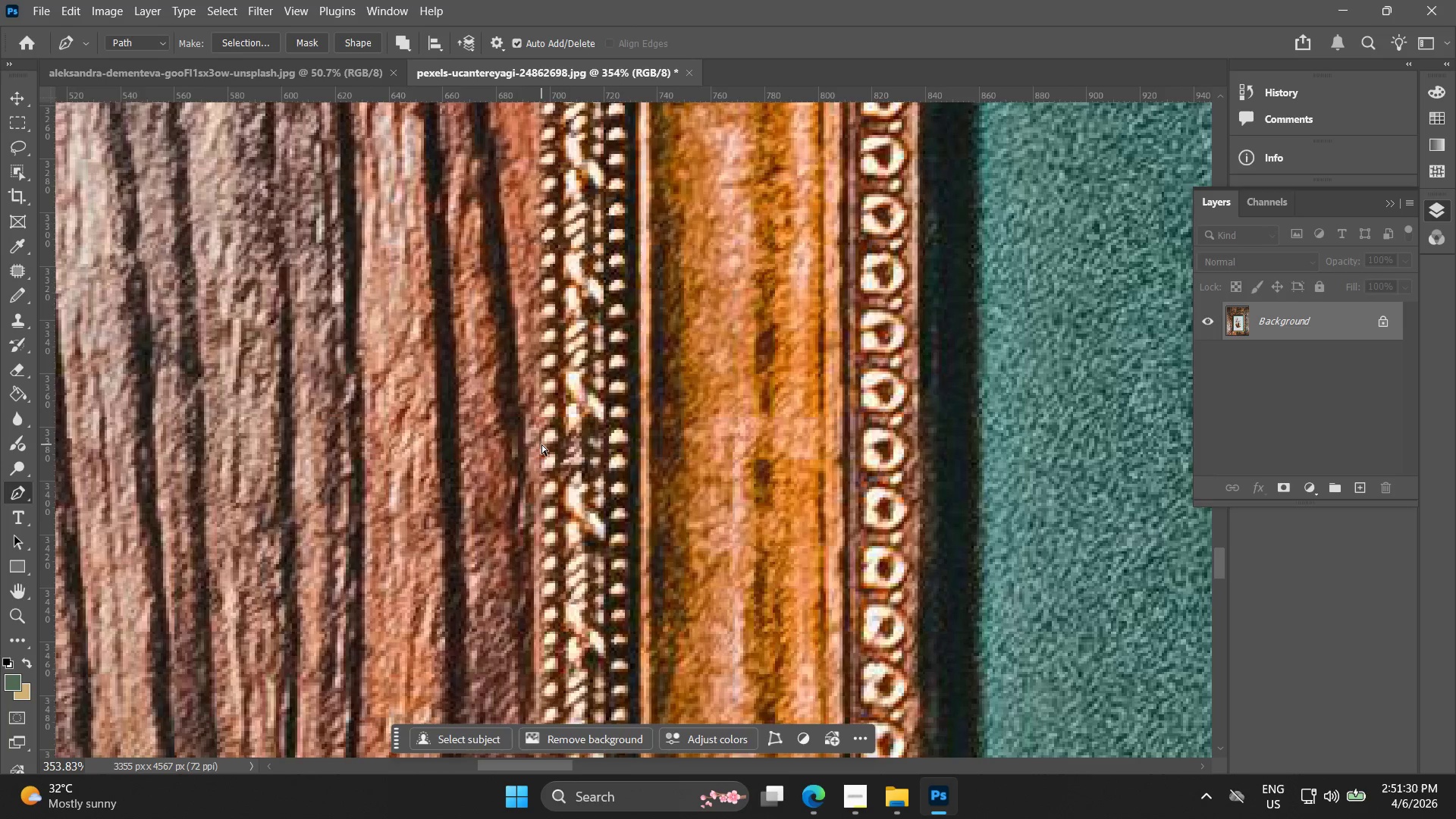 
key(Control+Z)
 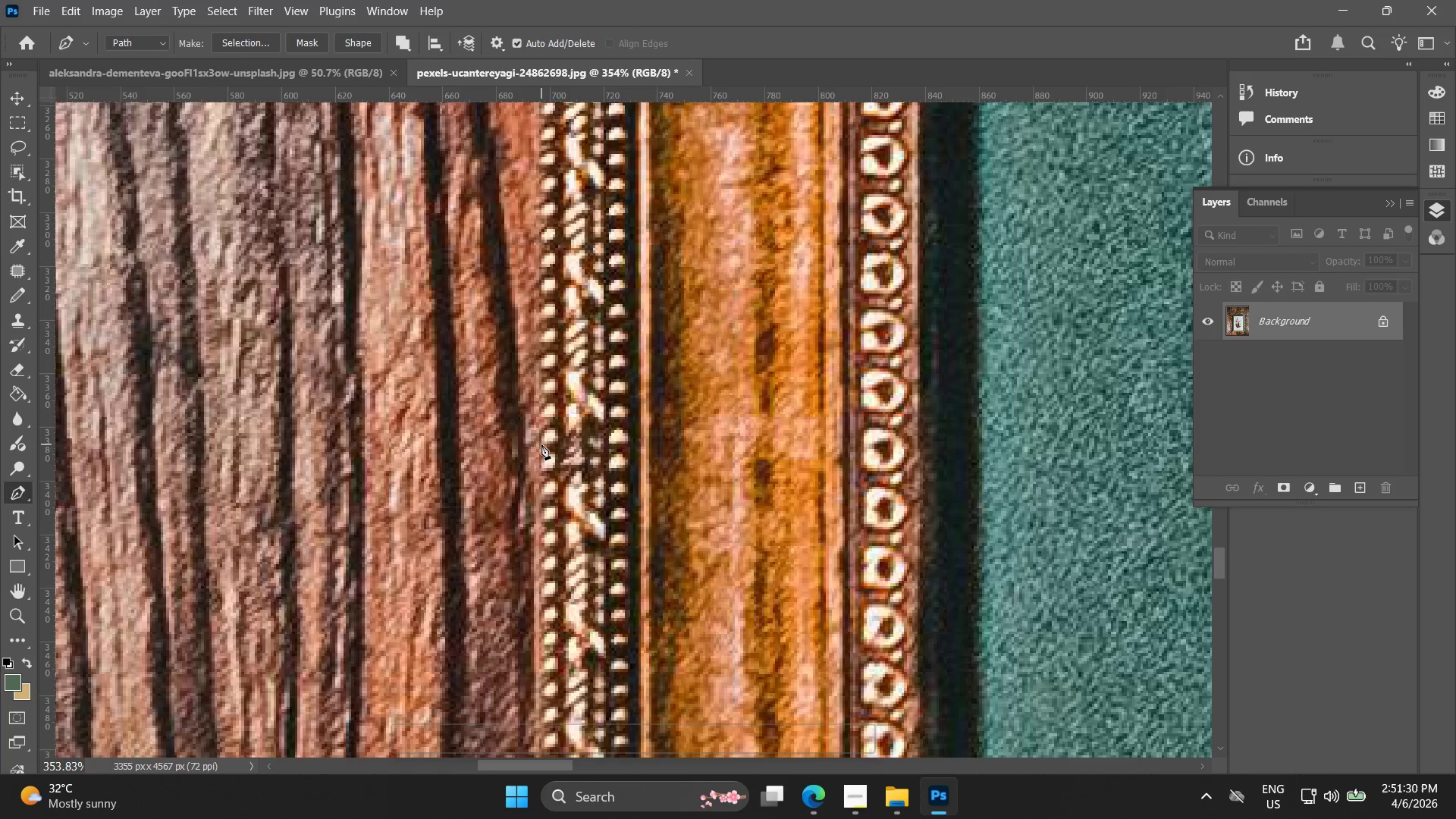 
left_click([541, 444])
 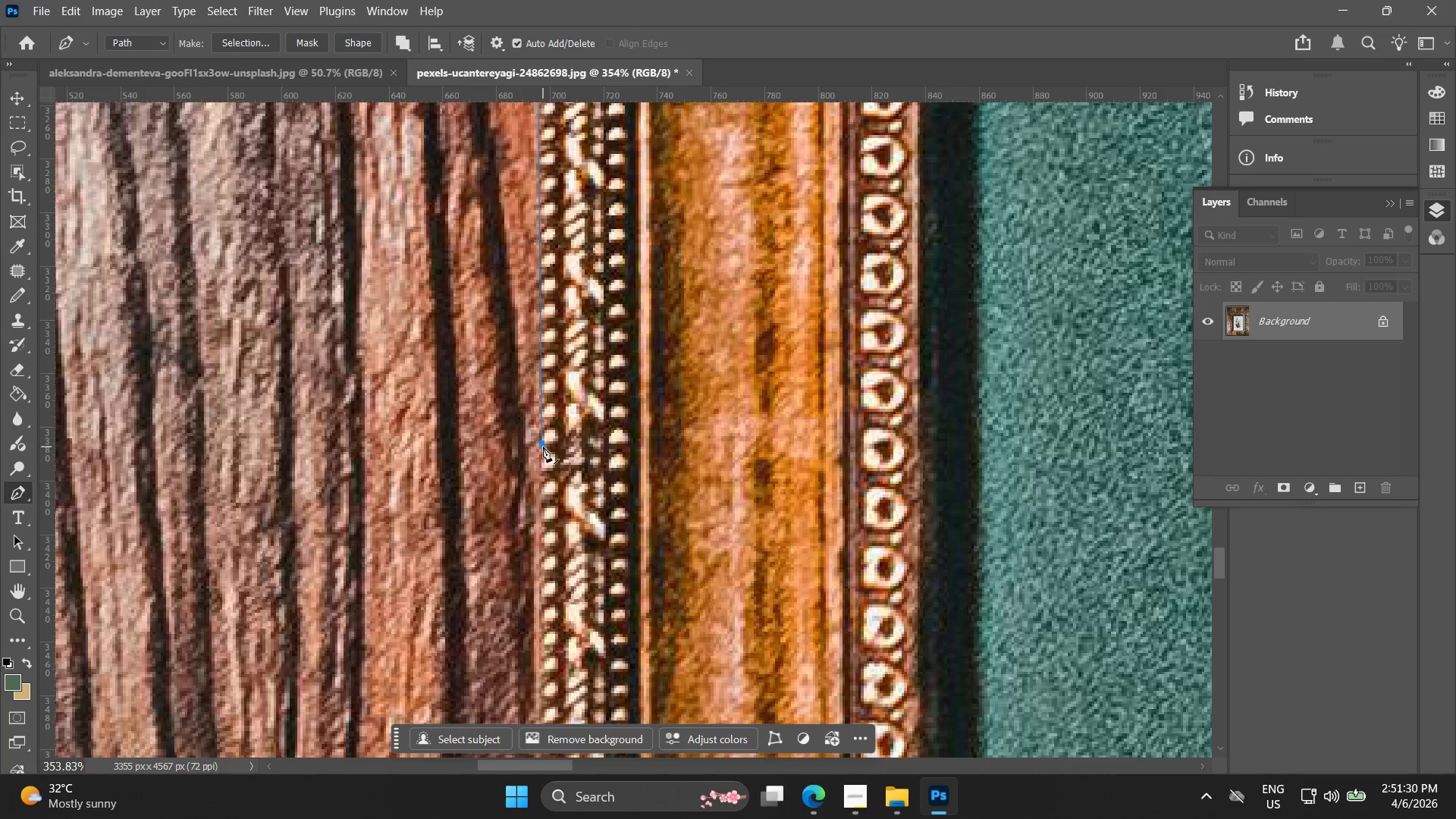 
key(Control+ControlLeft)
 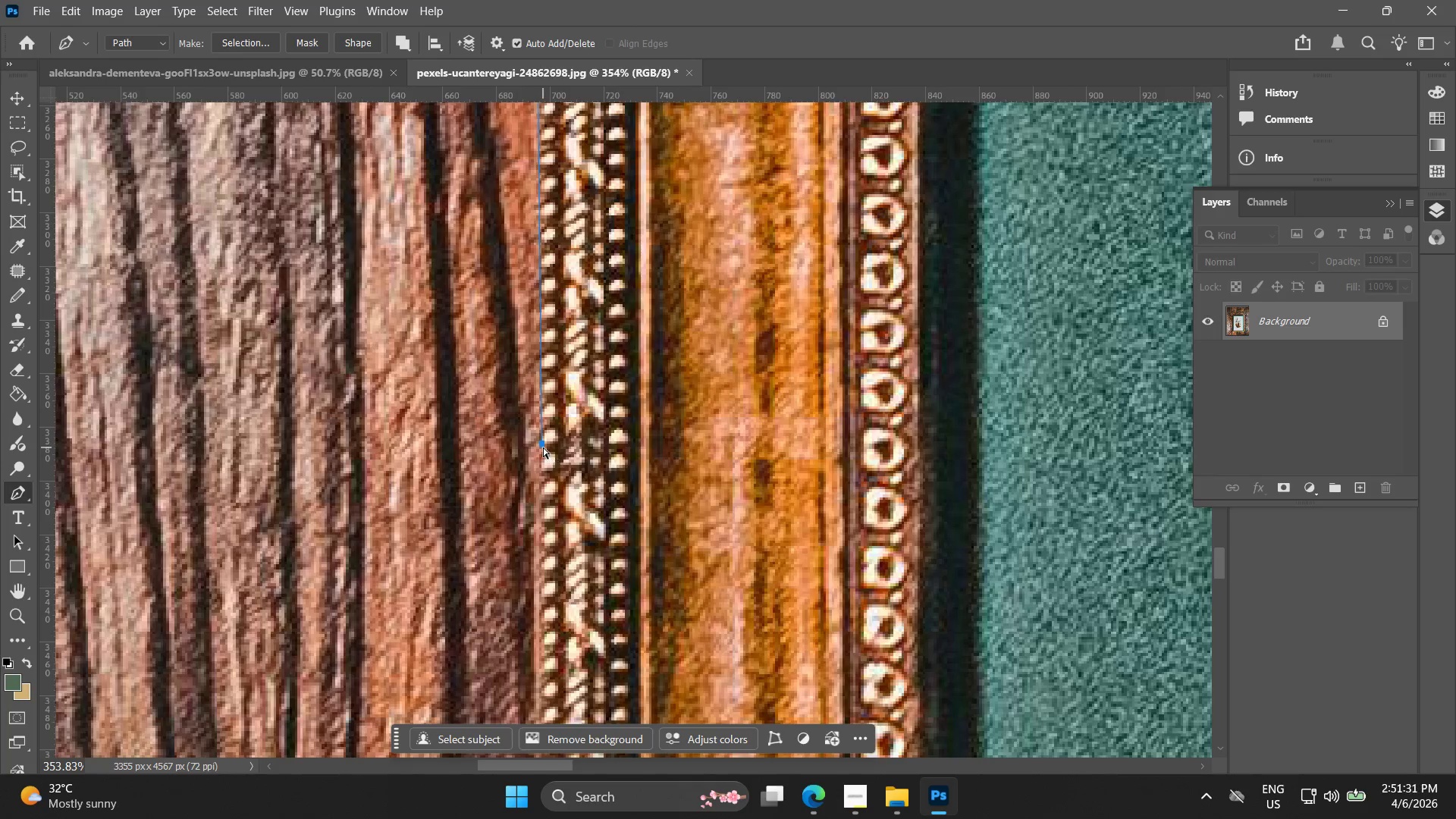 
key(Control+Z)
 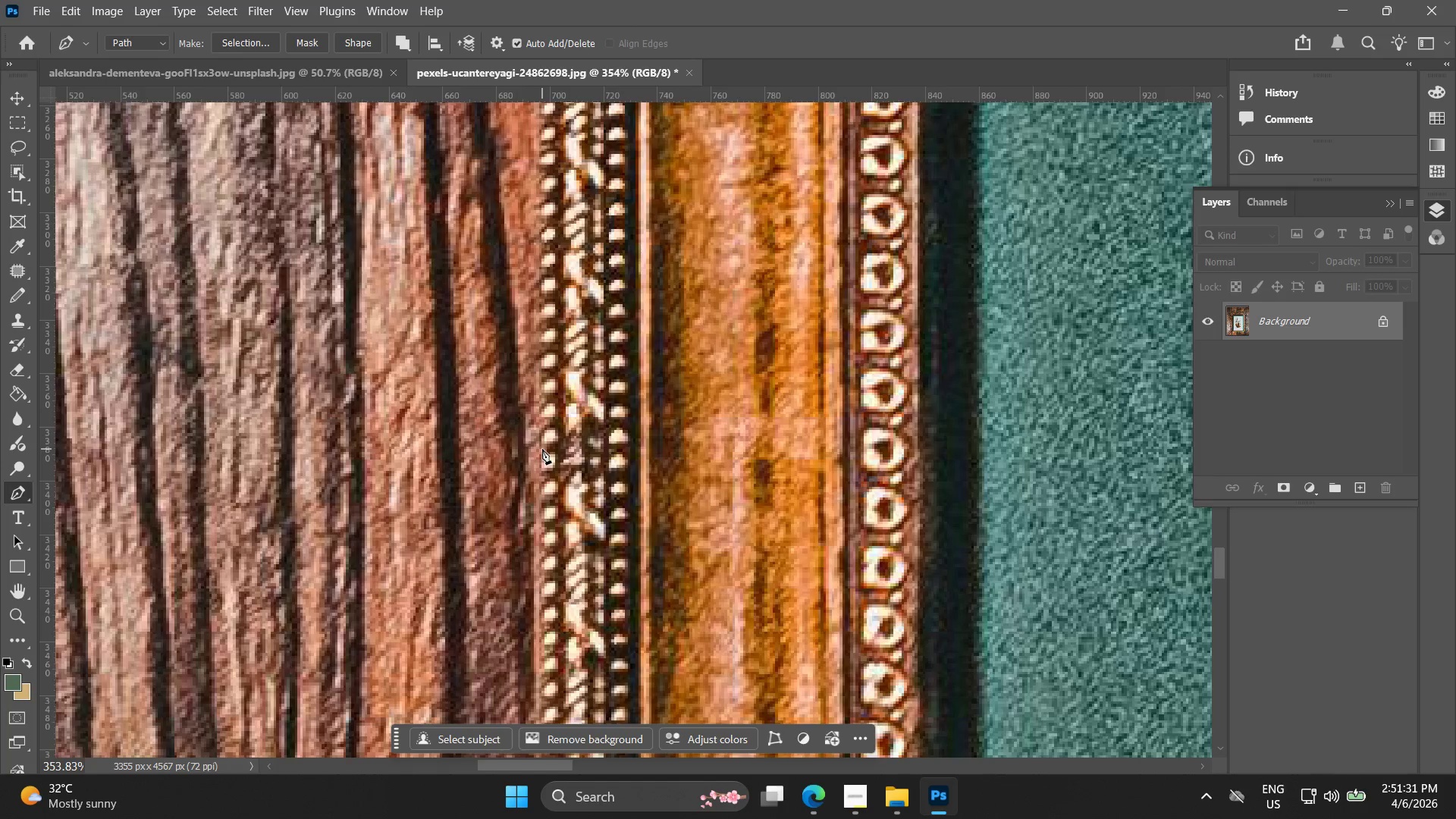 
left_click([542, 449])
 